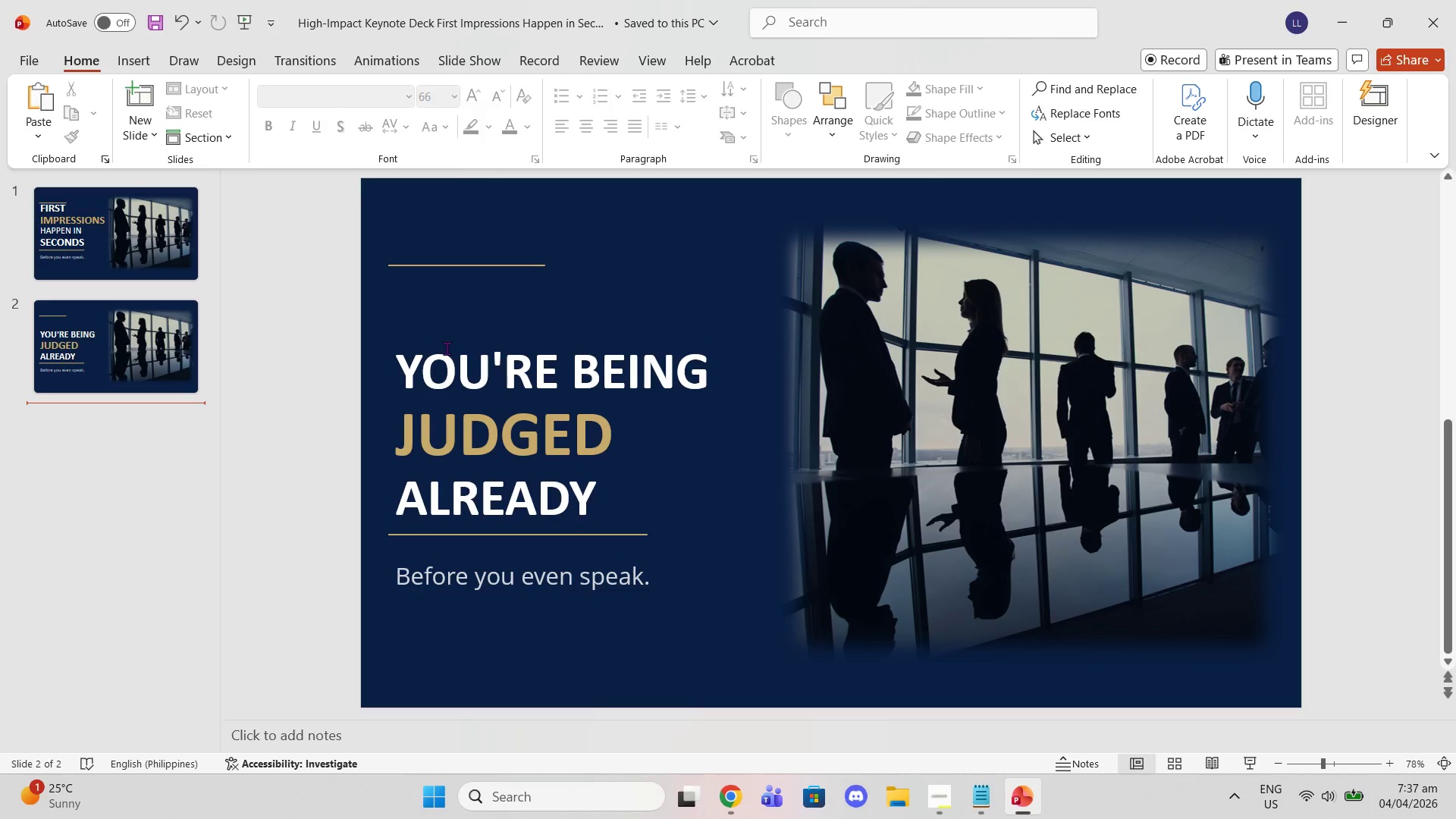 
left_click([455, 354])
 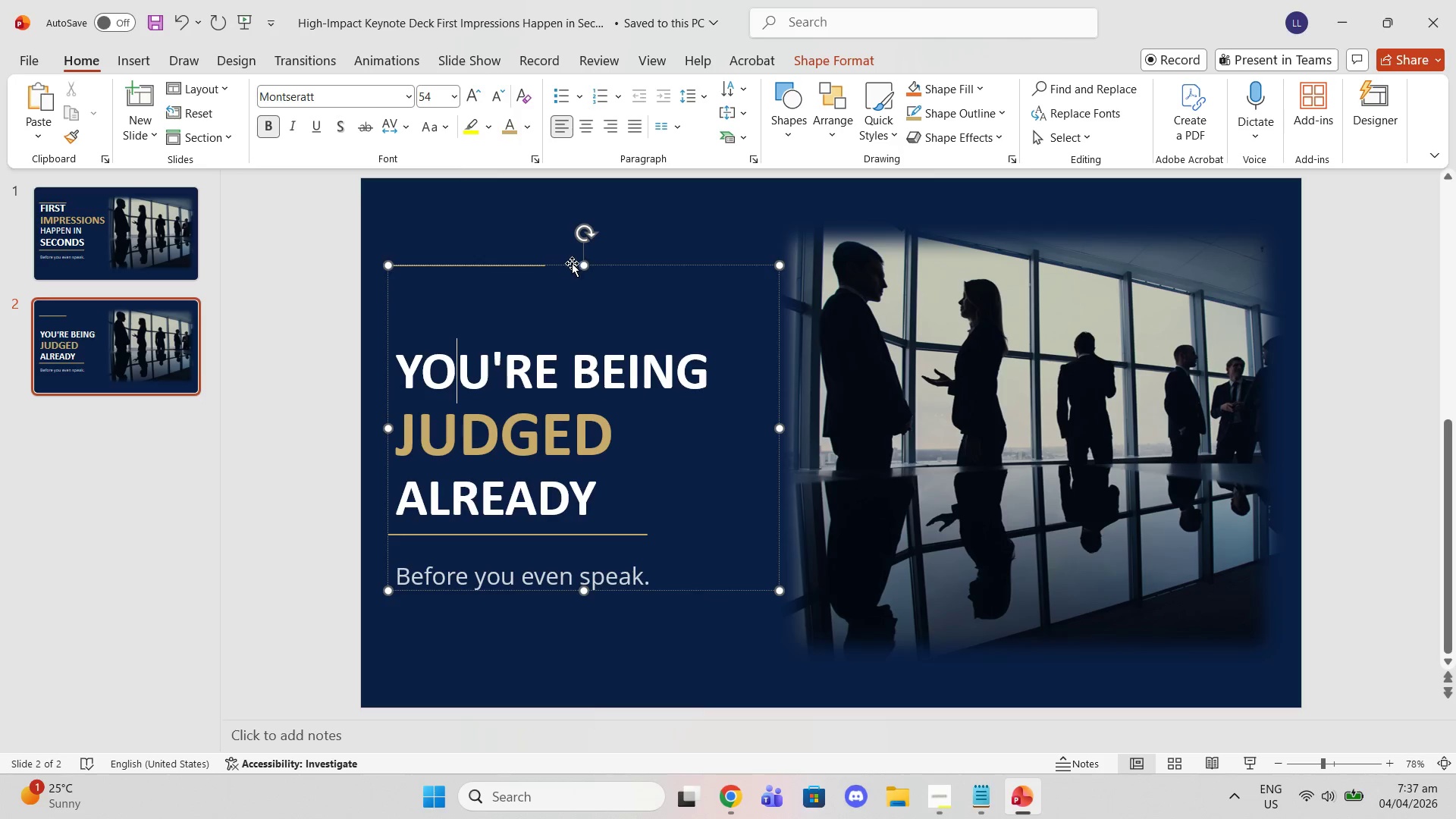 
left_click_drag(start_coordinate=[586, 266], to_coordinate=[588, 337])
 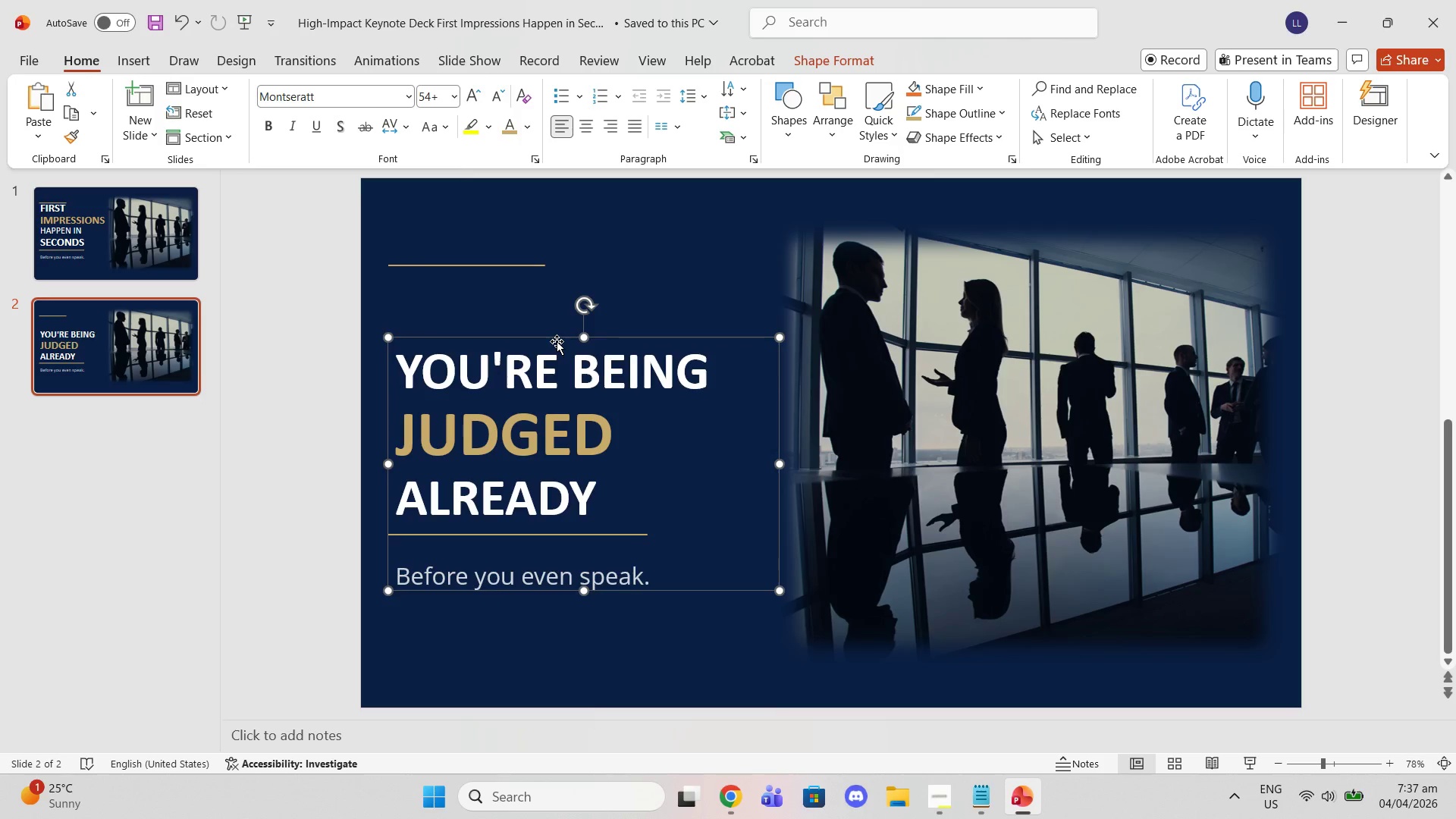 
left_click_drag(start_coordinate=[557, 340], to_coordinate=[558, 275])
 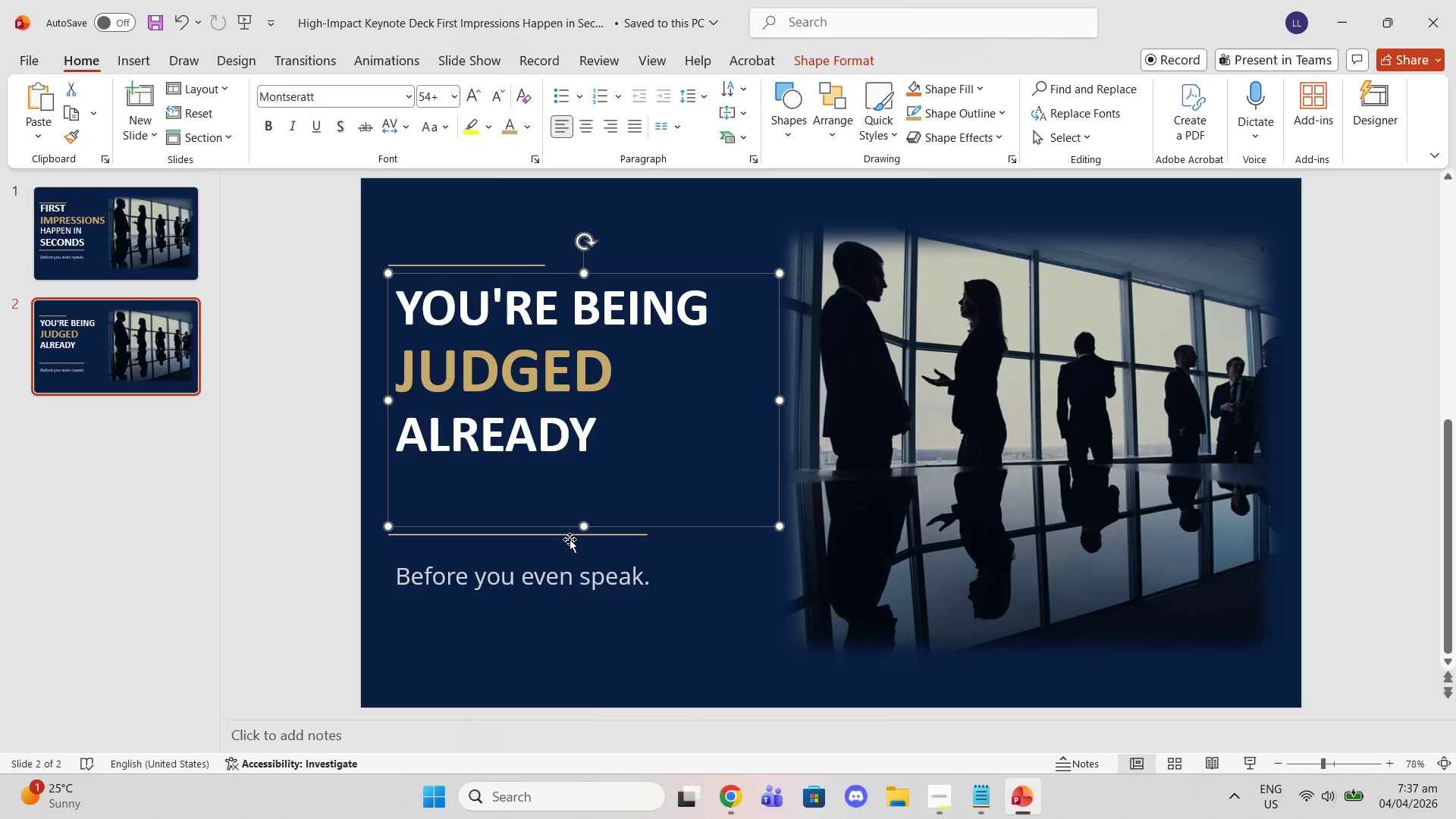 
left_click_drag(start_coordinate=[571, 353], to_coordinate=[570, 391])
 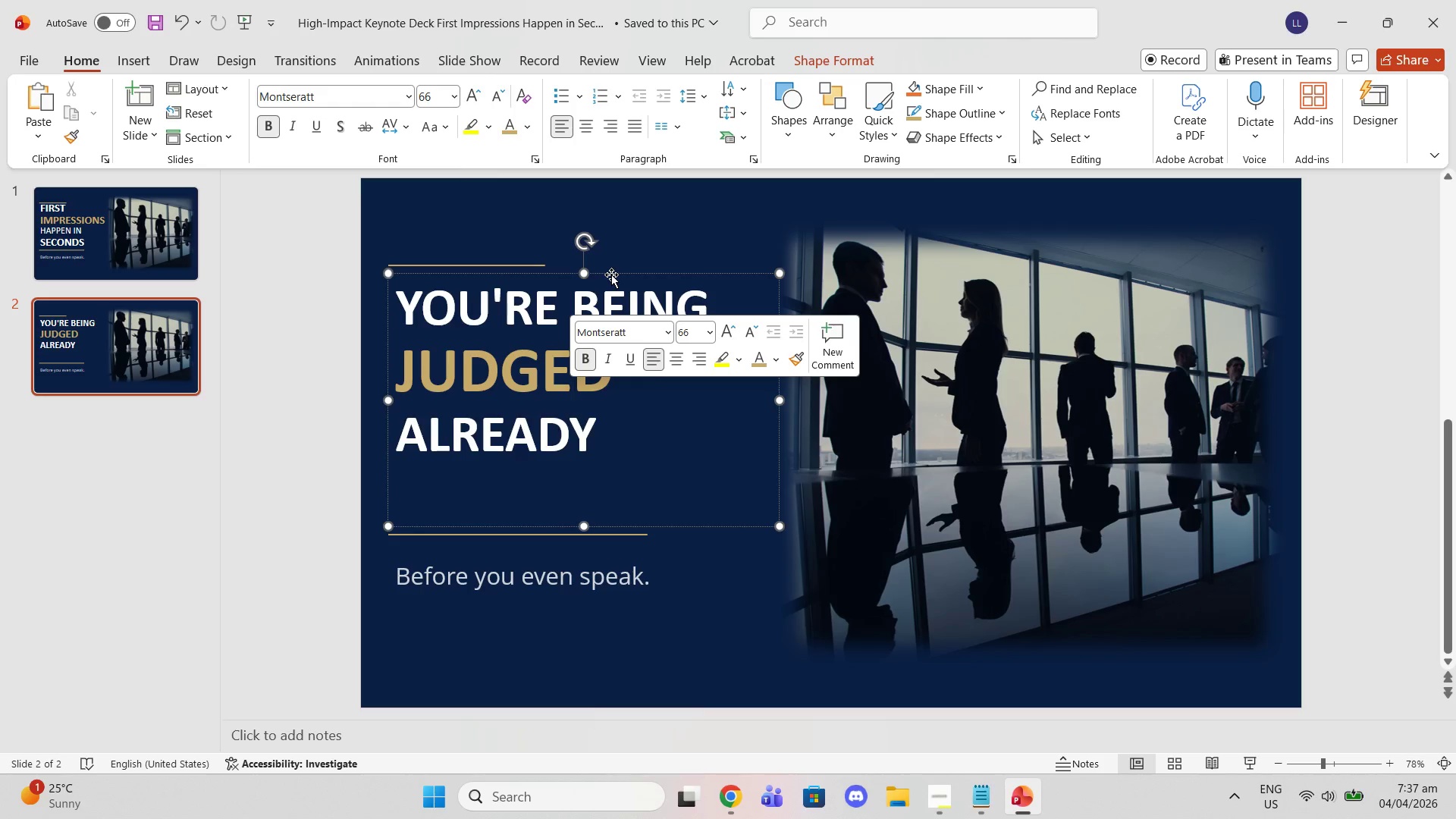 
left_click_drag(start_coordinate=[611, 275], to_coordinate=[613, 317])
 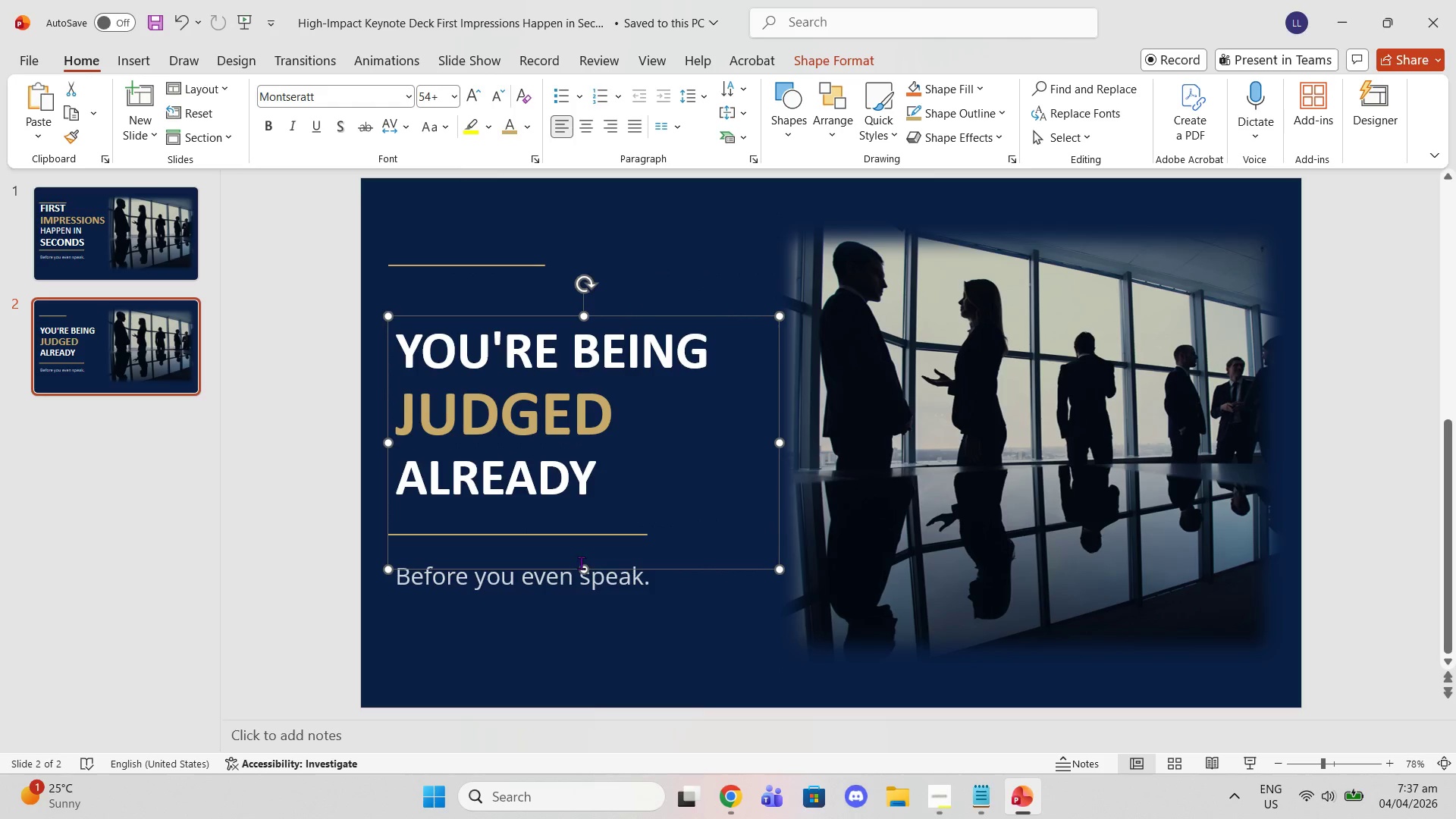 
left_click_drag(start_coordinate=[582, 565], to_coordinate=[582, 582])
 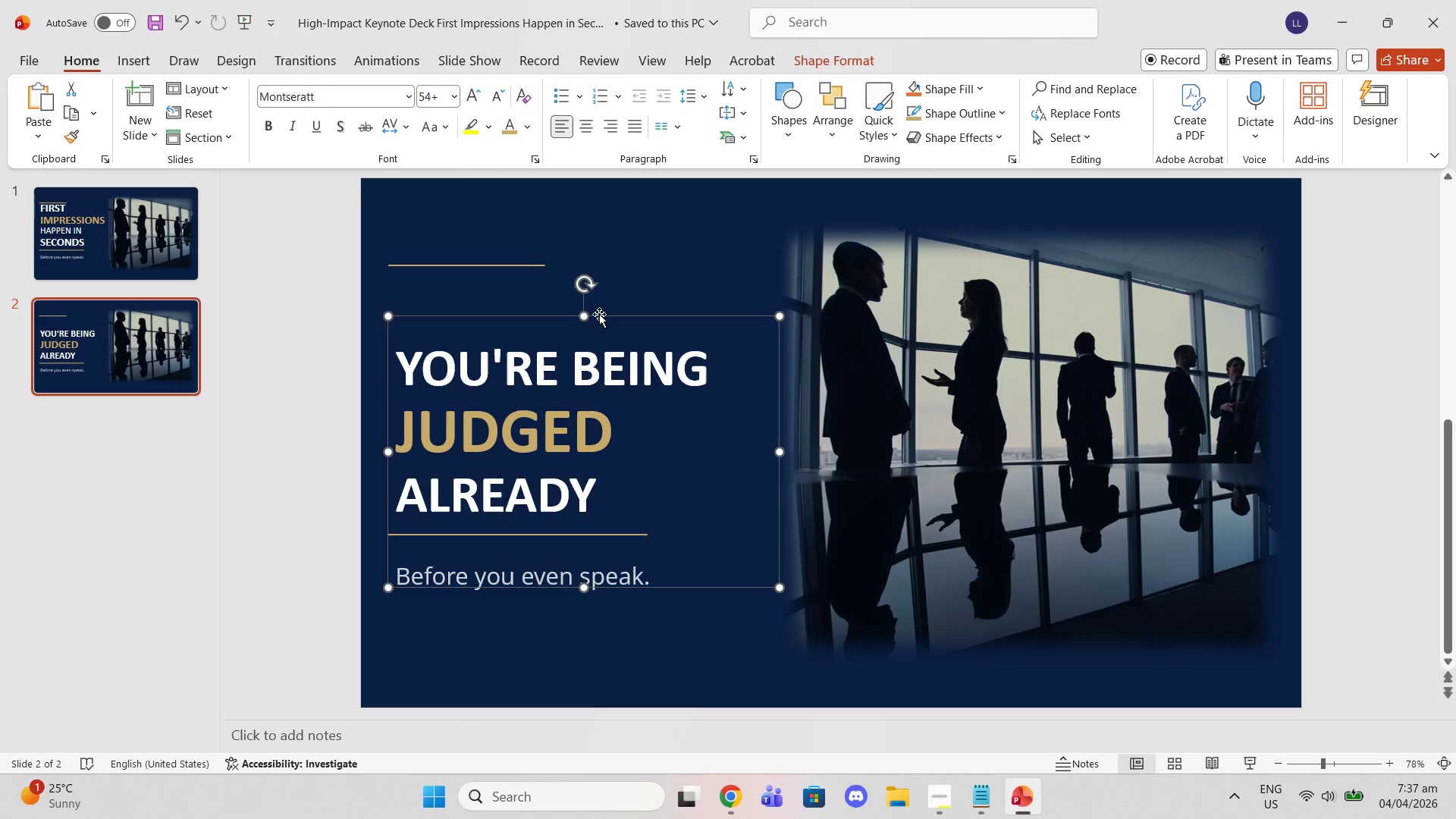 
left_click_drag(start_coordinate=[599, 314], to_coordinate=[599, 303])
 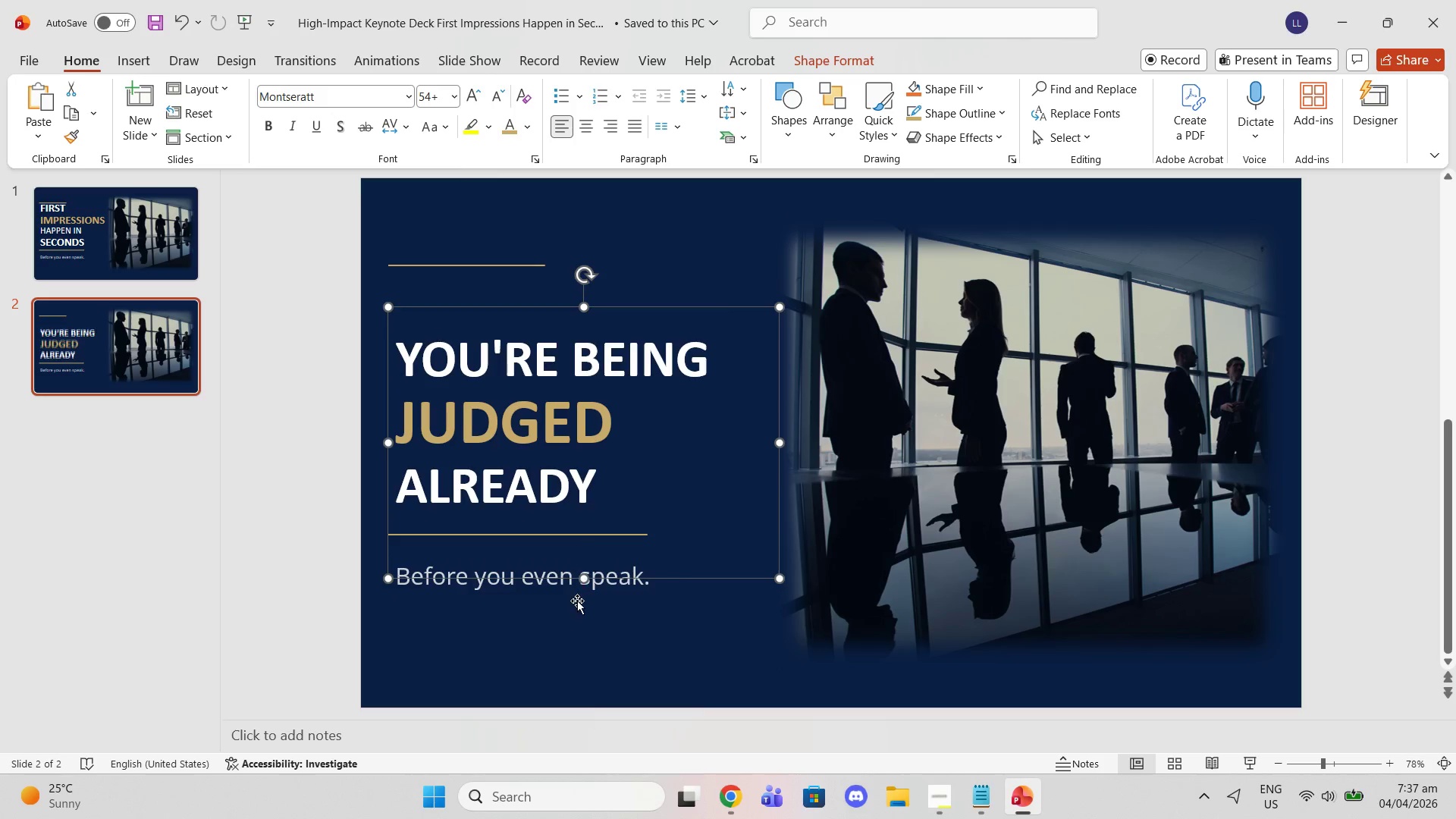 
left_click([577, 601])
 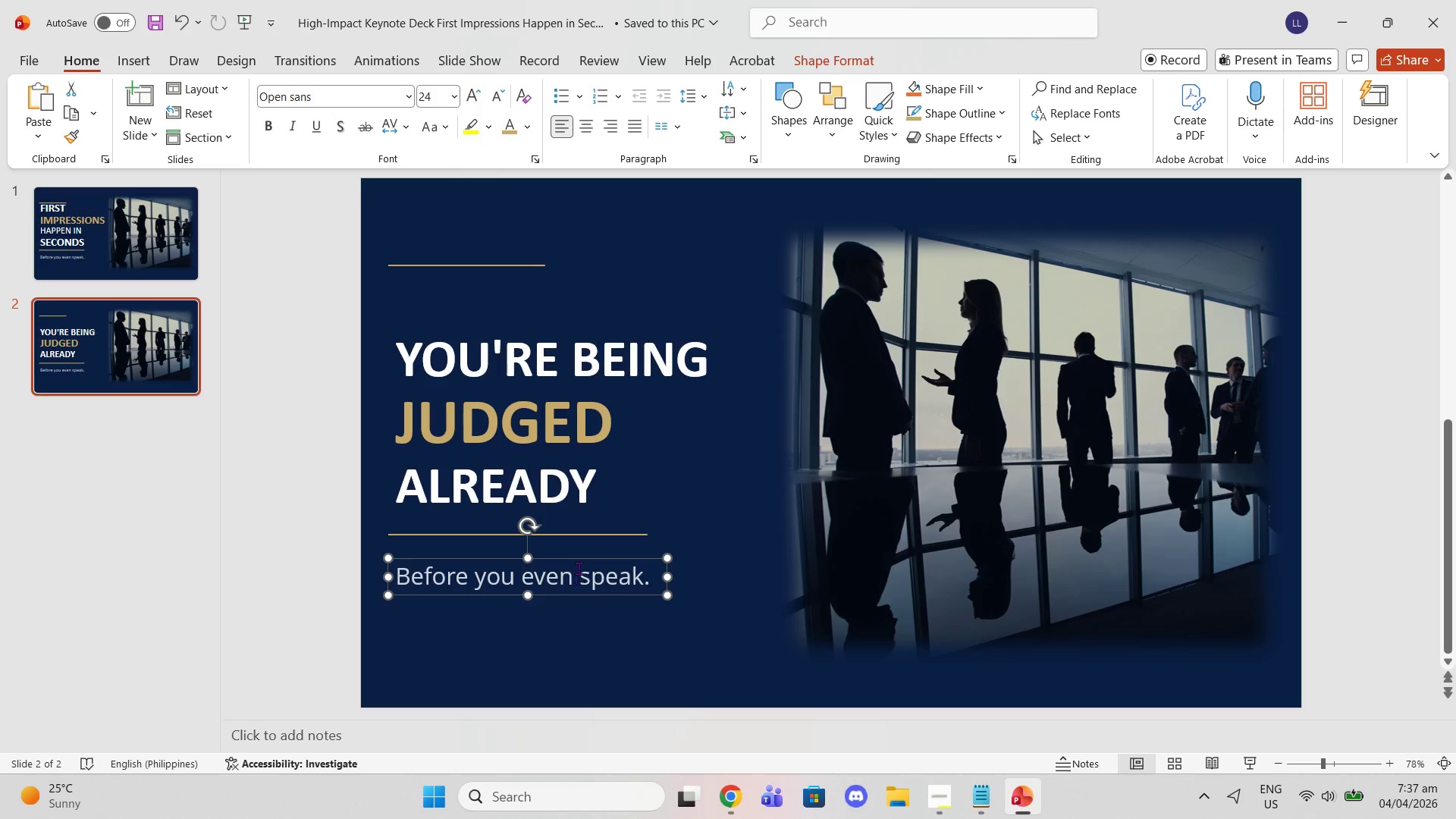 
left_click([579, 554])
 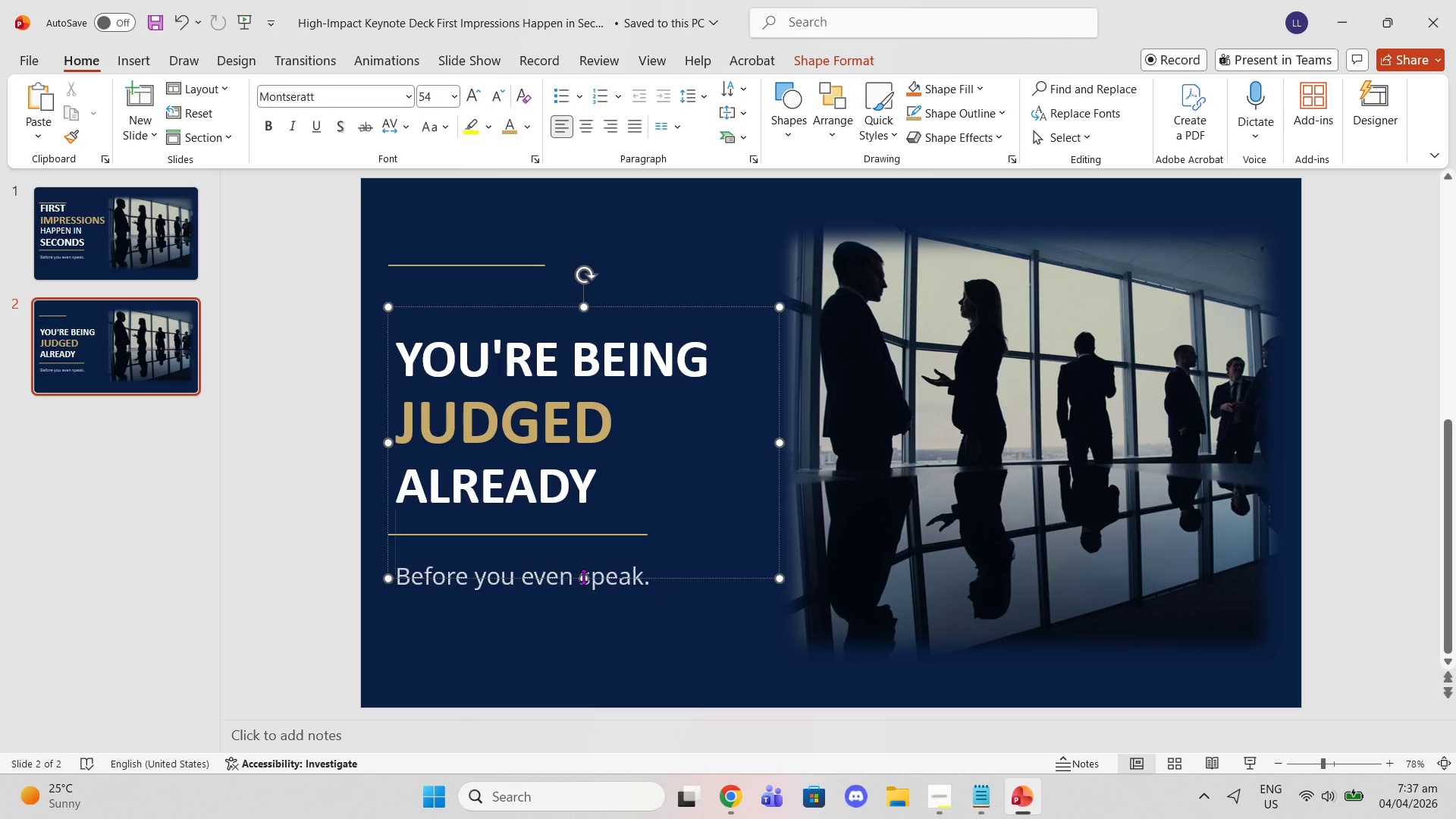 
left_click_drag(start_coordinate=[583, 576], to_coordinate=[582, 554])
 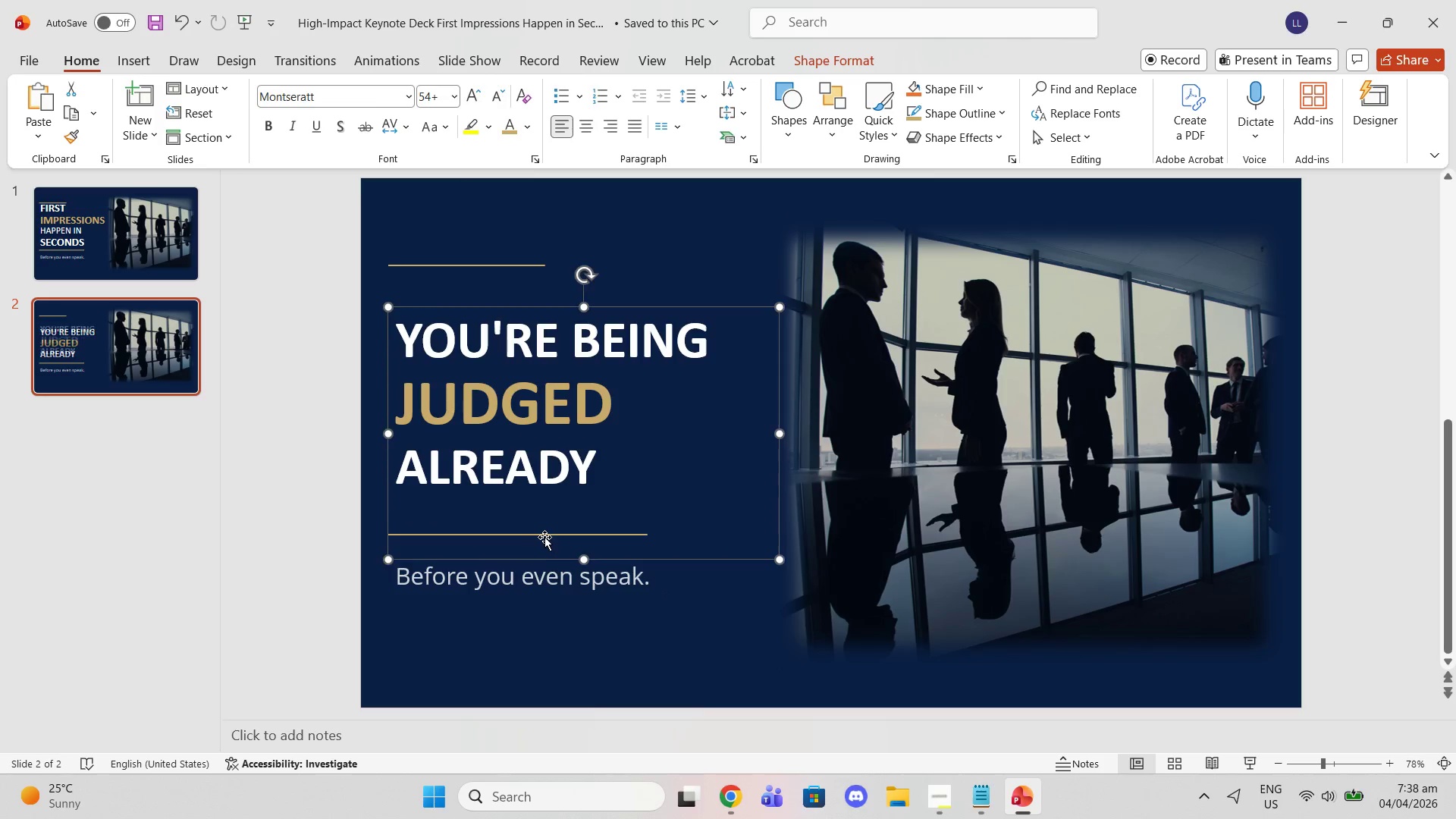 
left_click([544, 537])
 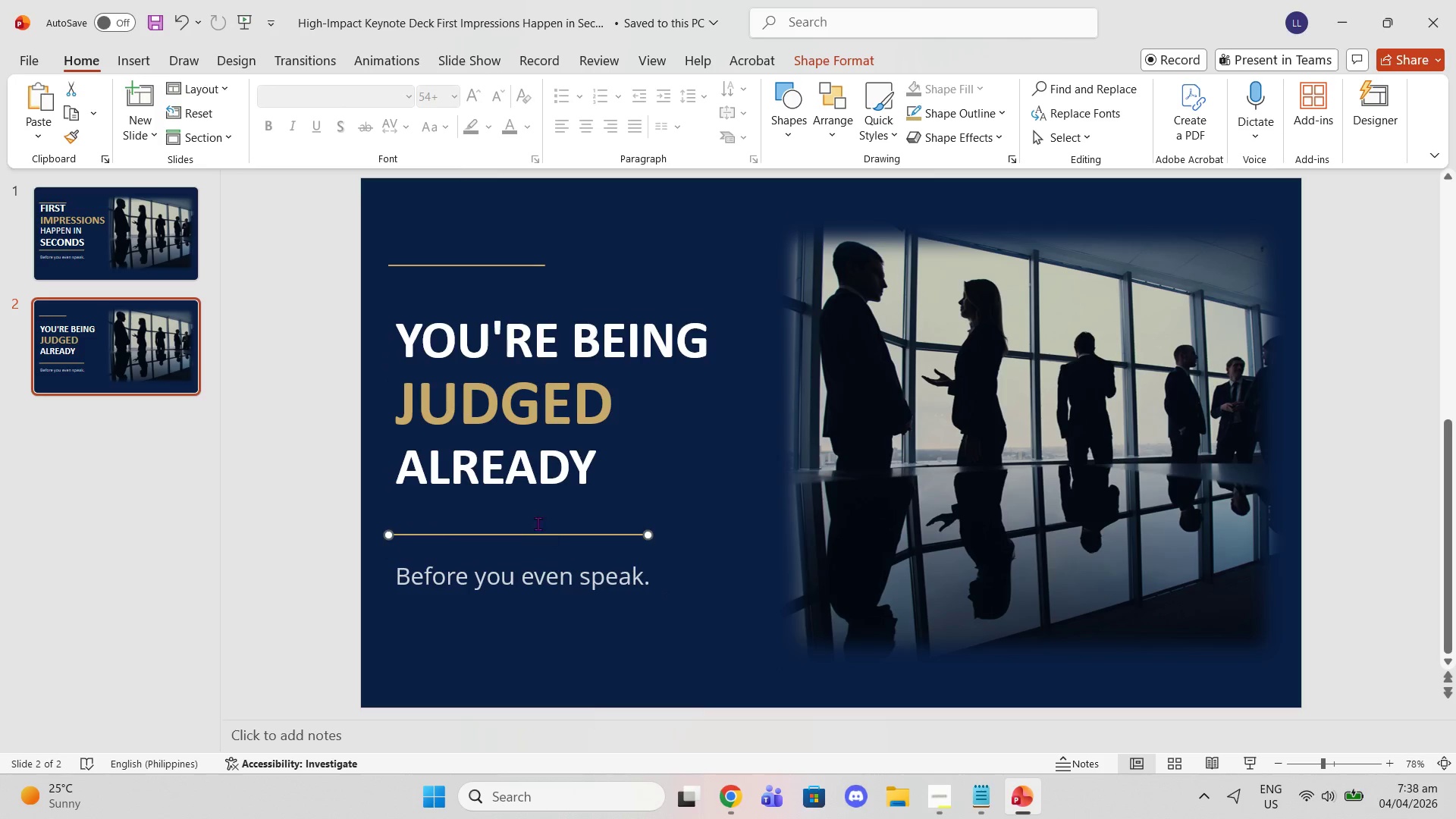 
left_click([532, 513])
 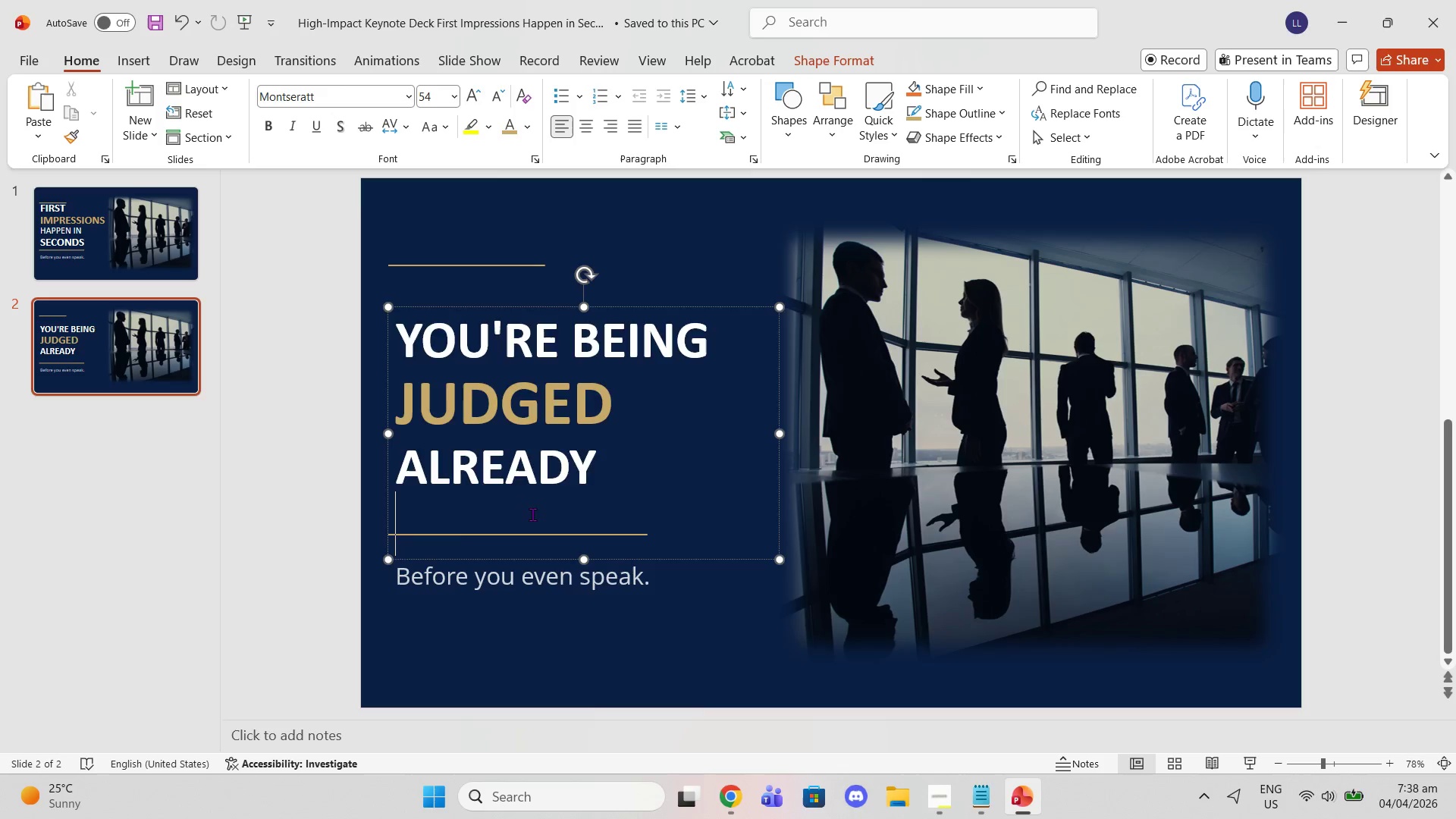 
key(Backspace)
 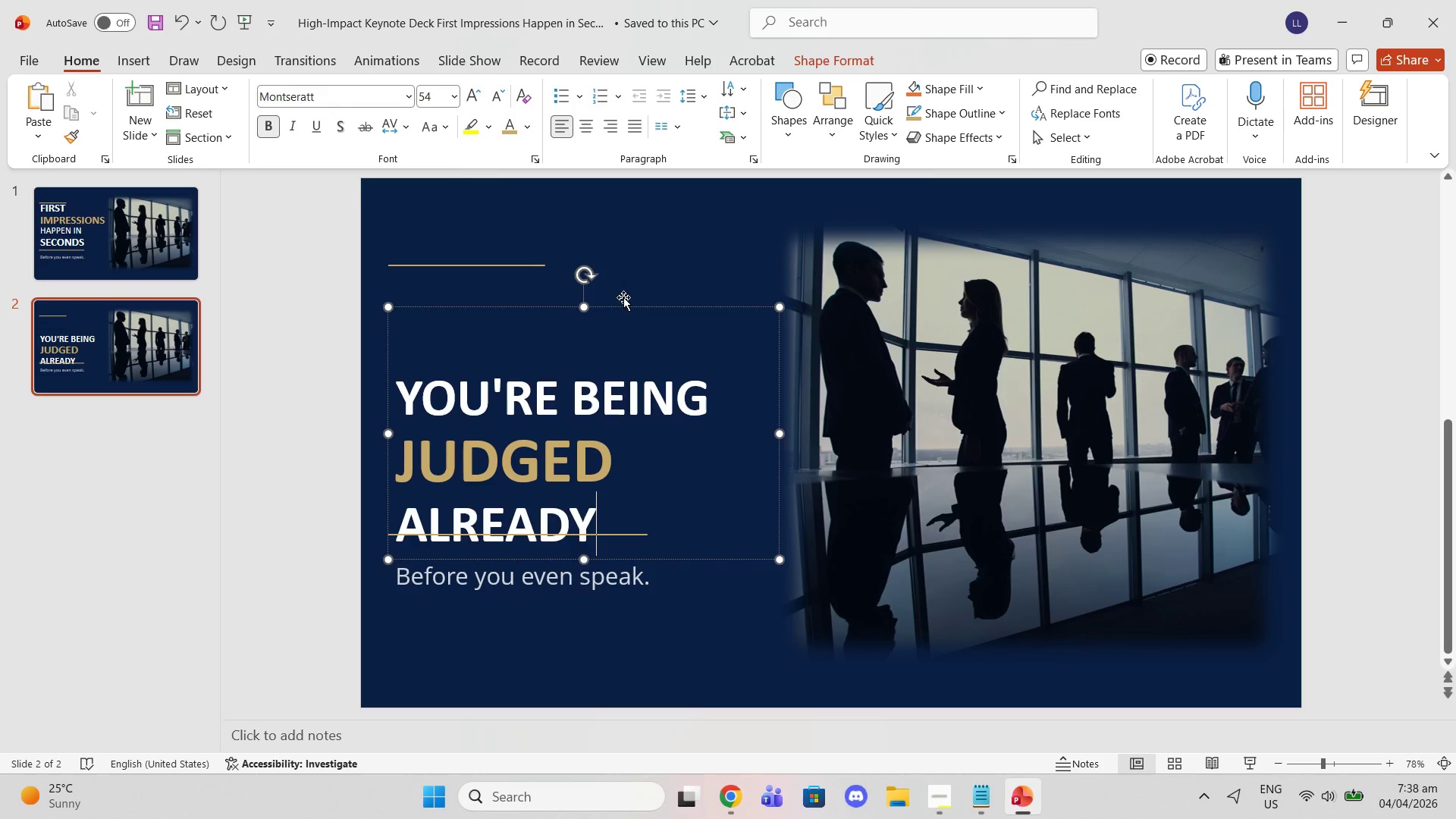 
left_click_drag(start_coordinate=[623, 309], to_coordinate=[623, 286])
 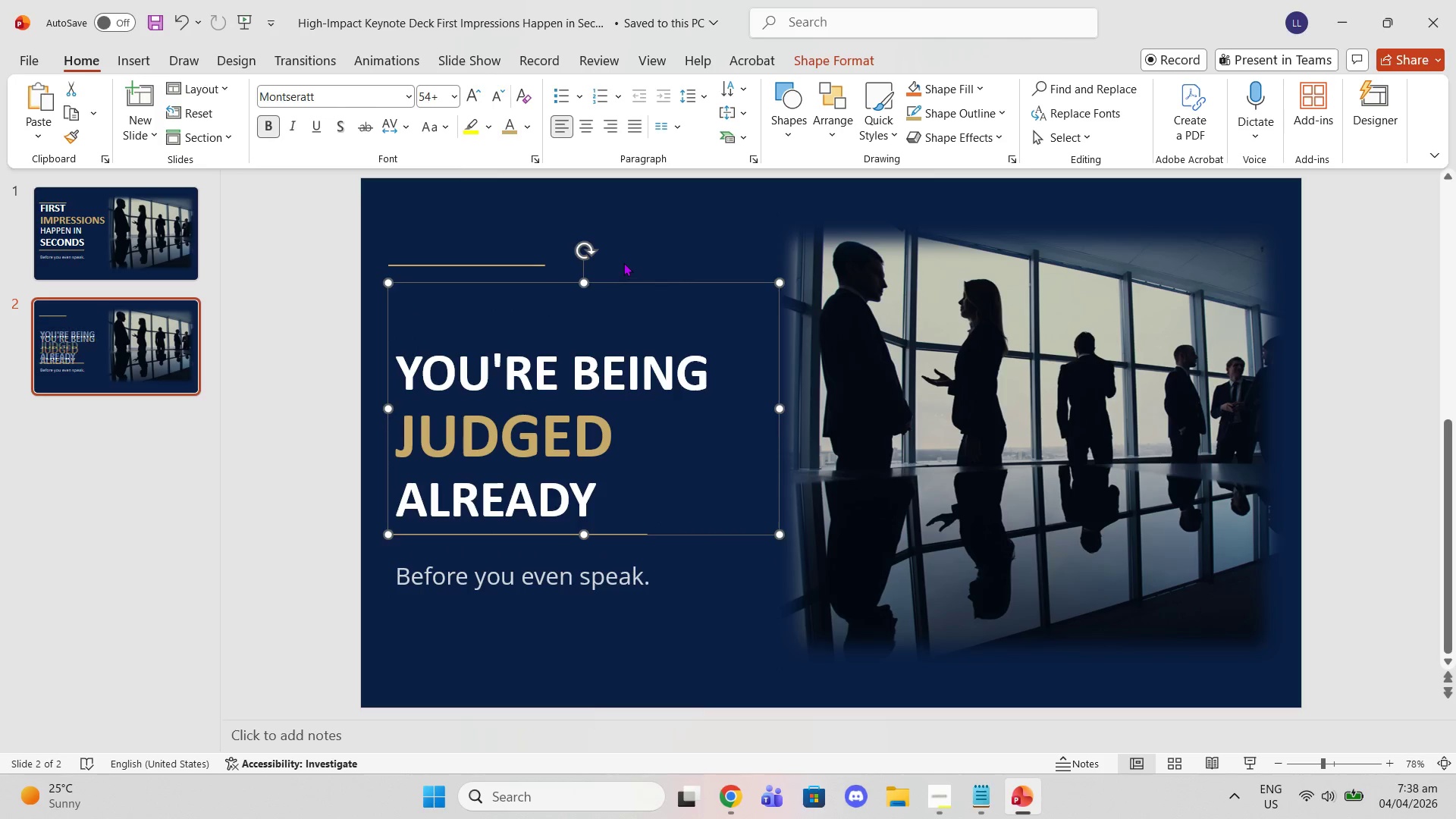 
left_click([623, 262])
 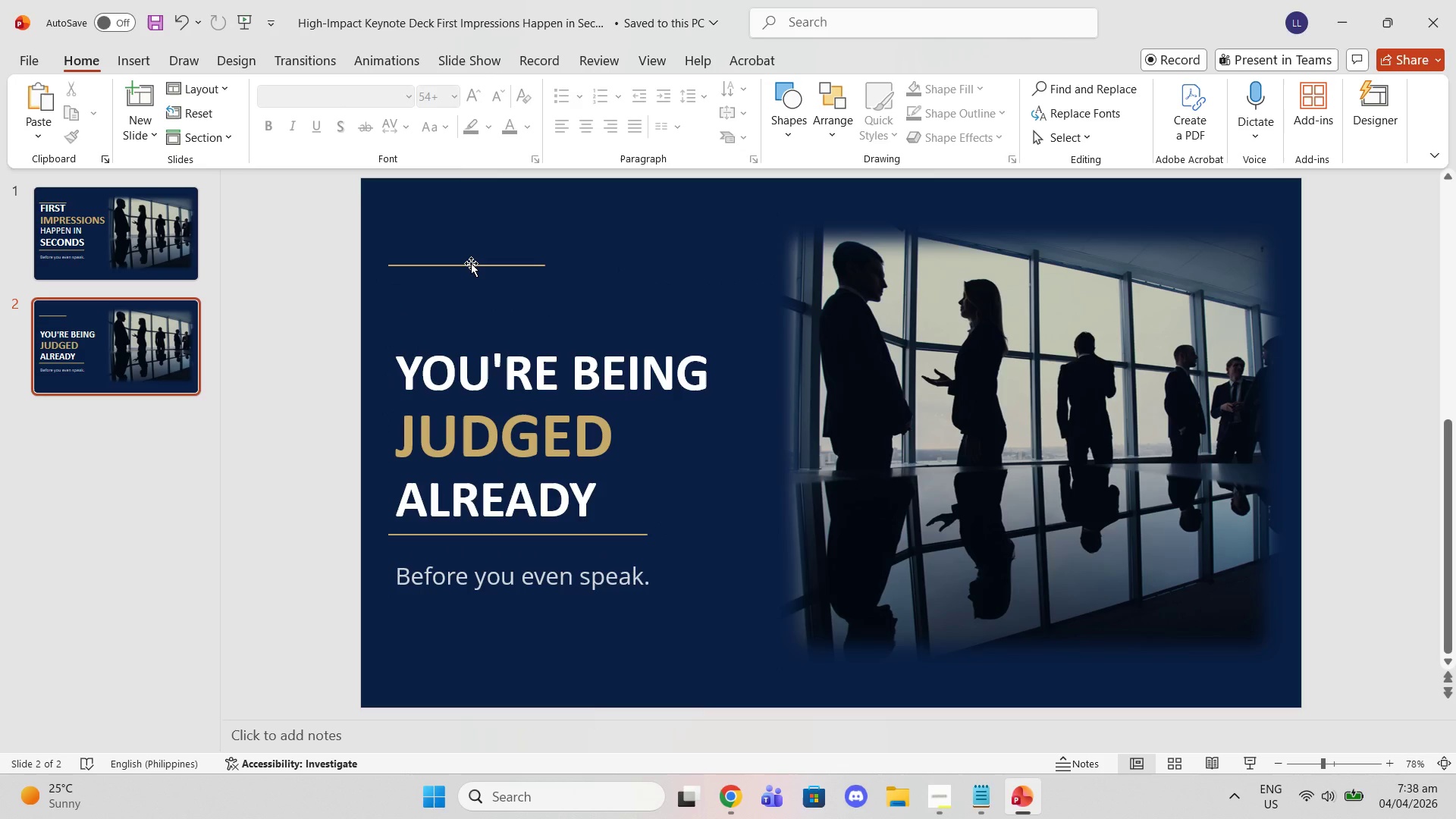 
left_click([471, 263])
 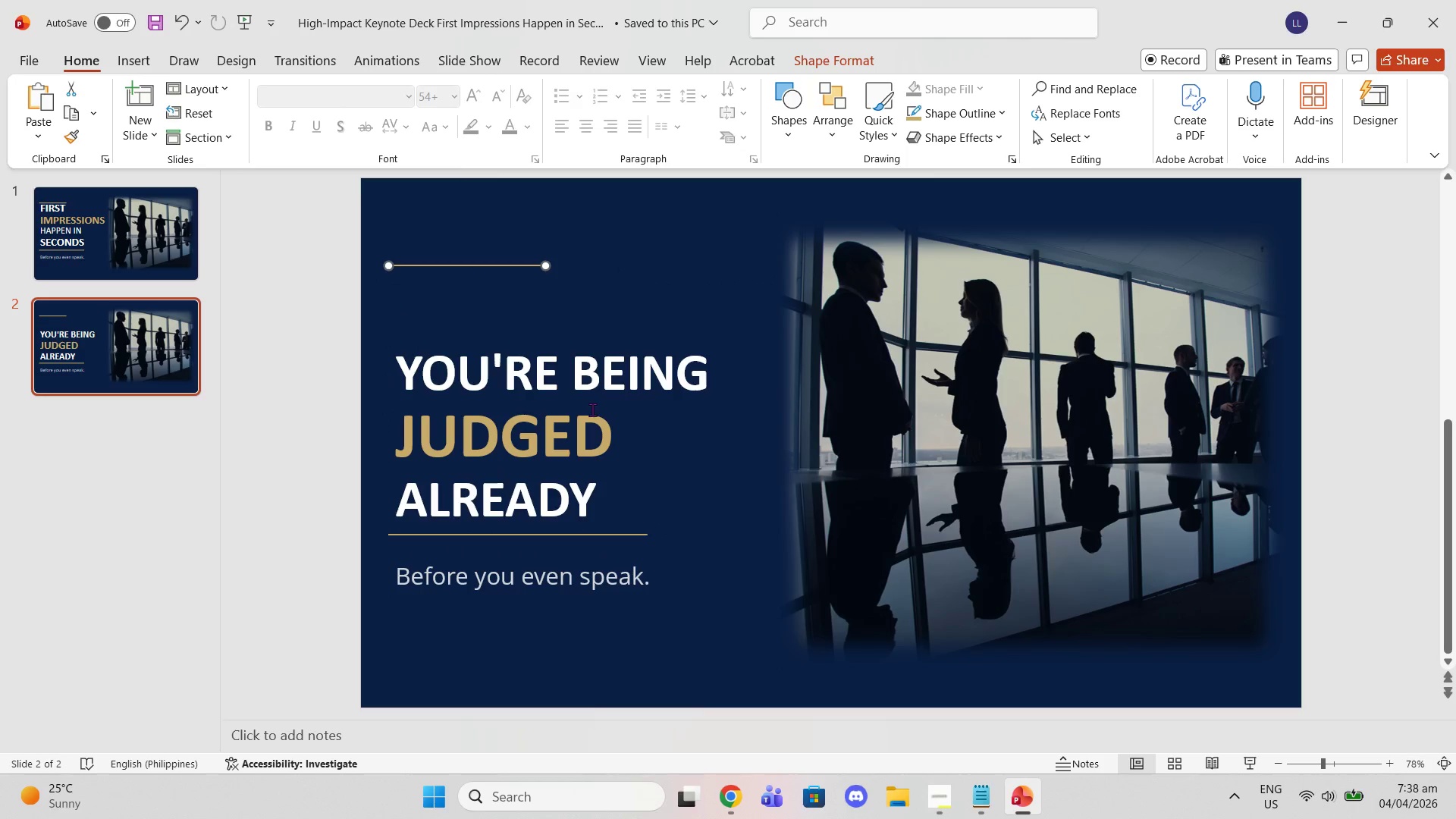 
left_click([608, 423])
 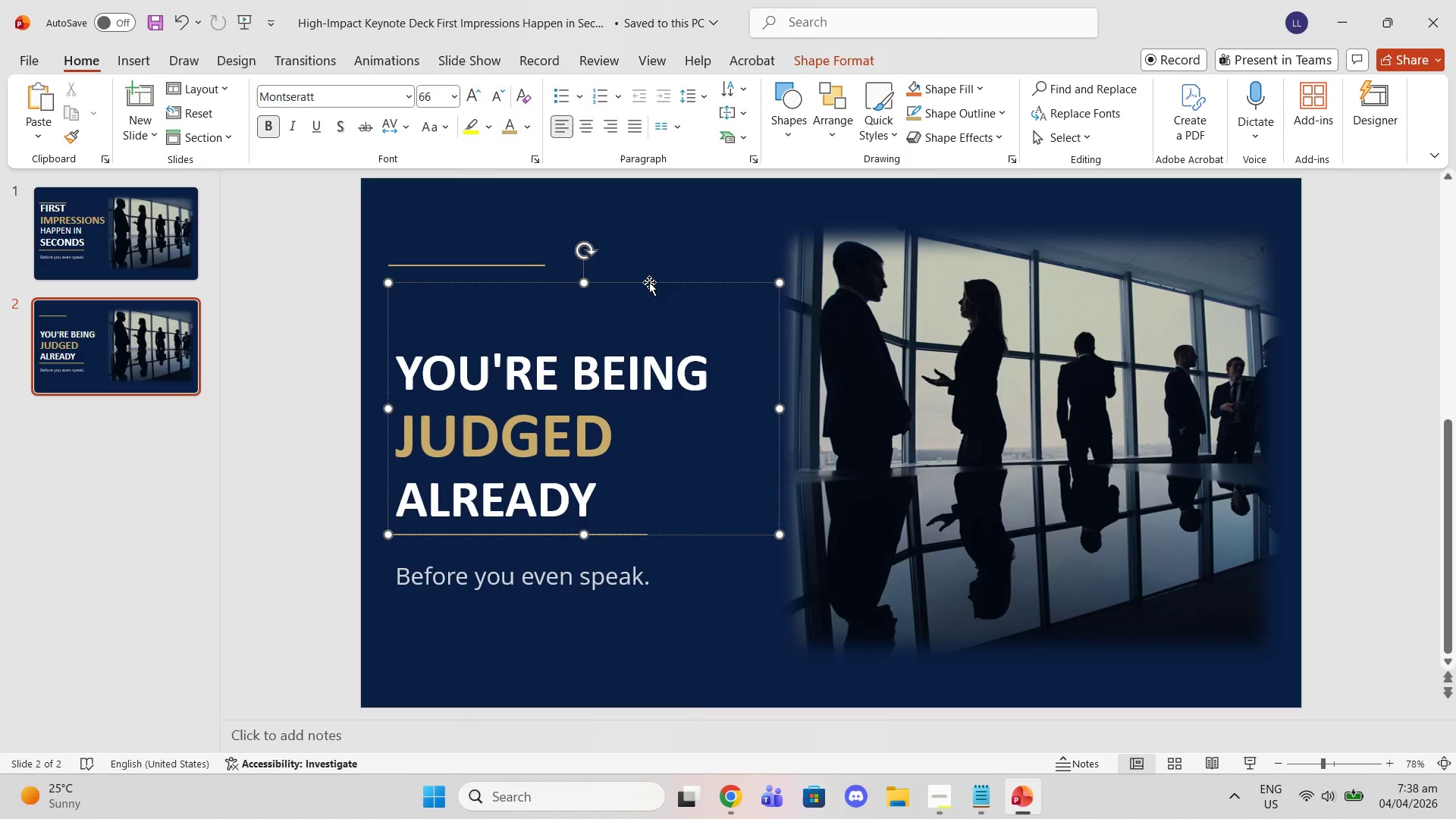 
left_click_drag(start_coordinate=[649, 281], to_coordinate=[652, 259])
 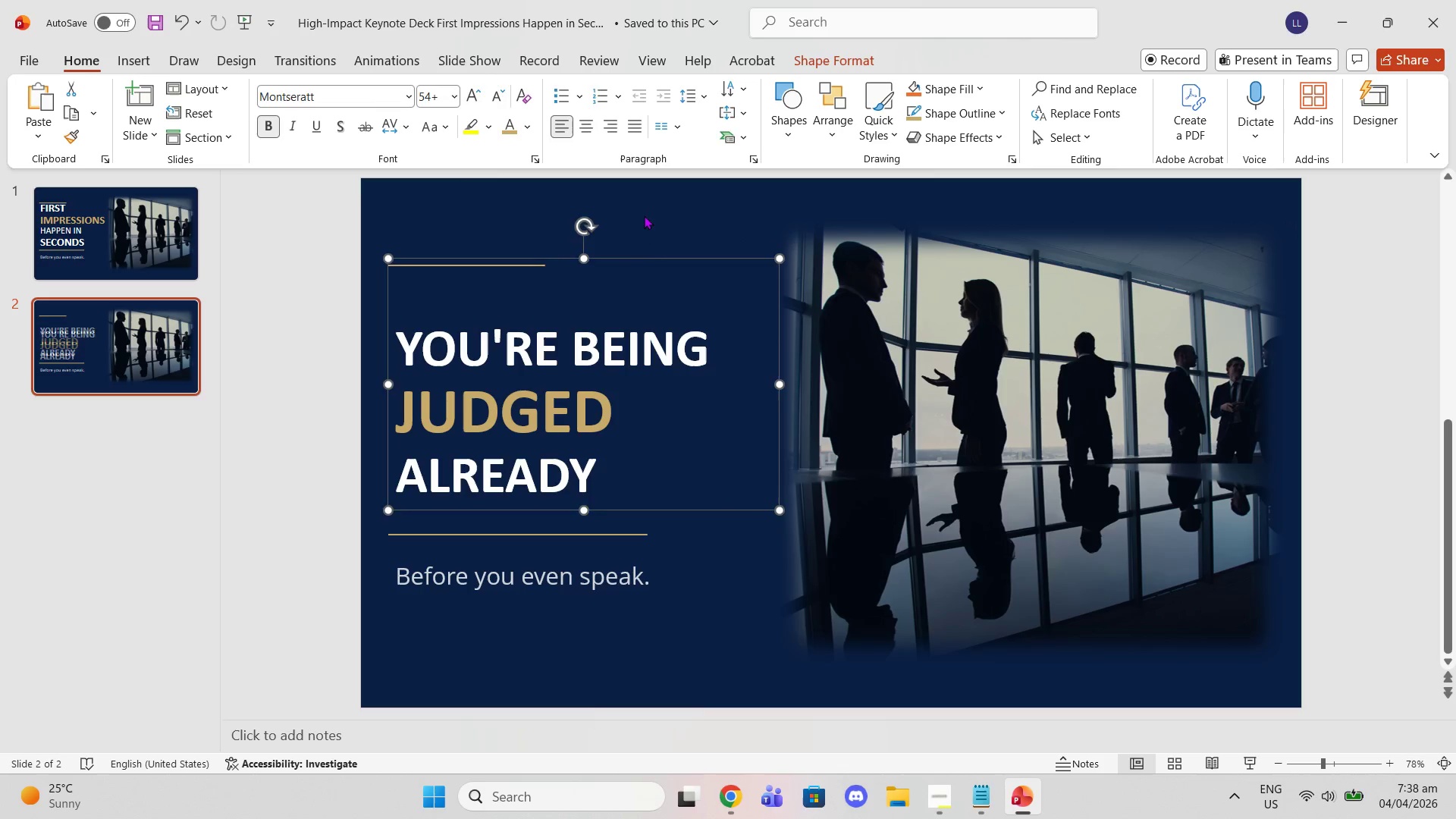 
left_click([644, 215])
 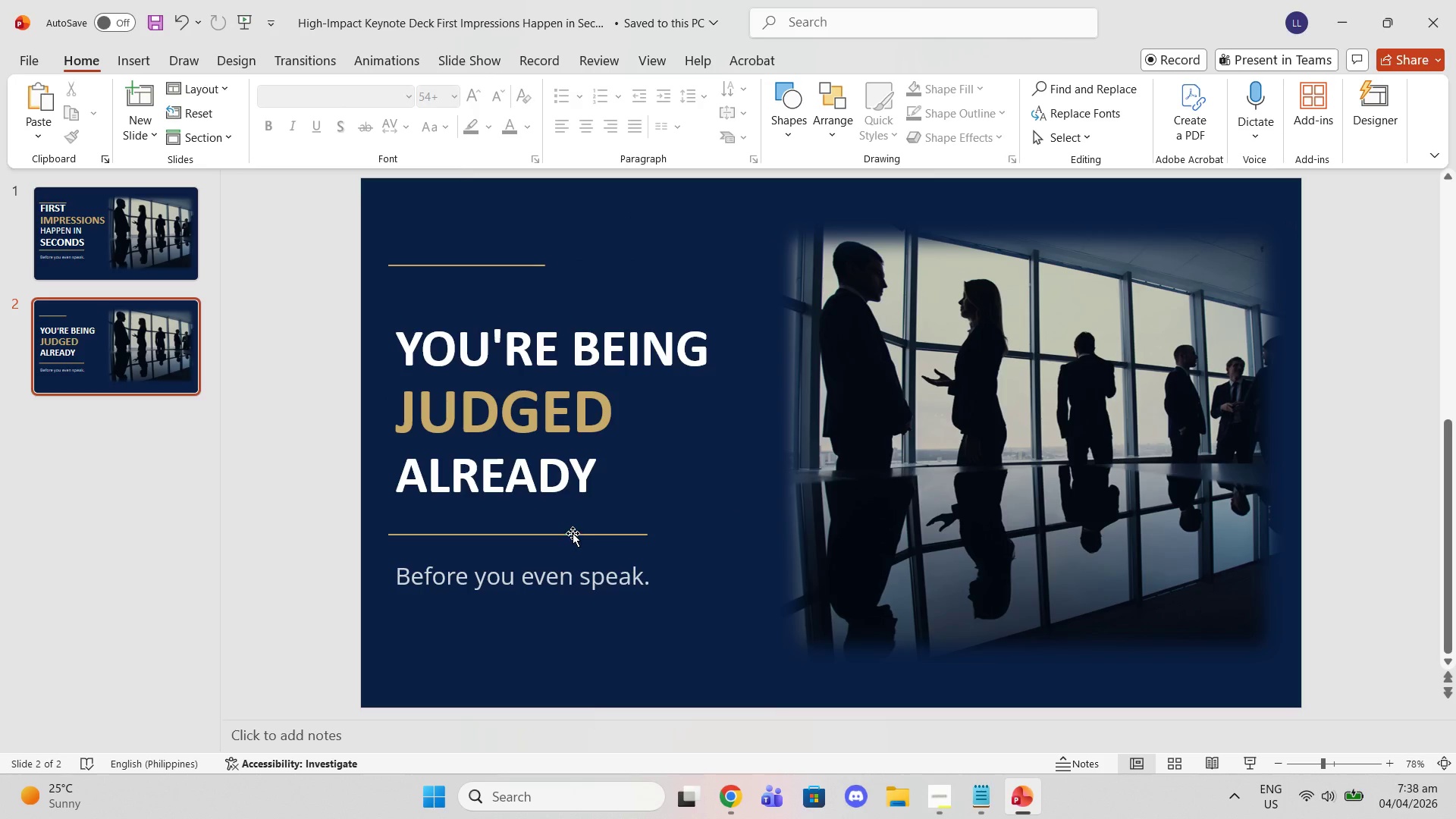 
left_click_drag(start_coordinate=[573, 533], to_coordinate=[576, 504])
 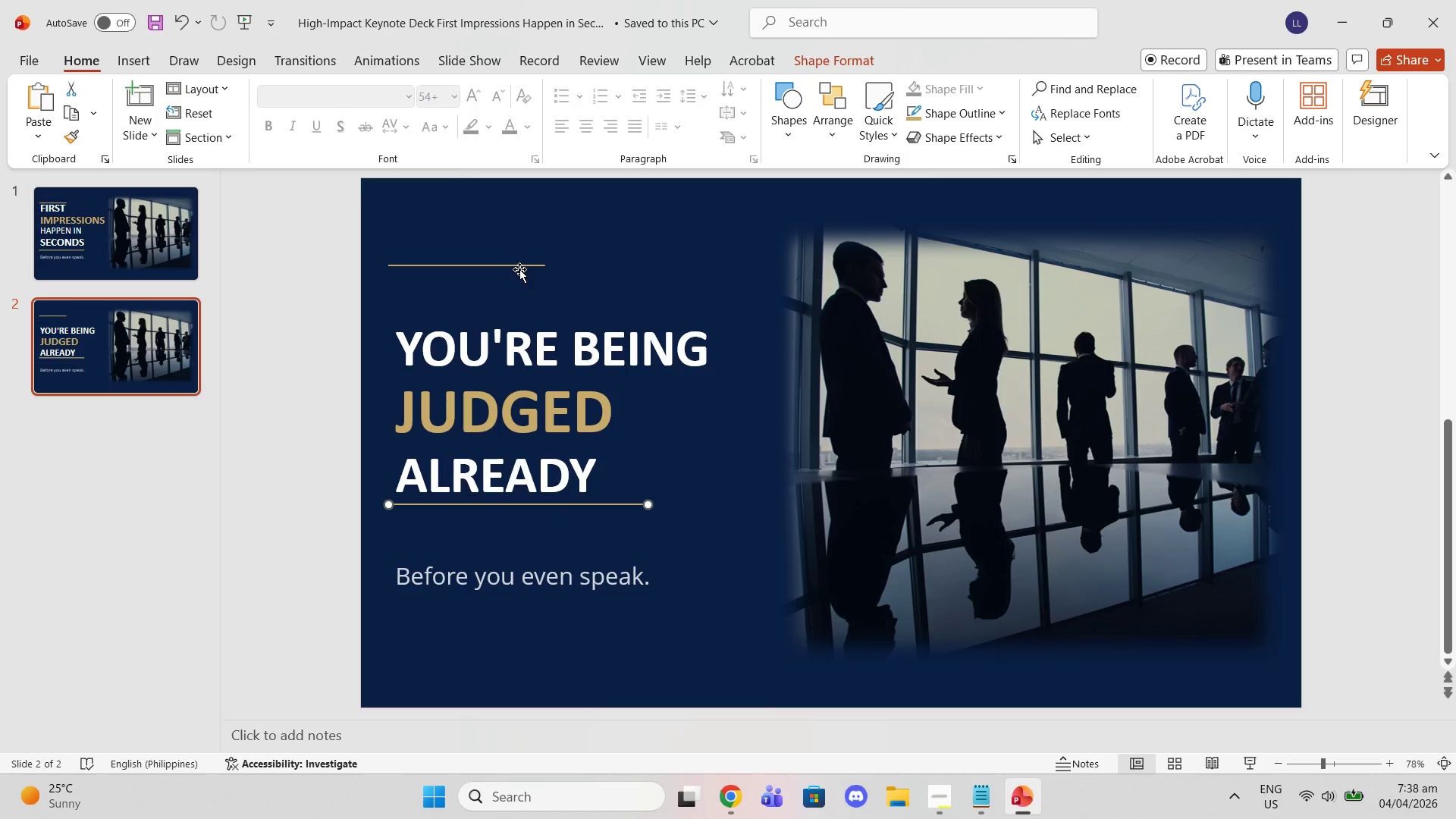 
left_click_drag(start_coordinate=[519, 267], to_coordinate=[524, 322])
 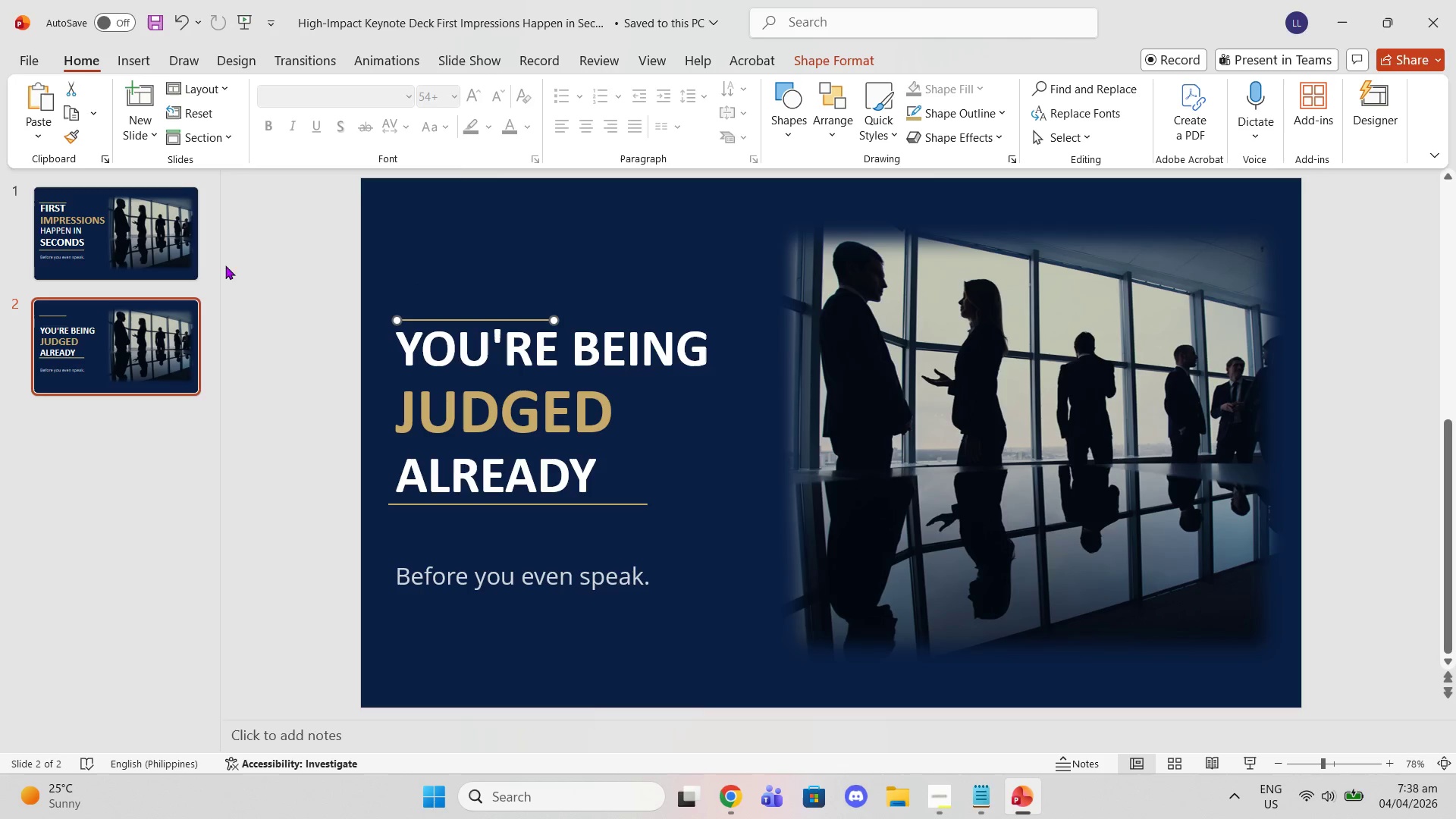 
mouse_move([194, 268])
 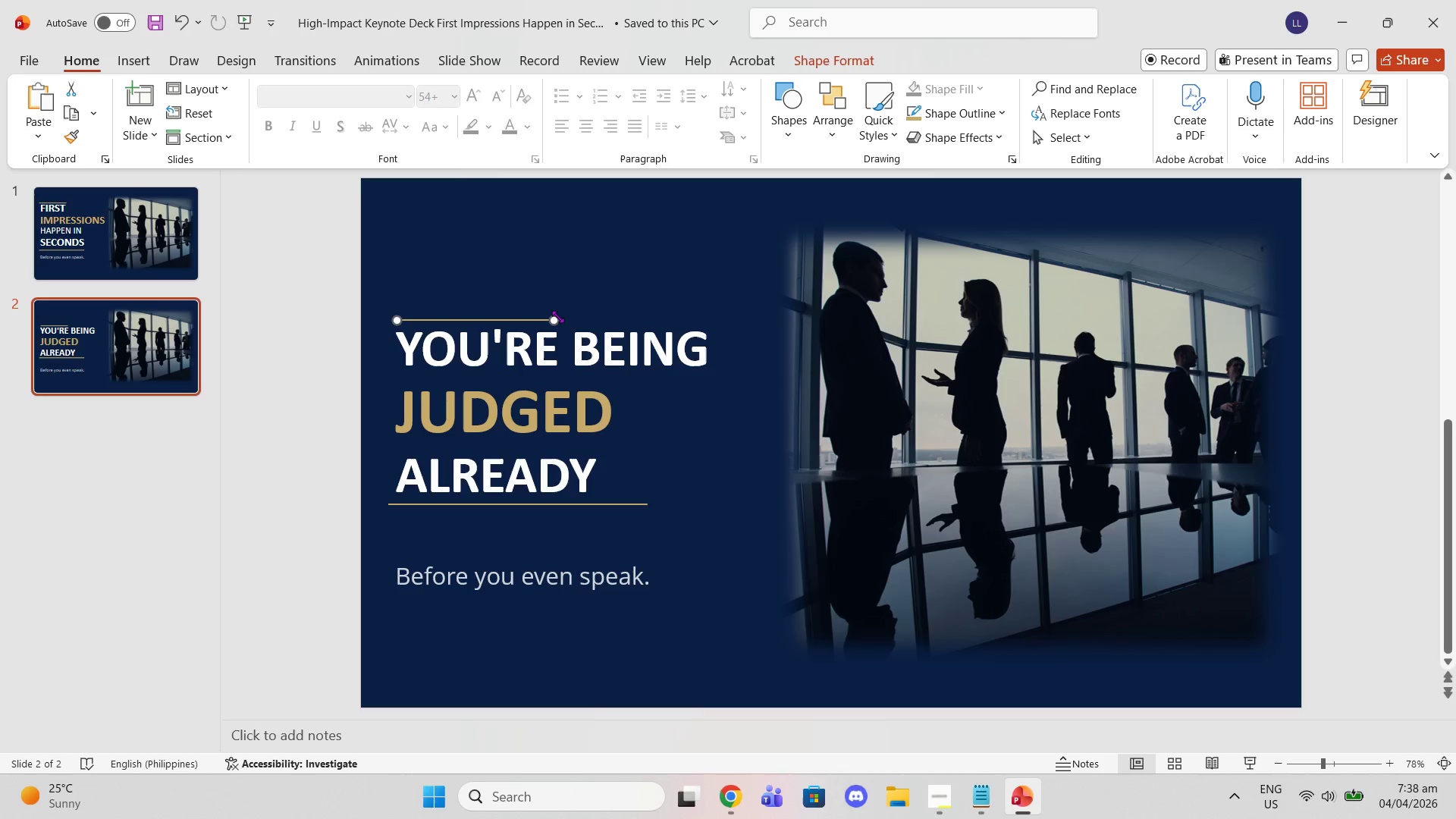 
left_click_drag(start_coordinate=[554, 315], to_coordinate=[554, 322])
 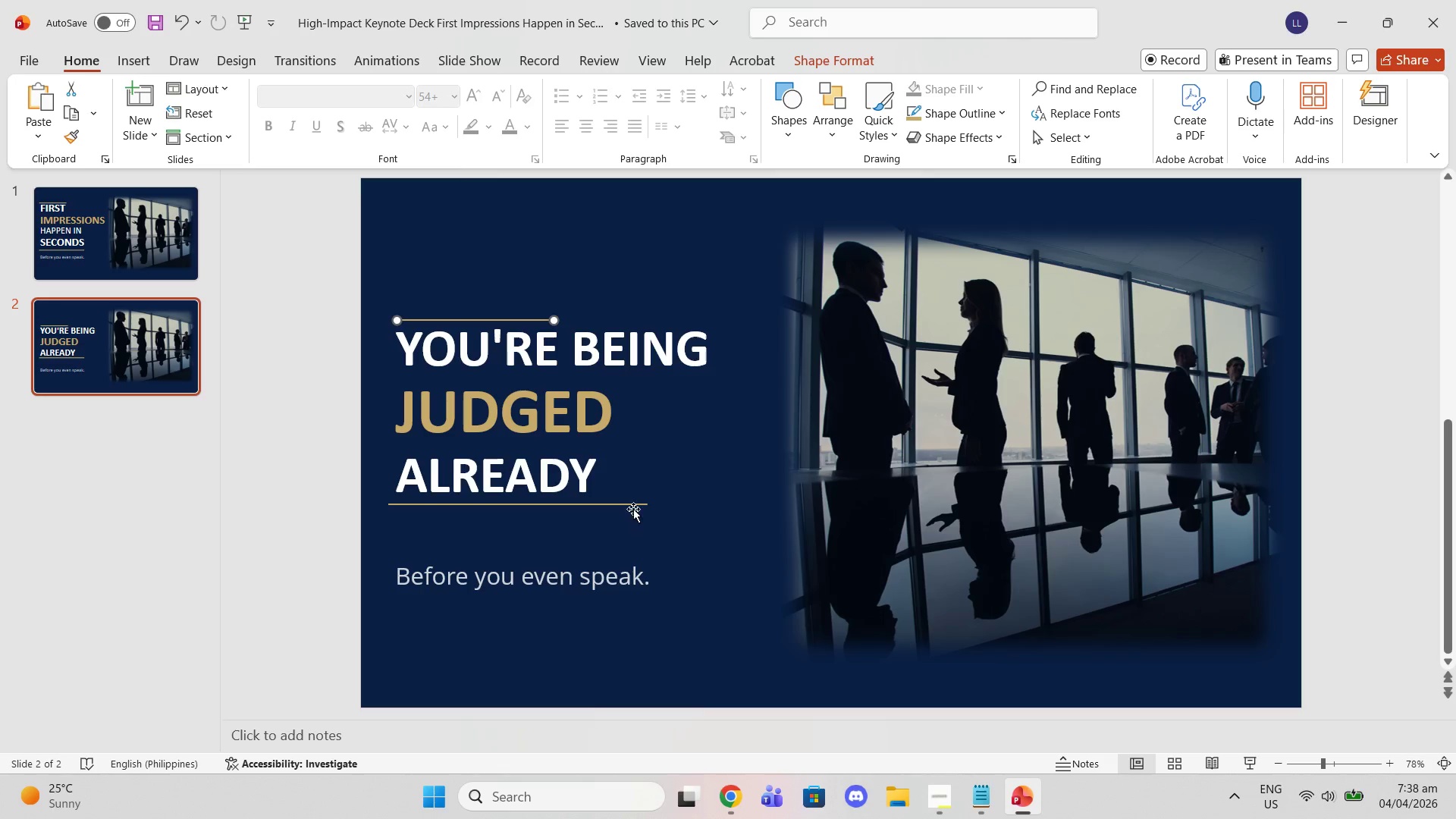 
left_click([630, 507])
 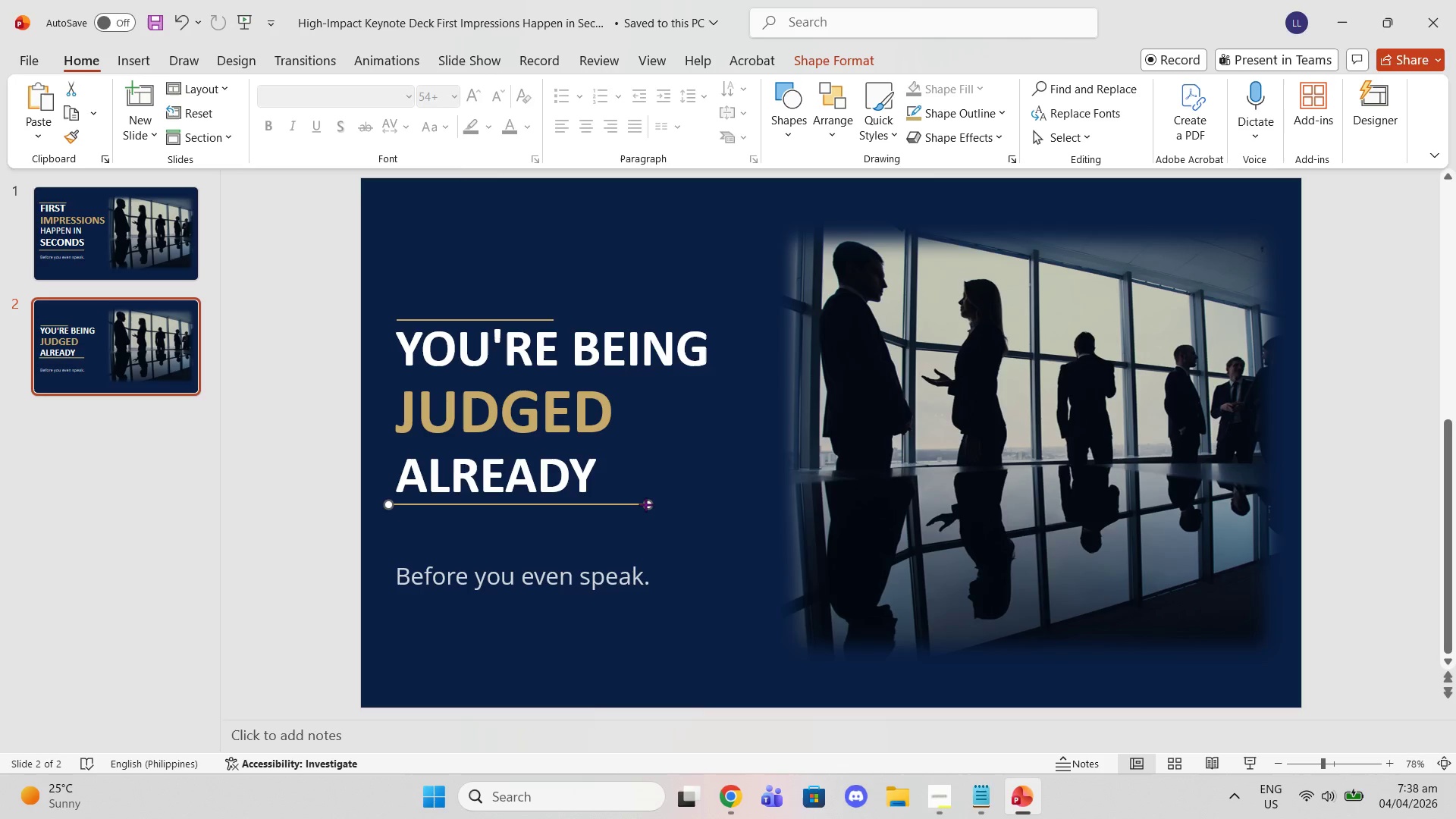 
left_click_drag(start_coordinate=[645, 504], to_coordinate=[613, 500])
 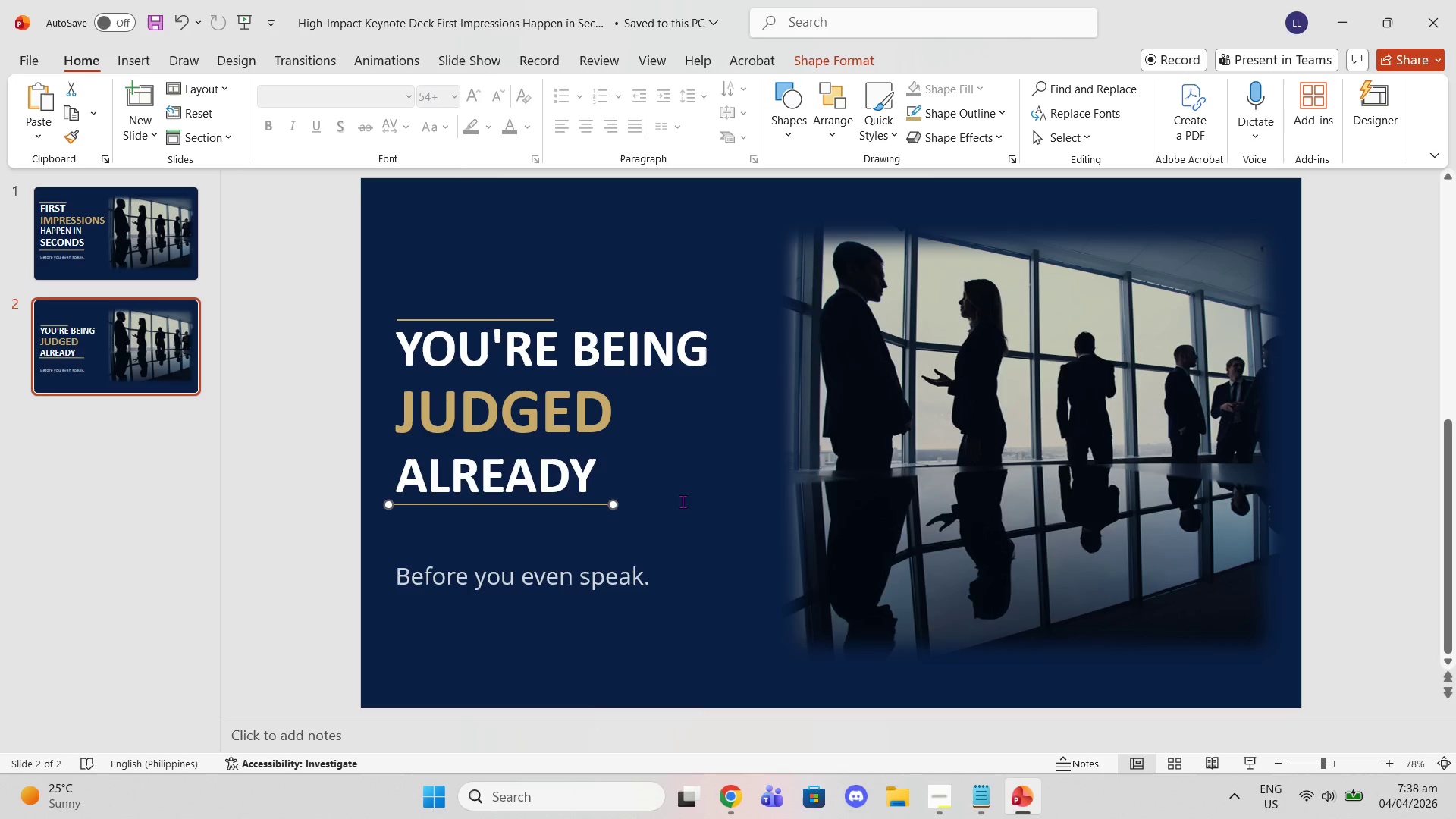 
left_click_drag(start_coordinate=[683, 502], to_coordinate=[687, 504])
 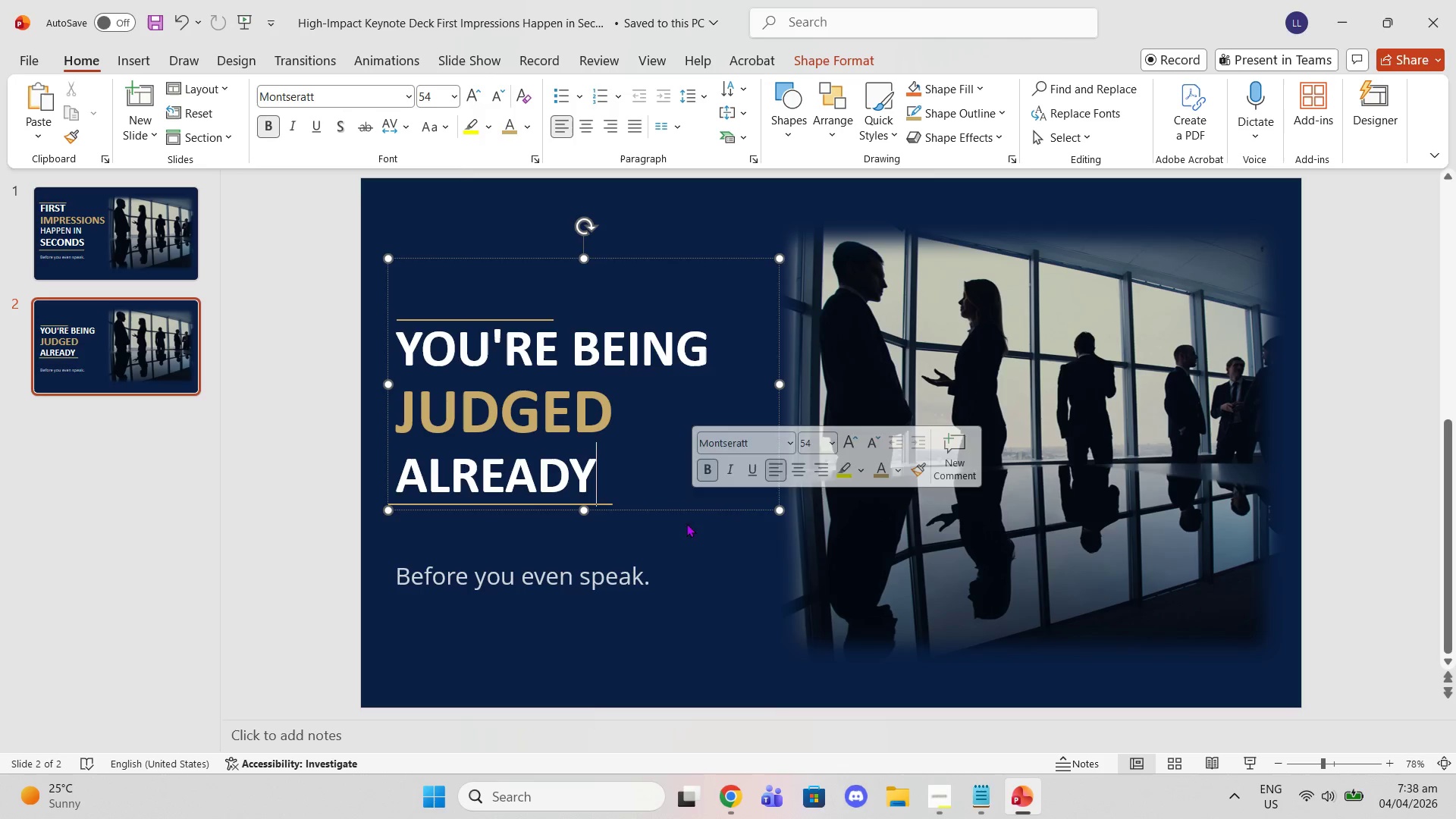 
left_click([531, 360])
 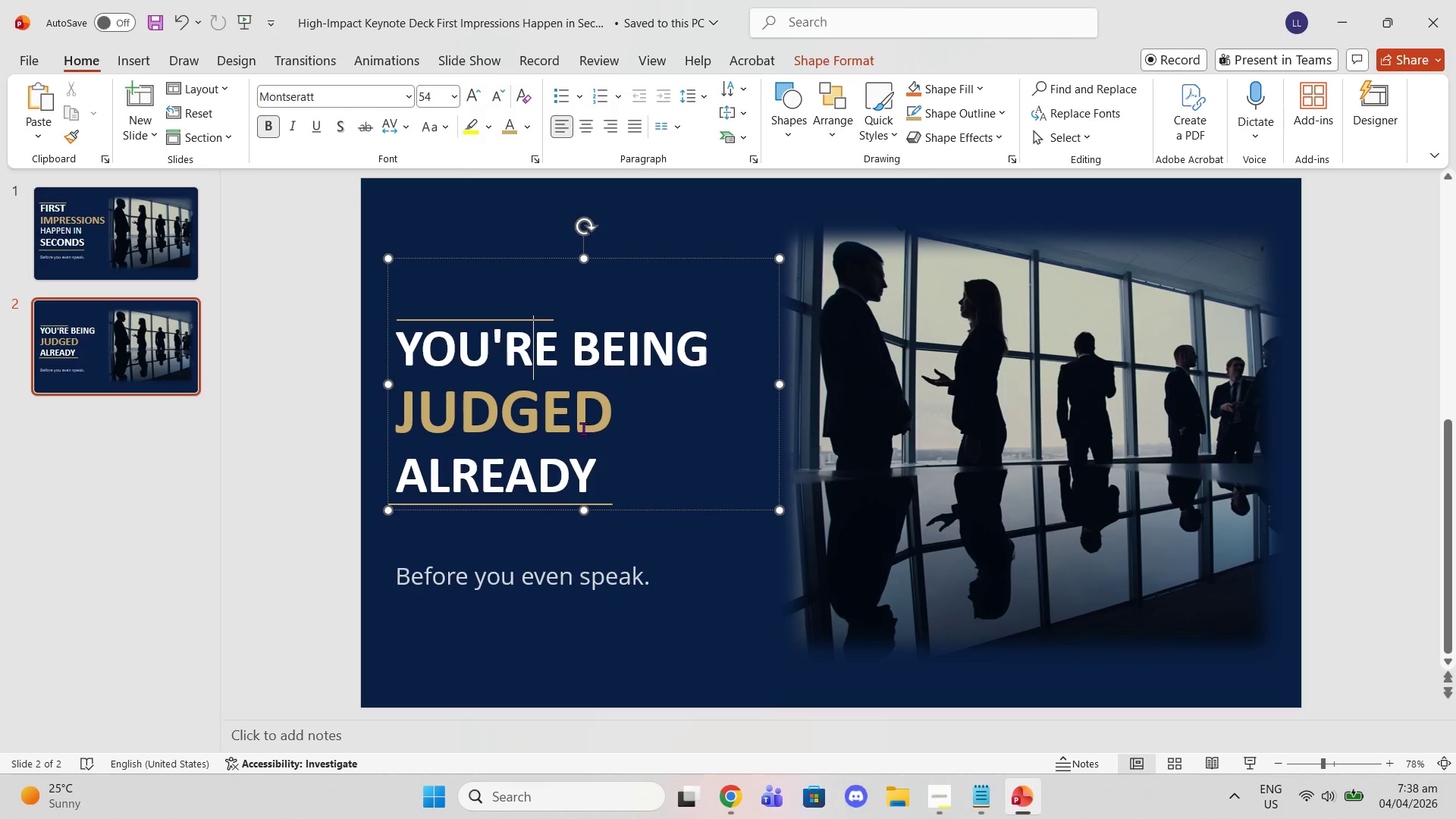 
left_click_drag(start_coordinate=[582, 418], to_coordinate=[585, 431])
 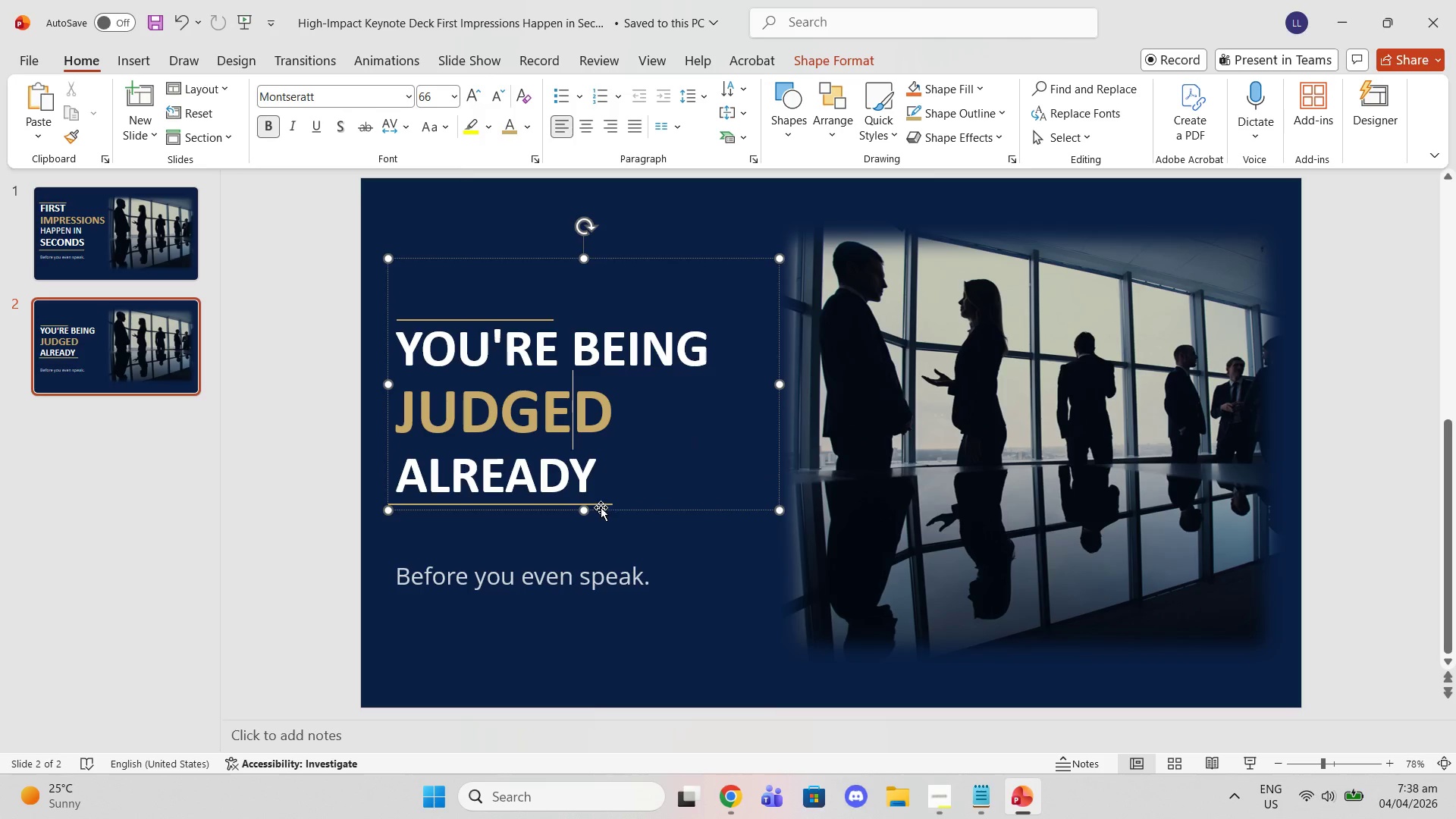 
left_click([596, 502])
 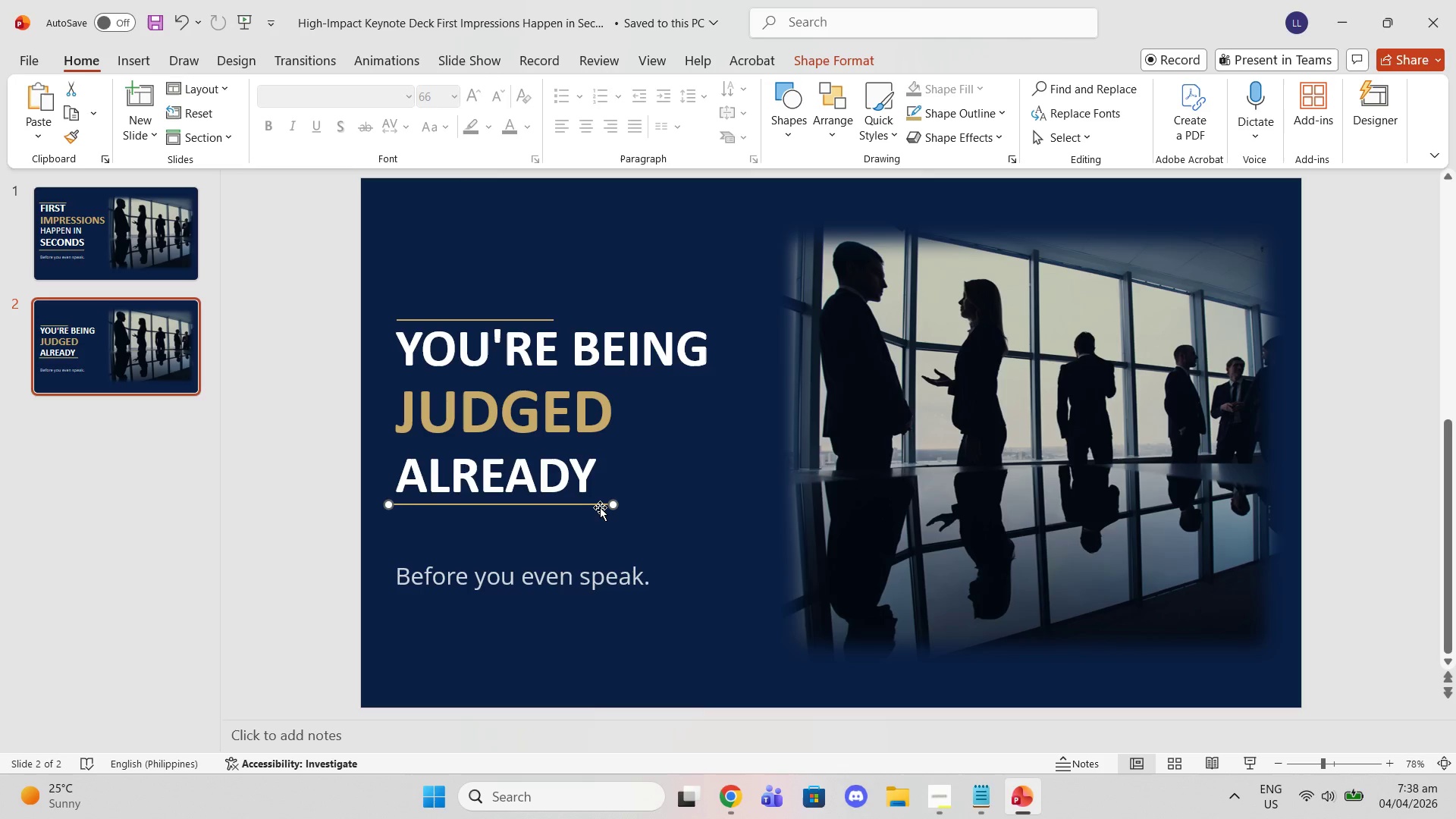 
left_click_drag(start_coordinate=[600, 507], to_coordinate=[606, 539])
 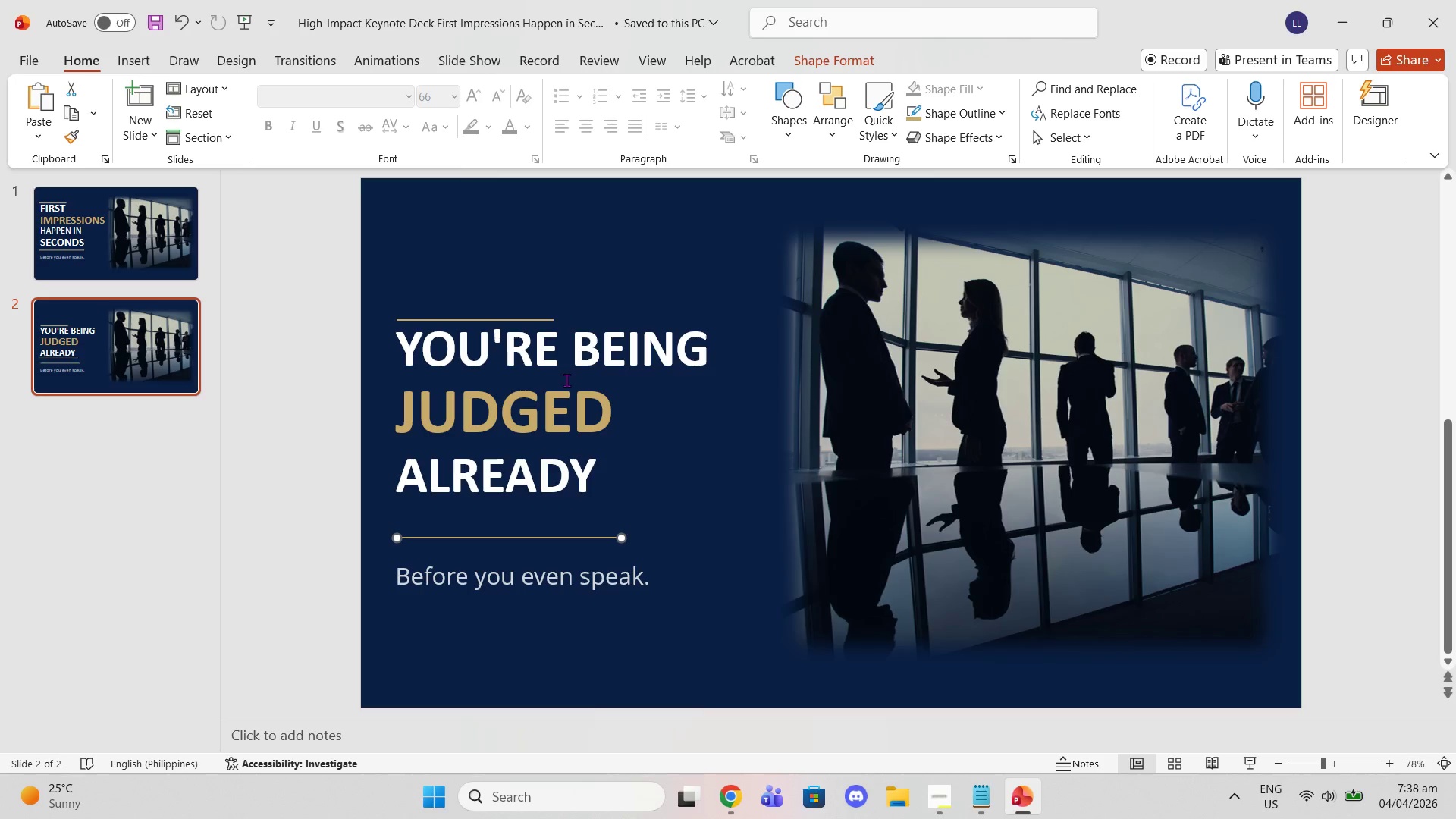 
left_click([566, 380])
 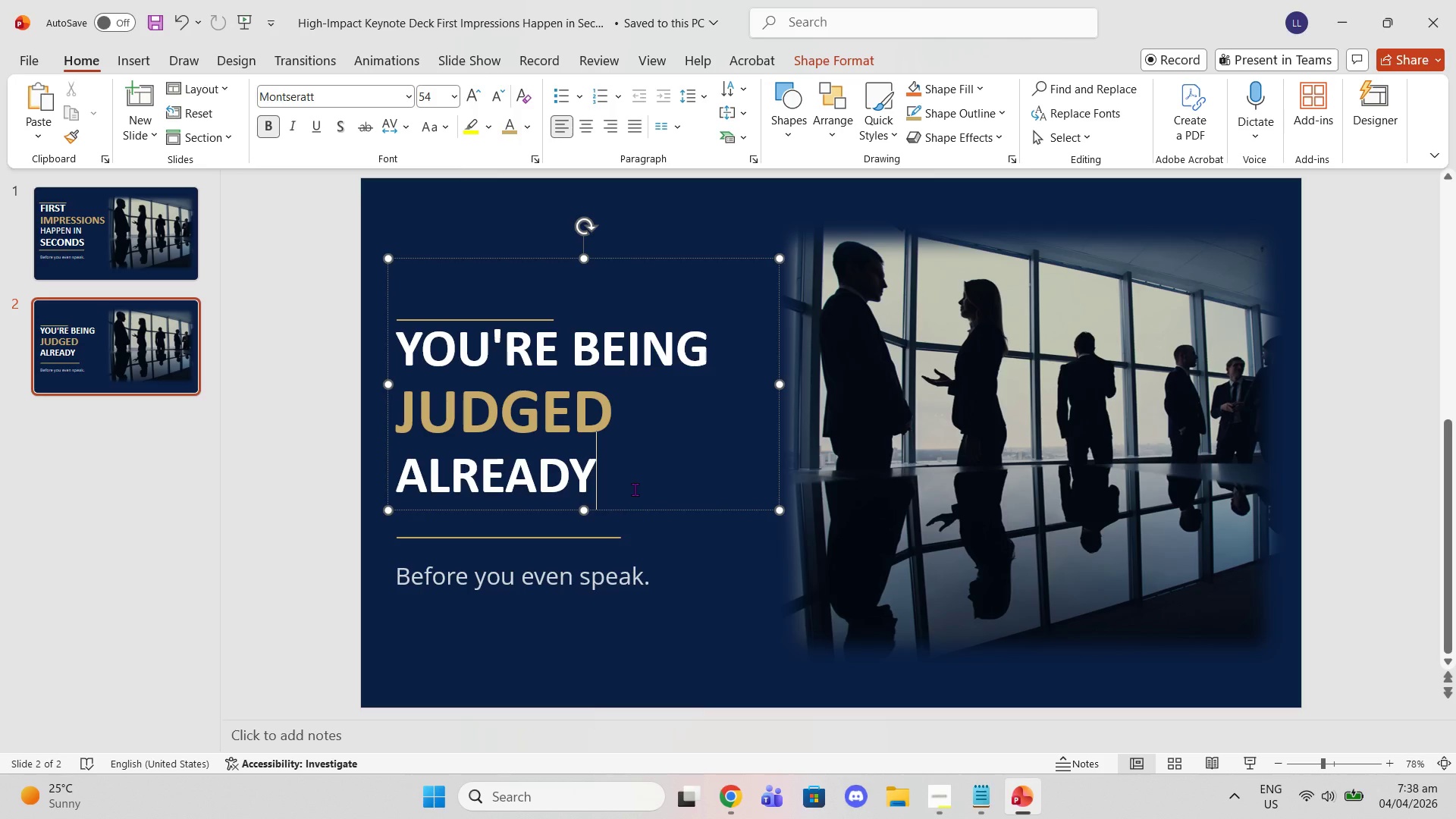 
key(Enter)
 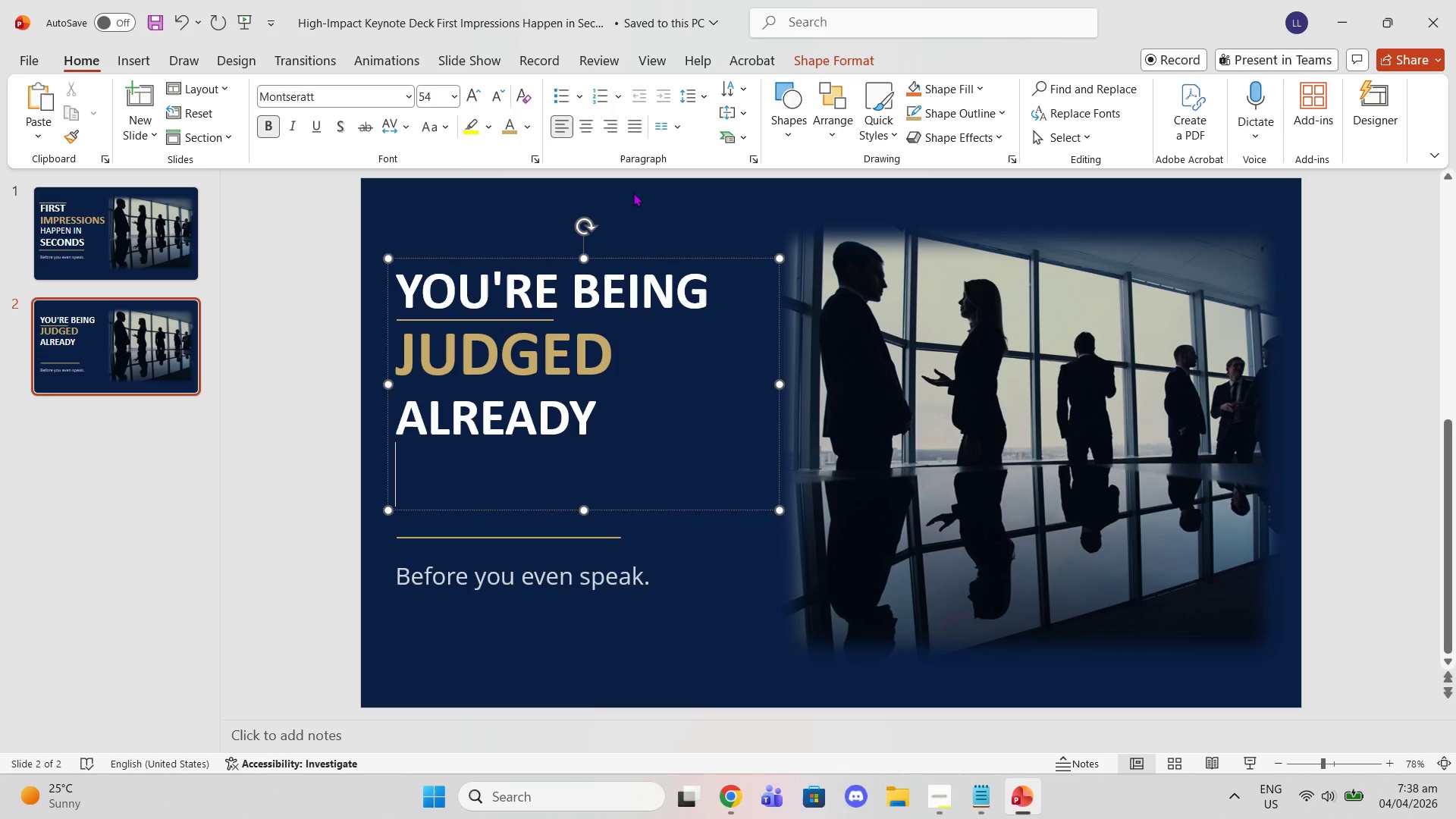 
left_click([635, 214])
 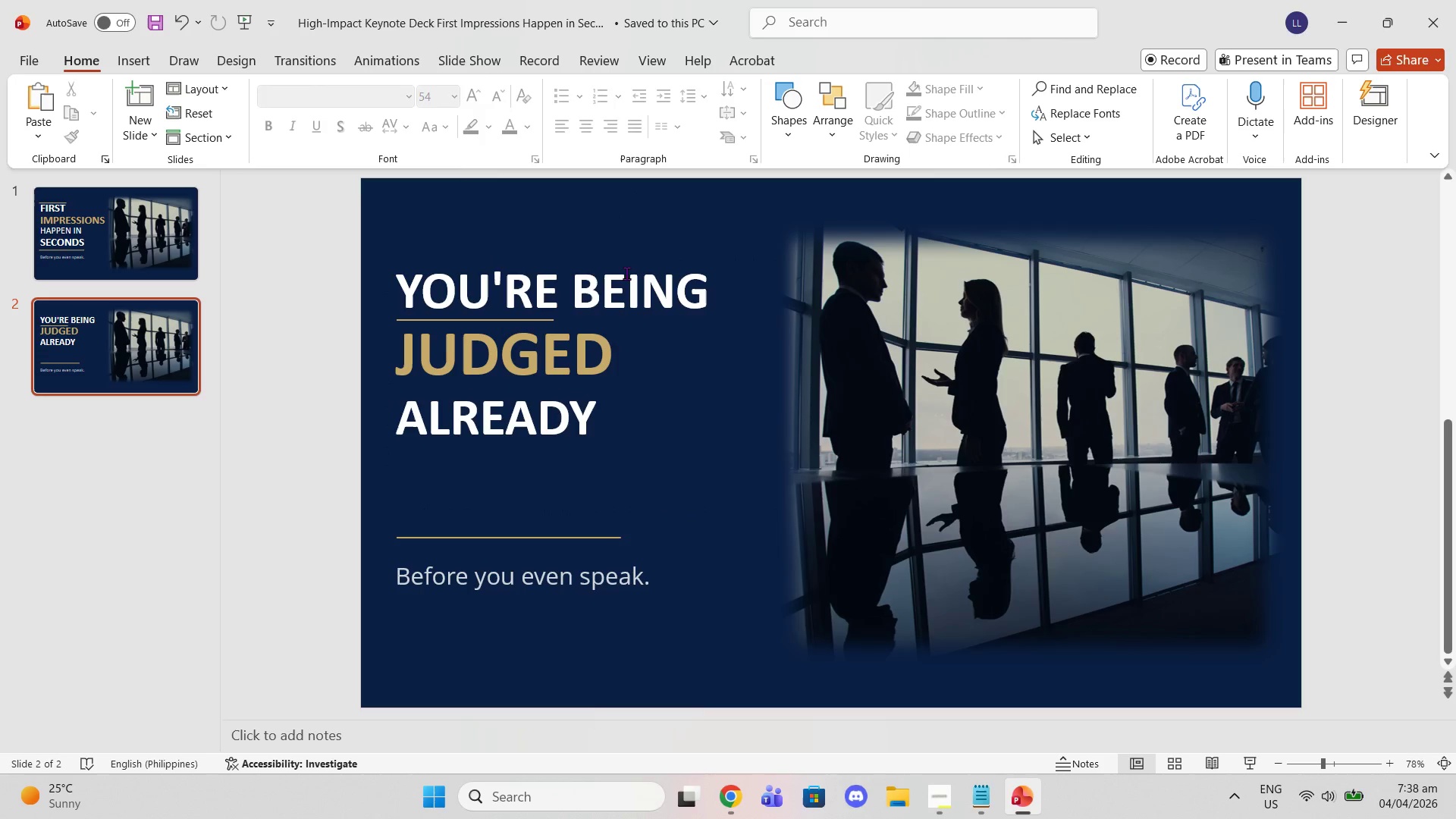 
left_click([626, 273])
 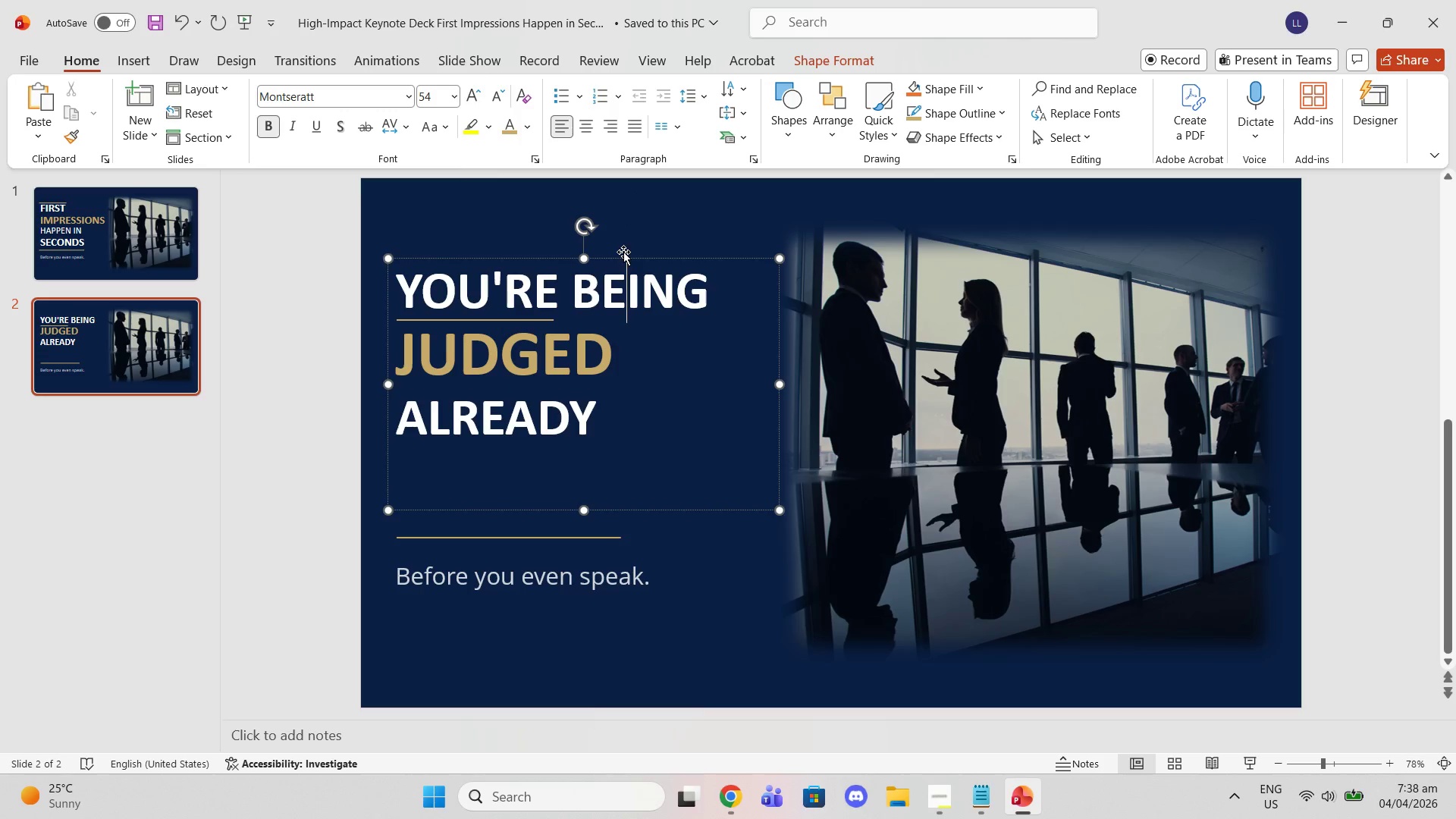 
left_click_drag(start_coordinate=[623, 252], to_coordinate=[617, 334])
 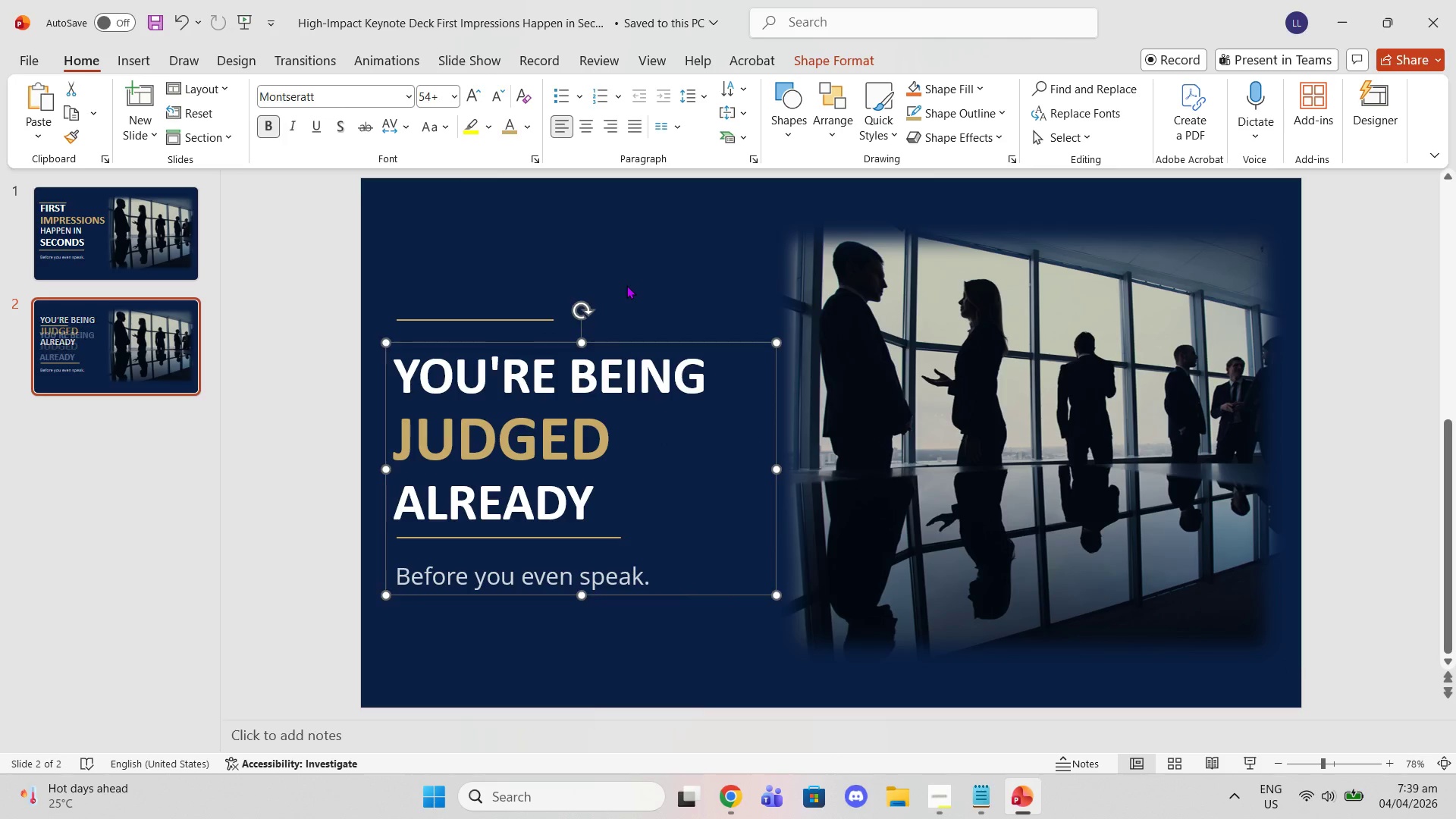 
left_click([626, 285])
 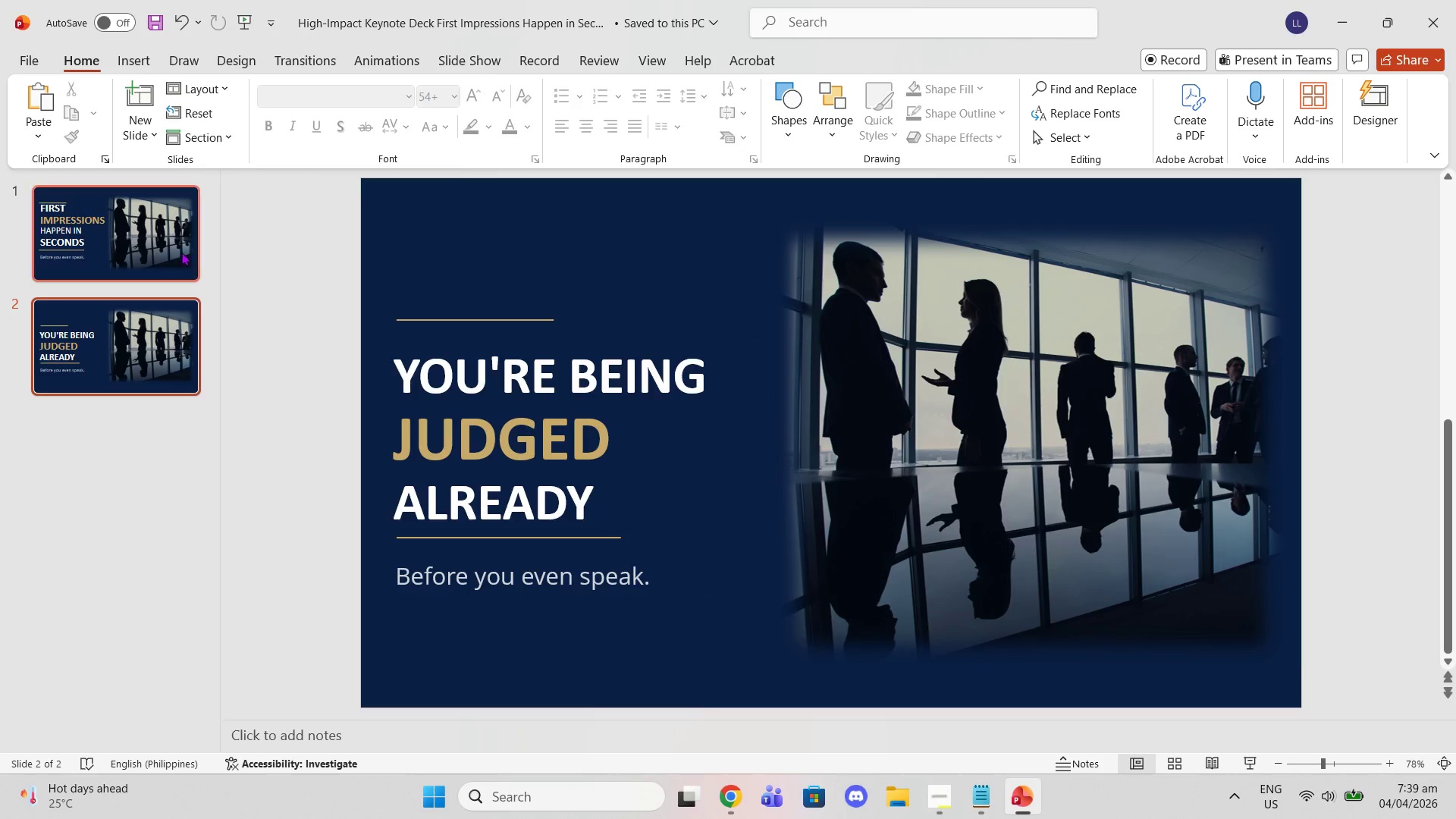 
left_click([175, 243])
 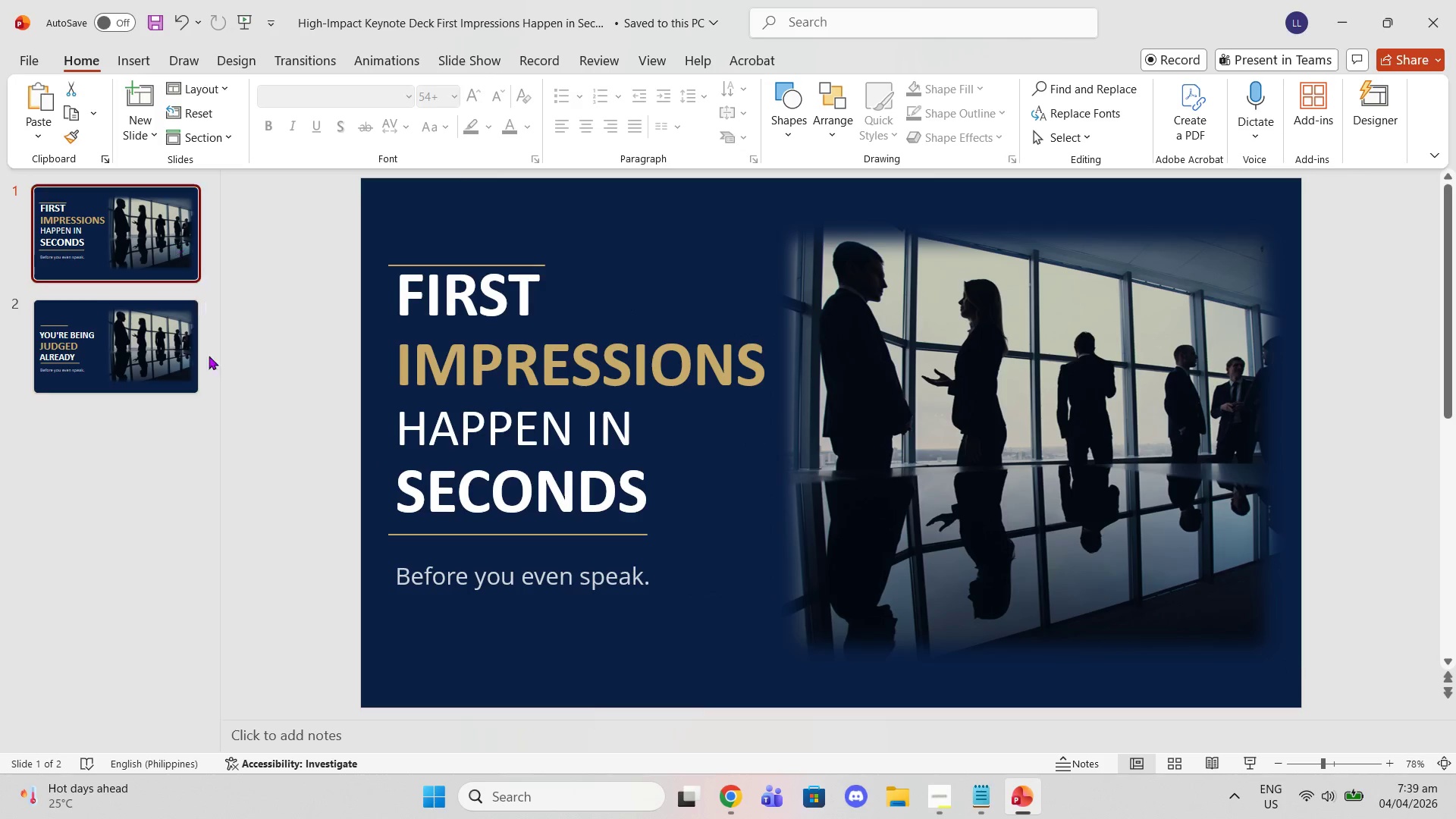 
left_click([195, 388])
 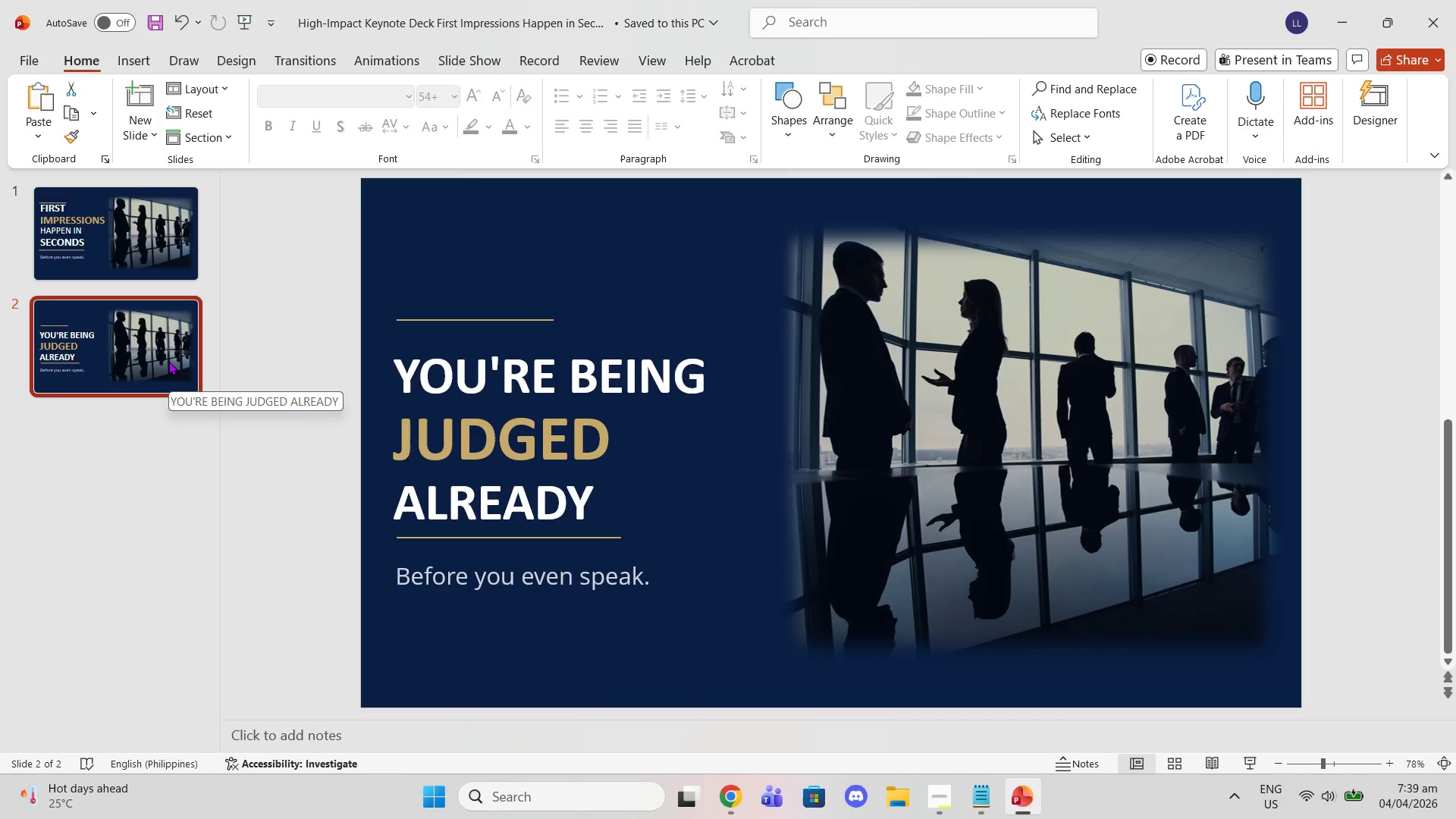 
left_click([149, 278])
 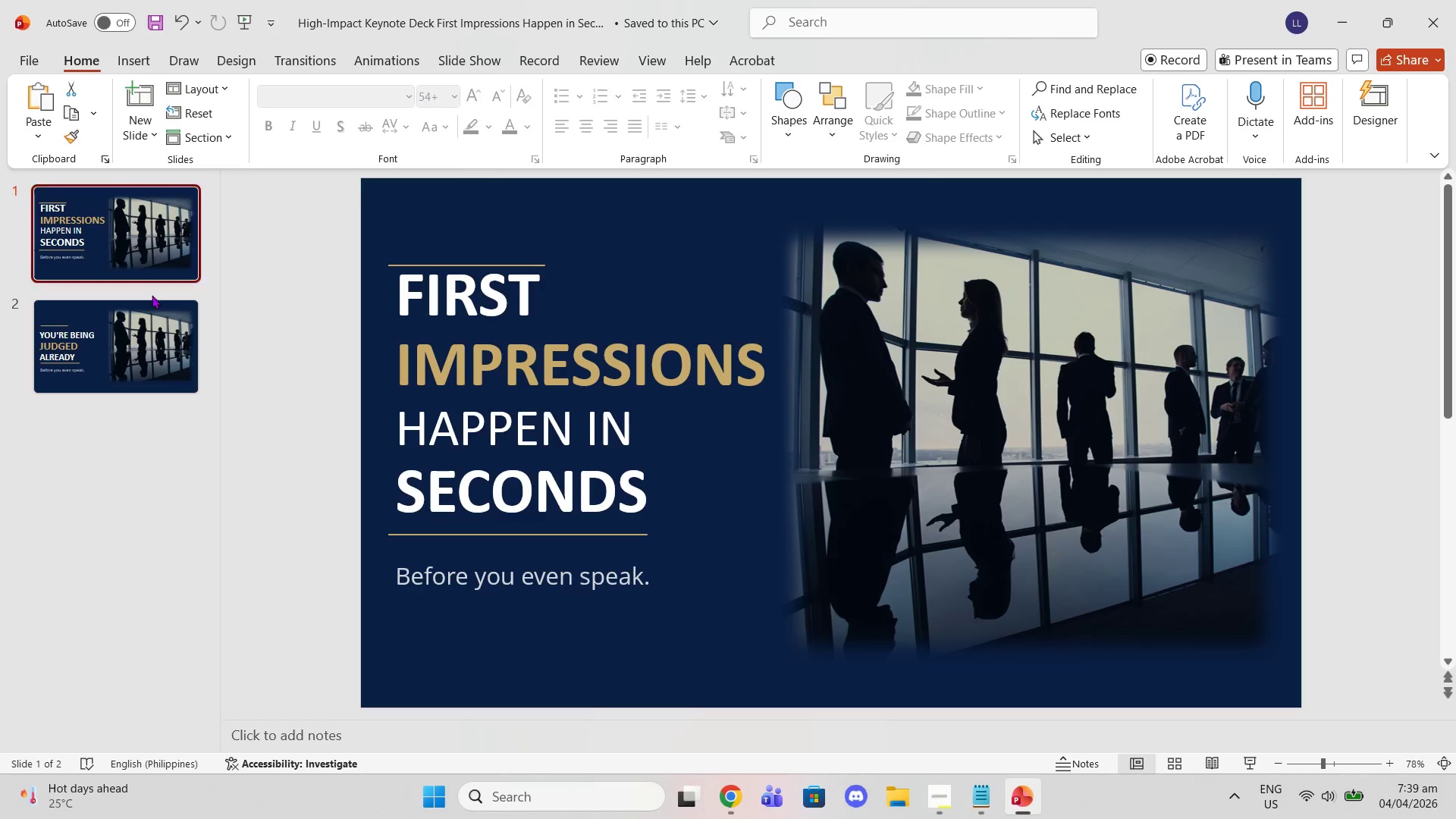 
left_click([149, 396])
 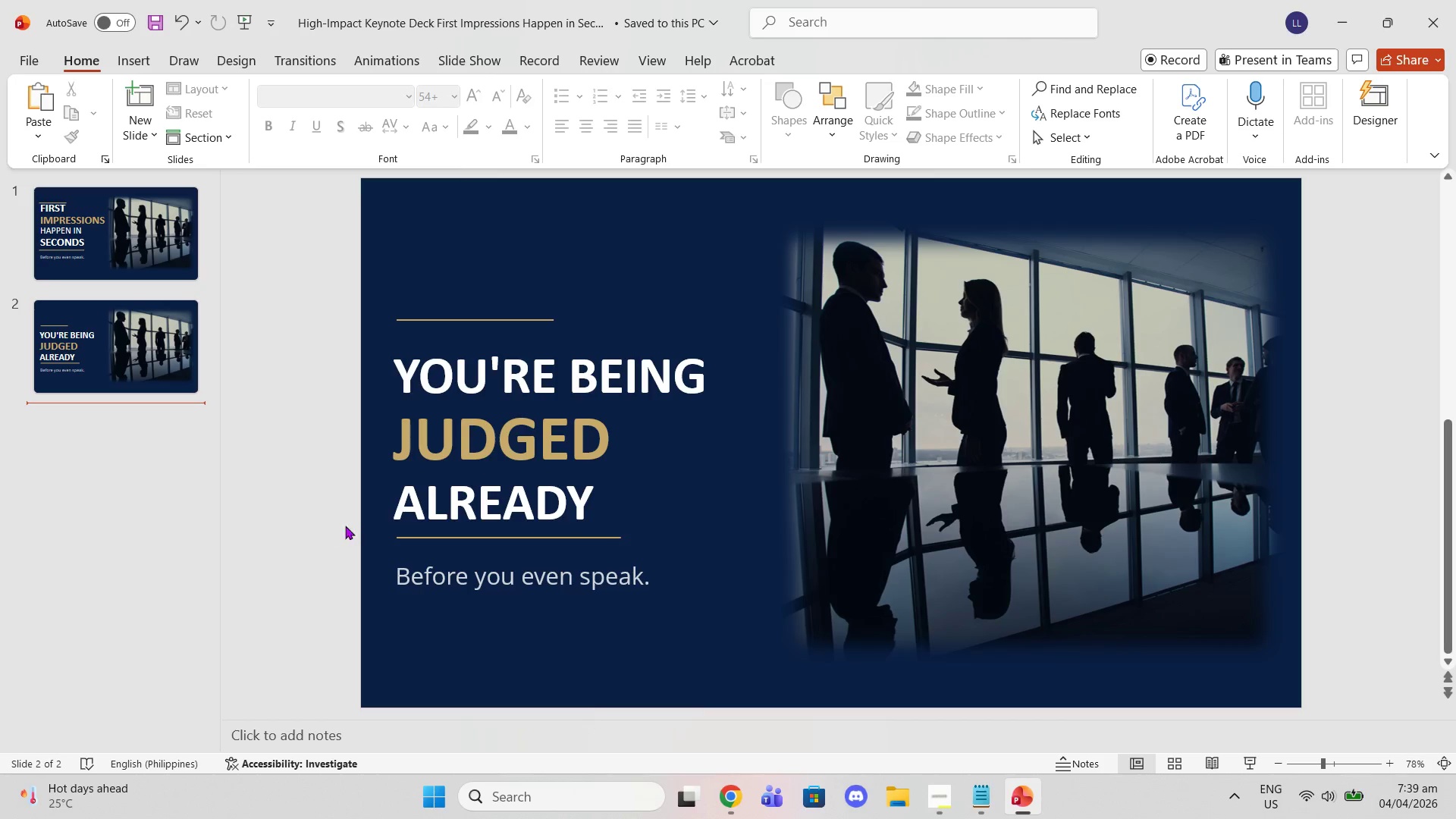 
left_click([447, 455])
 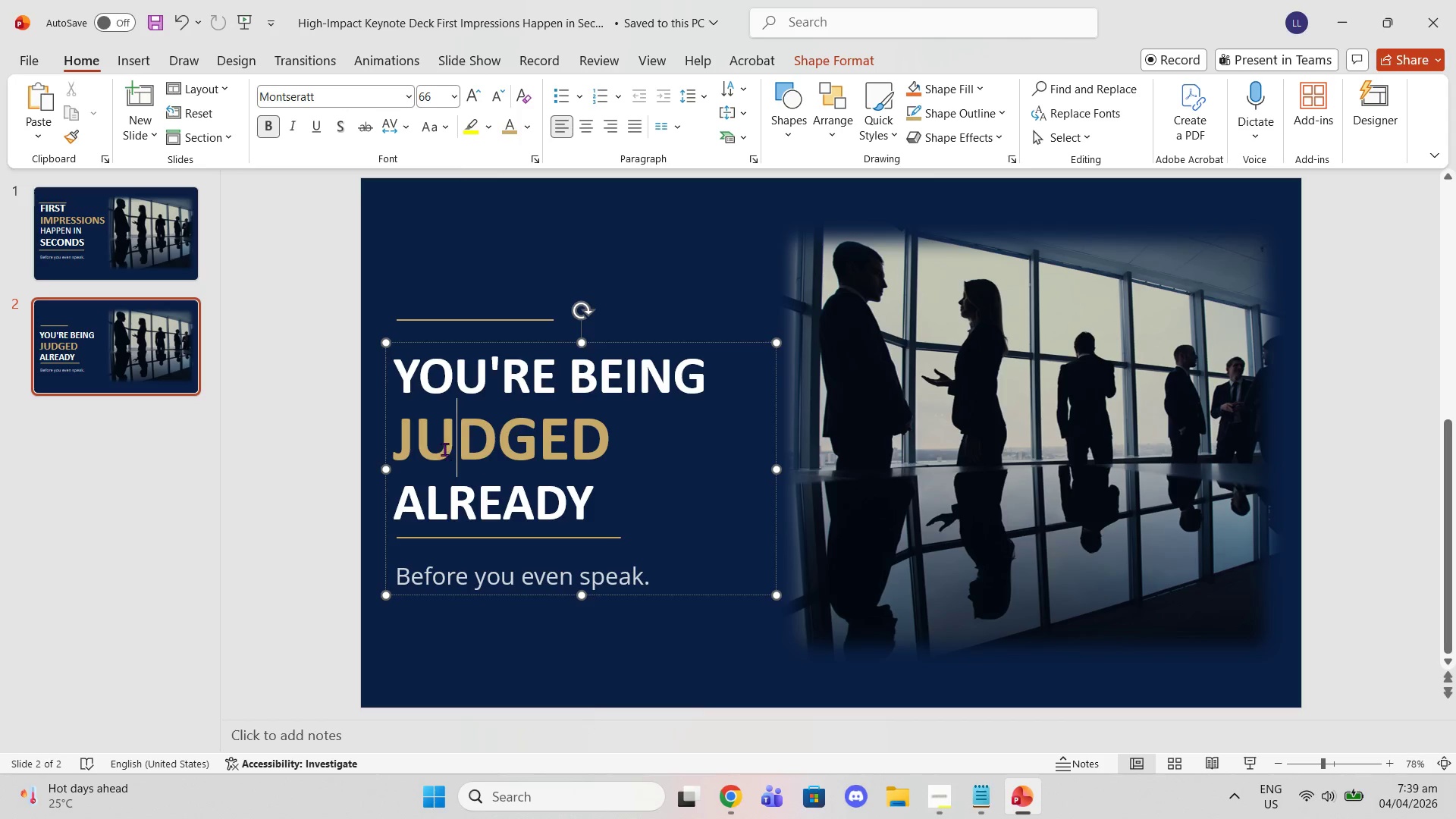 
left_click_drag(start_coordinate=[444, 449], to_coordinate=[449, 449])
 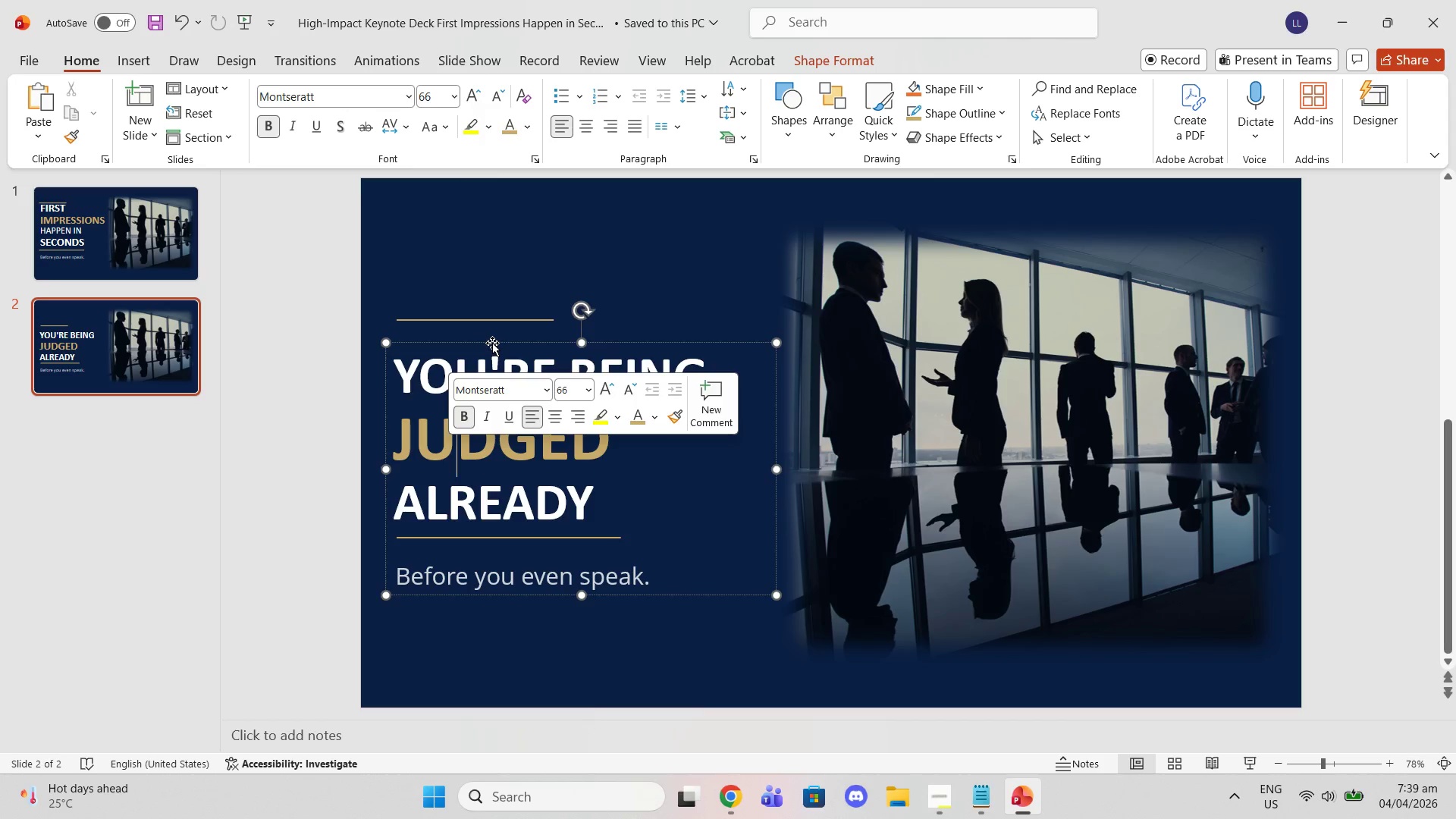 
left_click_drag(start_coordinate=[492, 343], to_coordinate=[499, 339])
 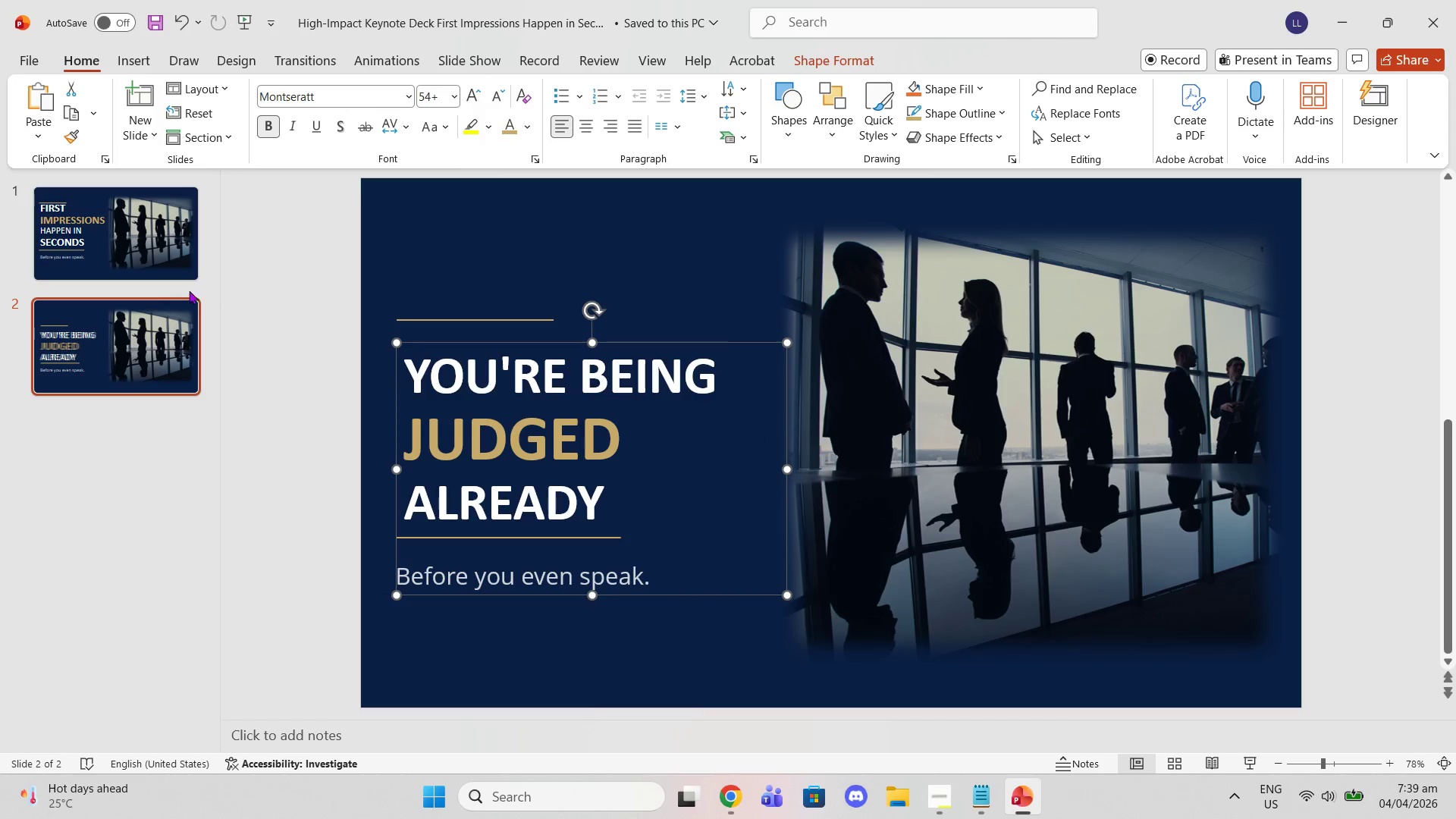 
left_click([165, 273])
 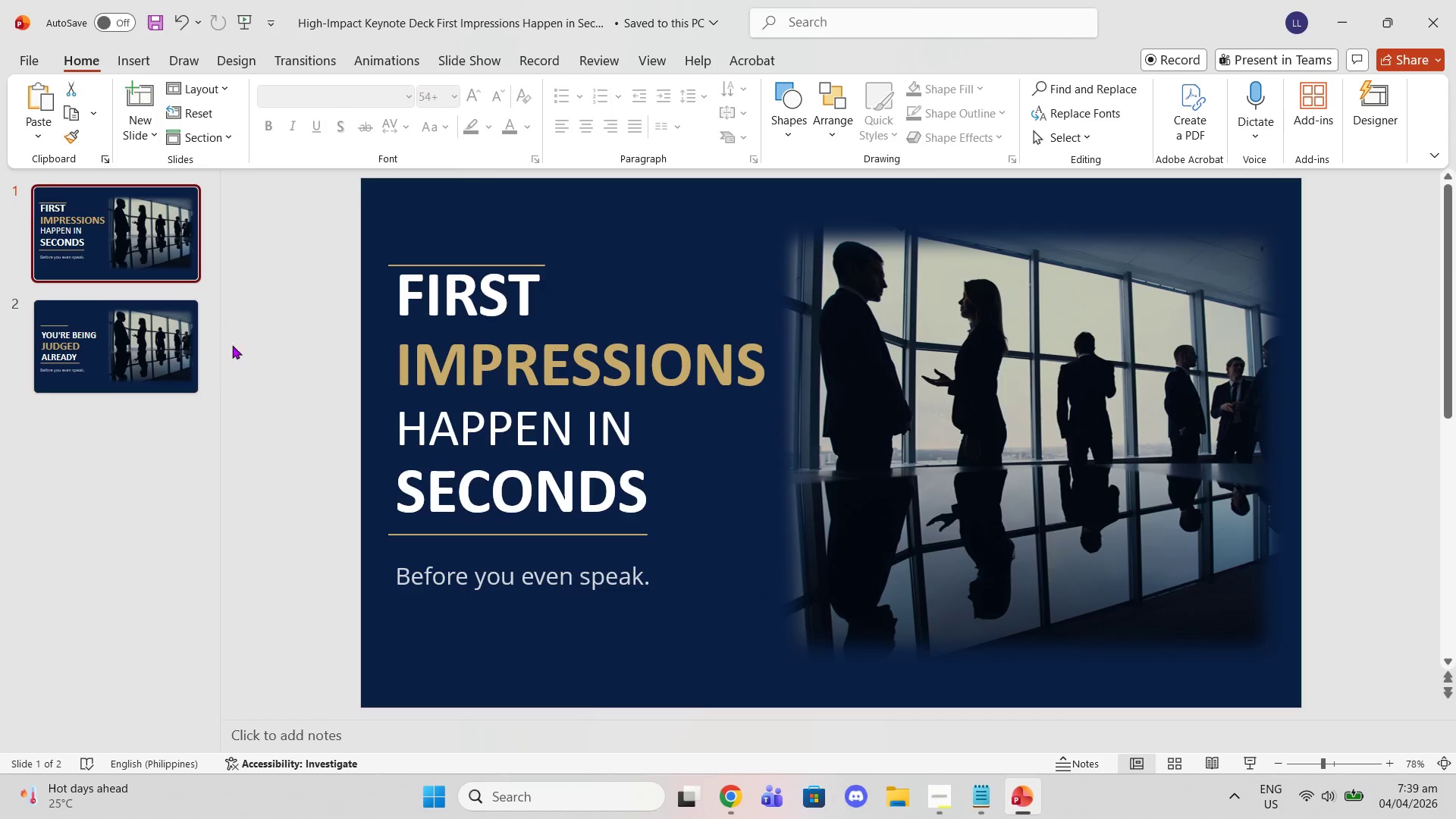 
left_click([196, 362])
 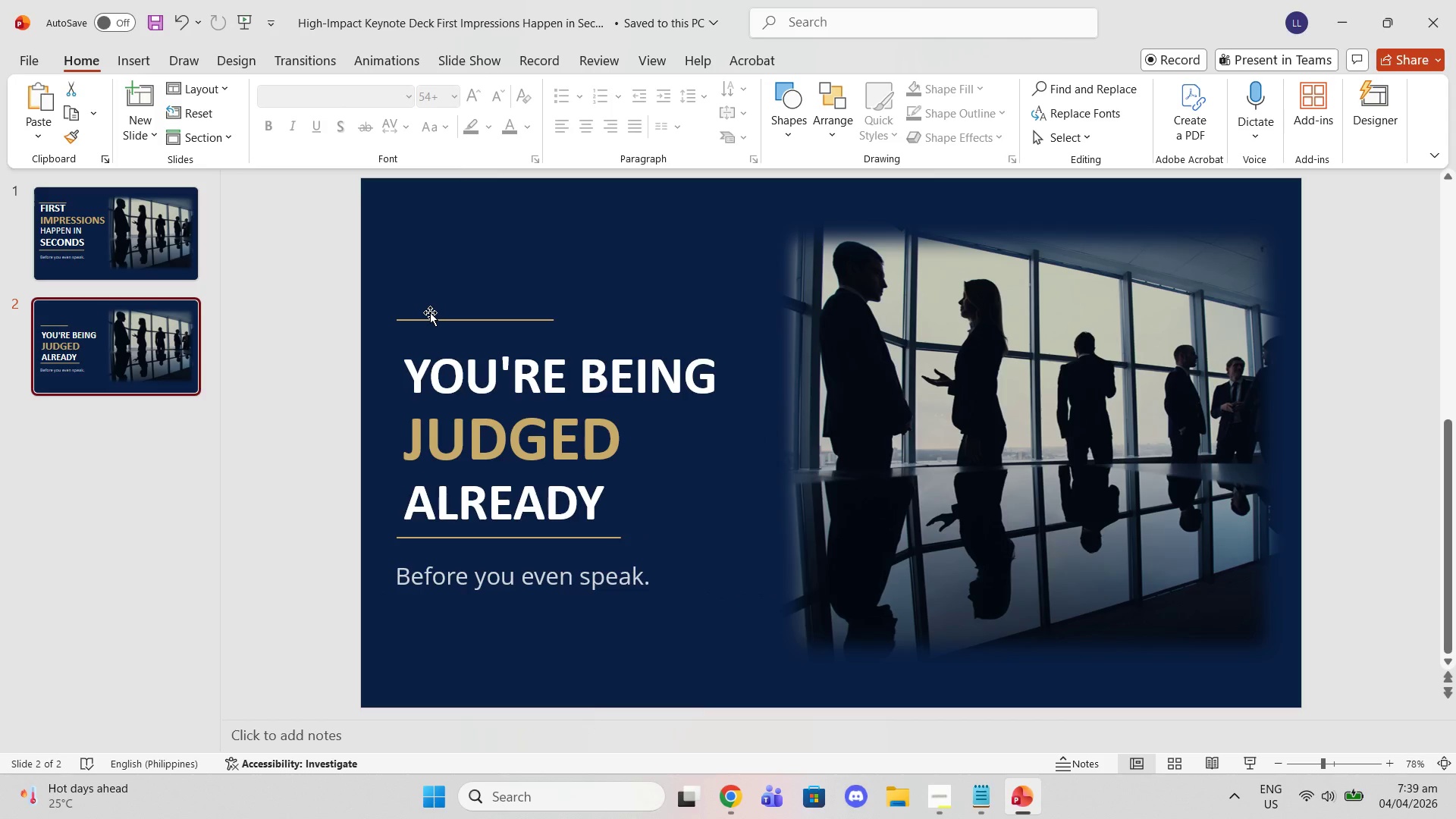 
left_click_drag(start_coordinate=[430, 316], to_coordinate=[431, 346])
 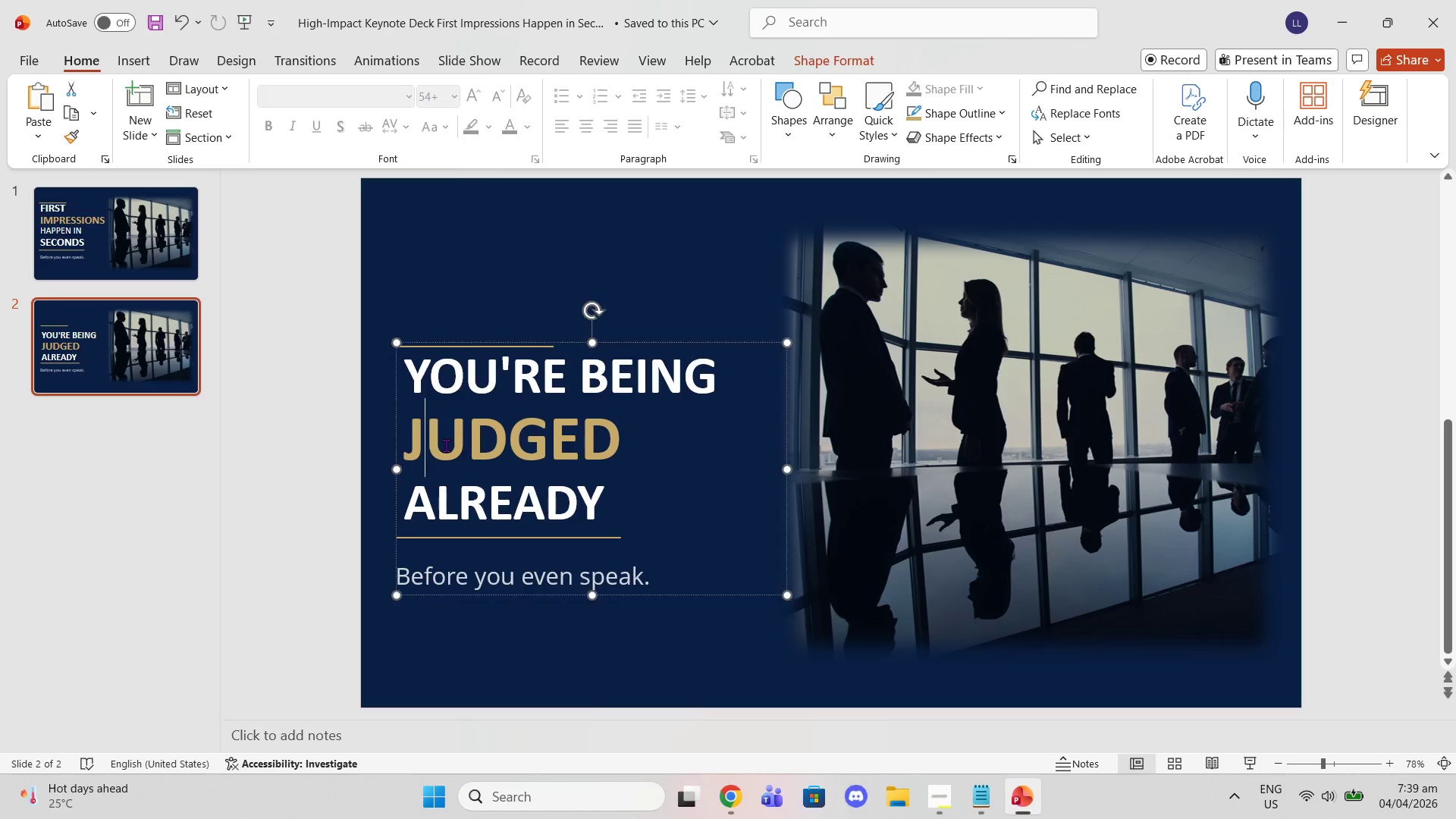 
left_click([446, 445])
 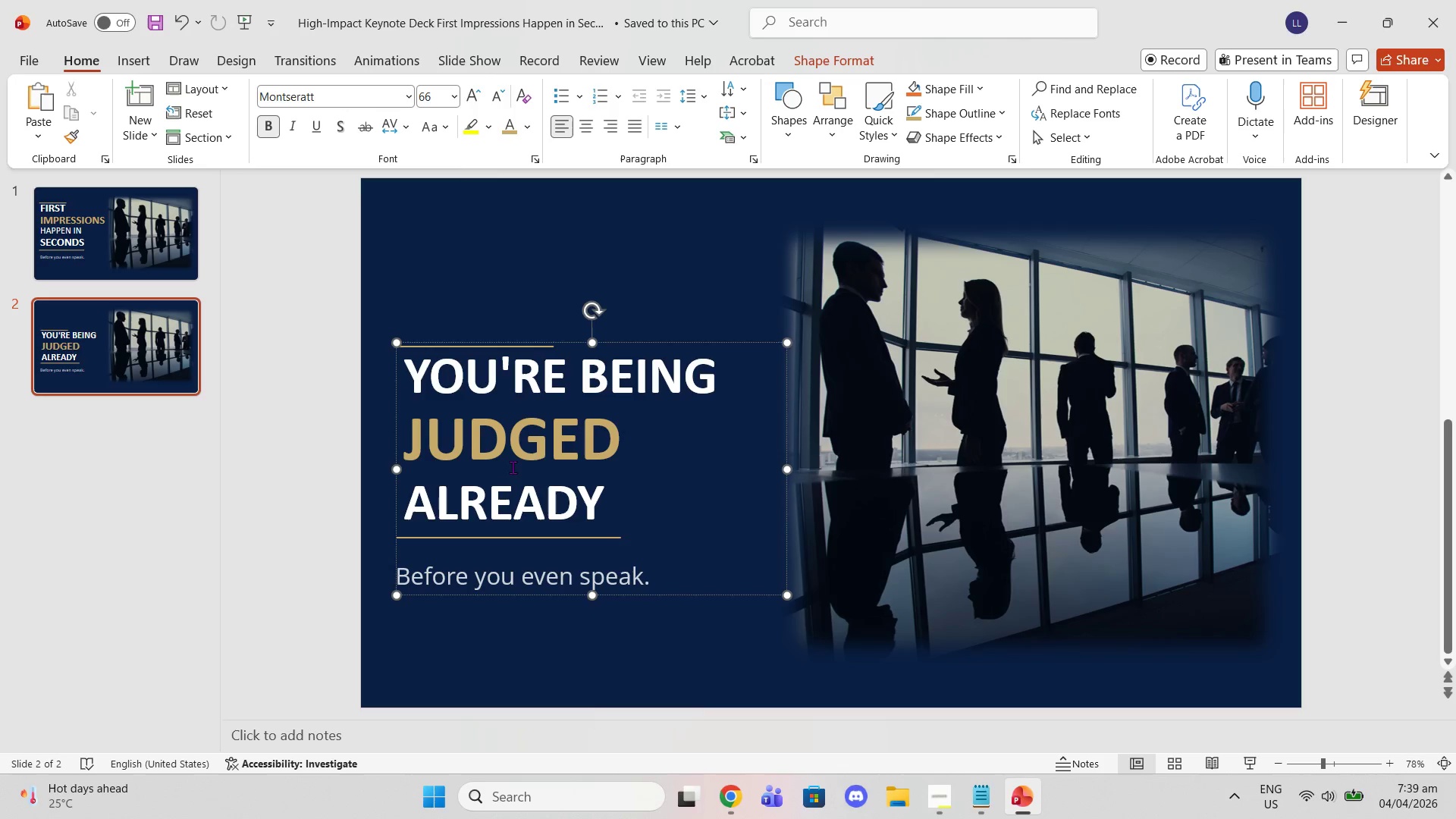 
left_click([581, 399])
 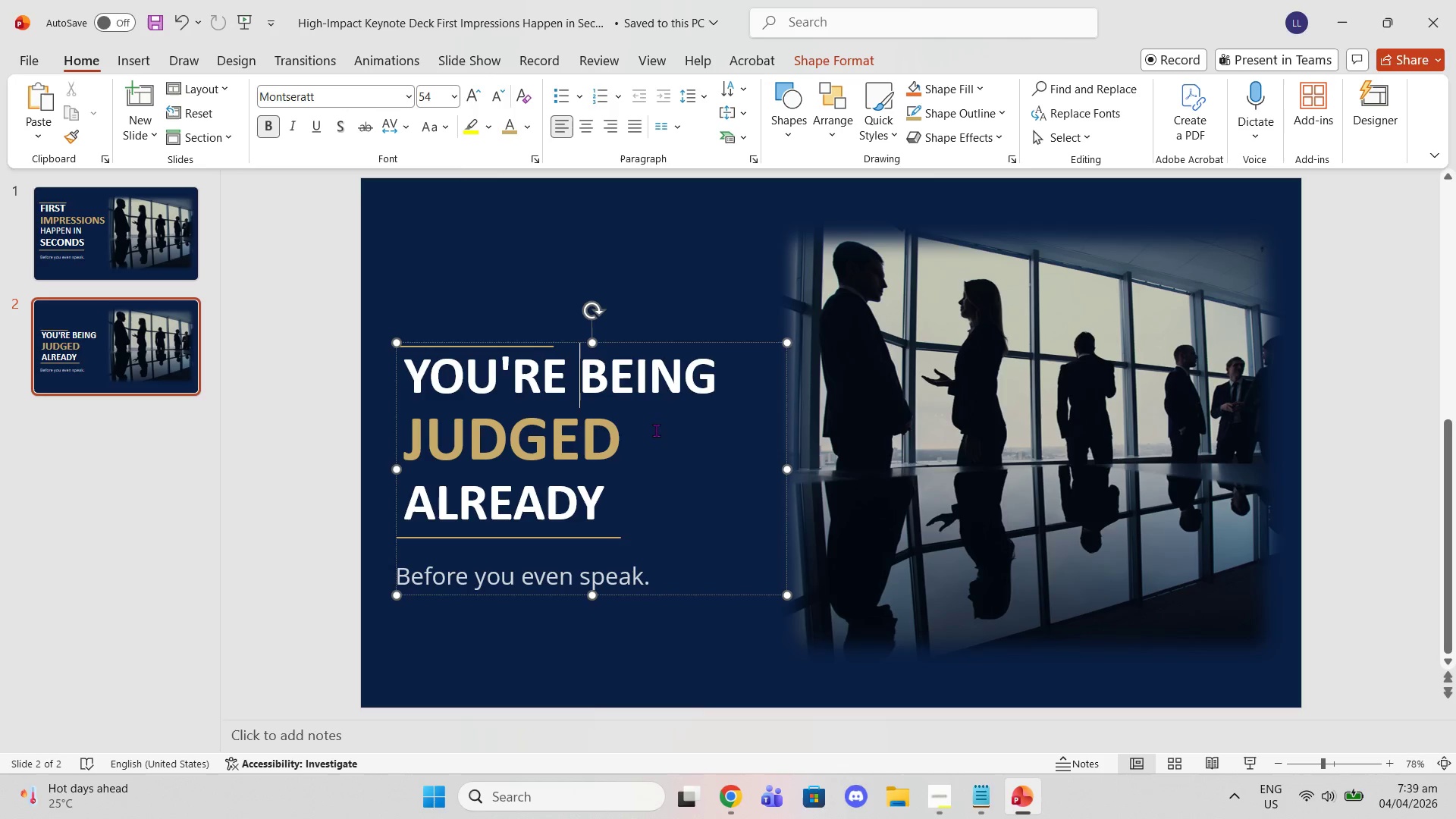 
left_click([585, 443])
 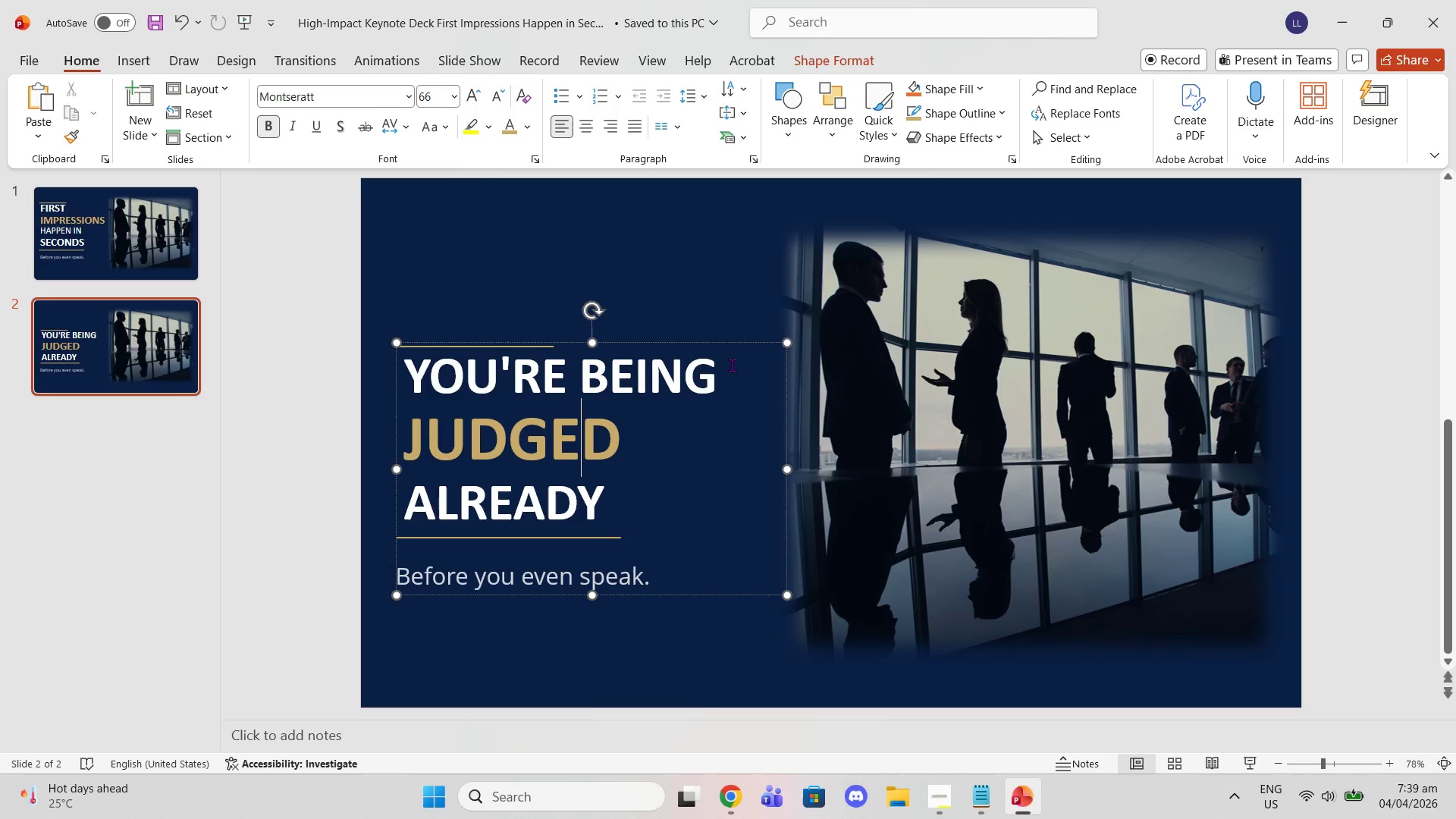 
left_click_drag(start_coordinate=[734, 365], to_coordinate=[404, 366])
 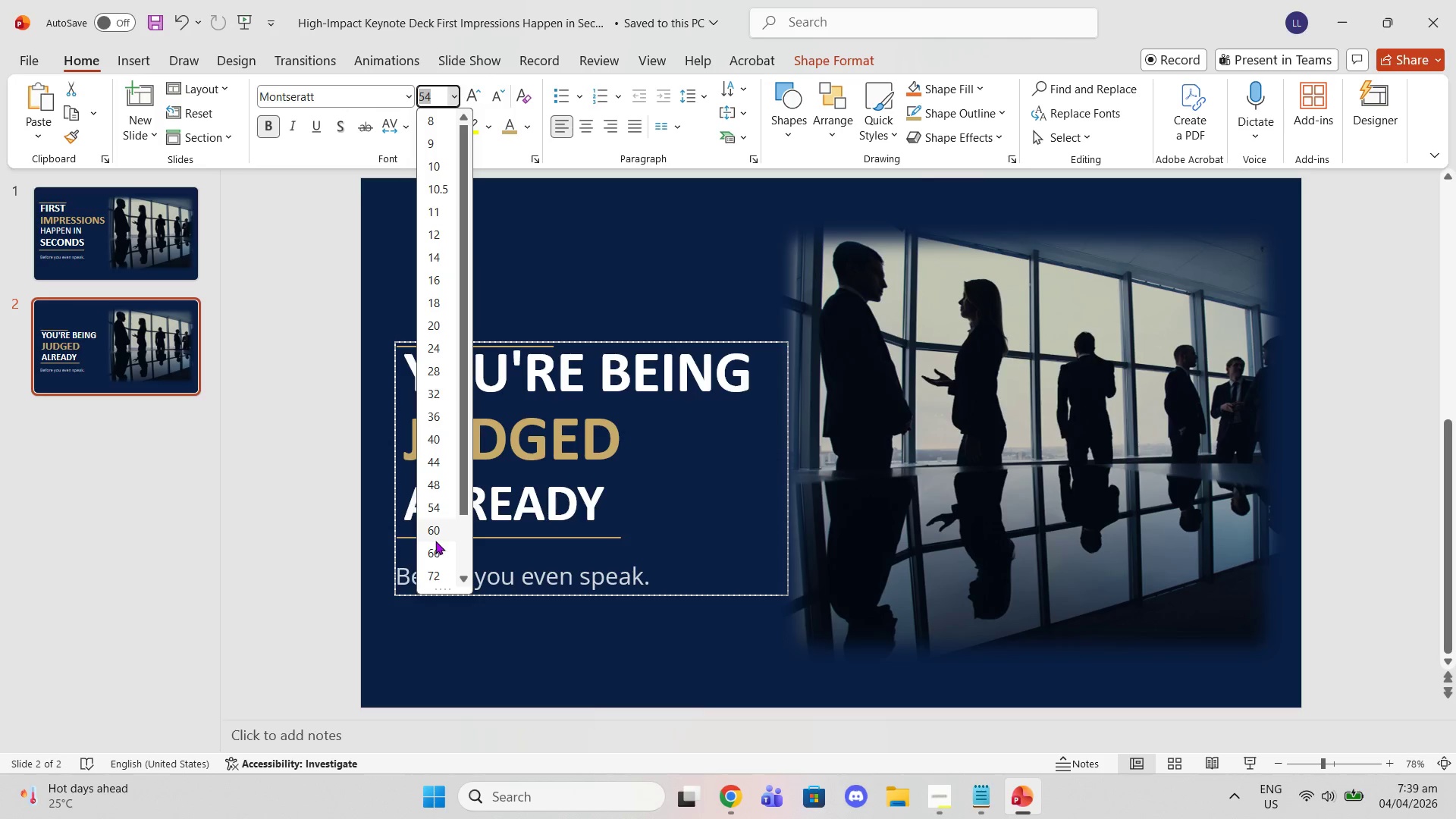 
left_click([428, 557])
 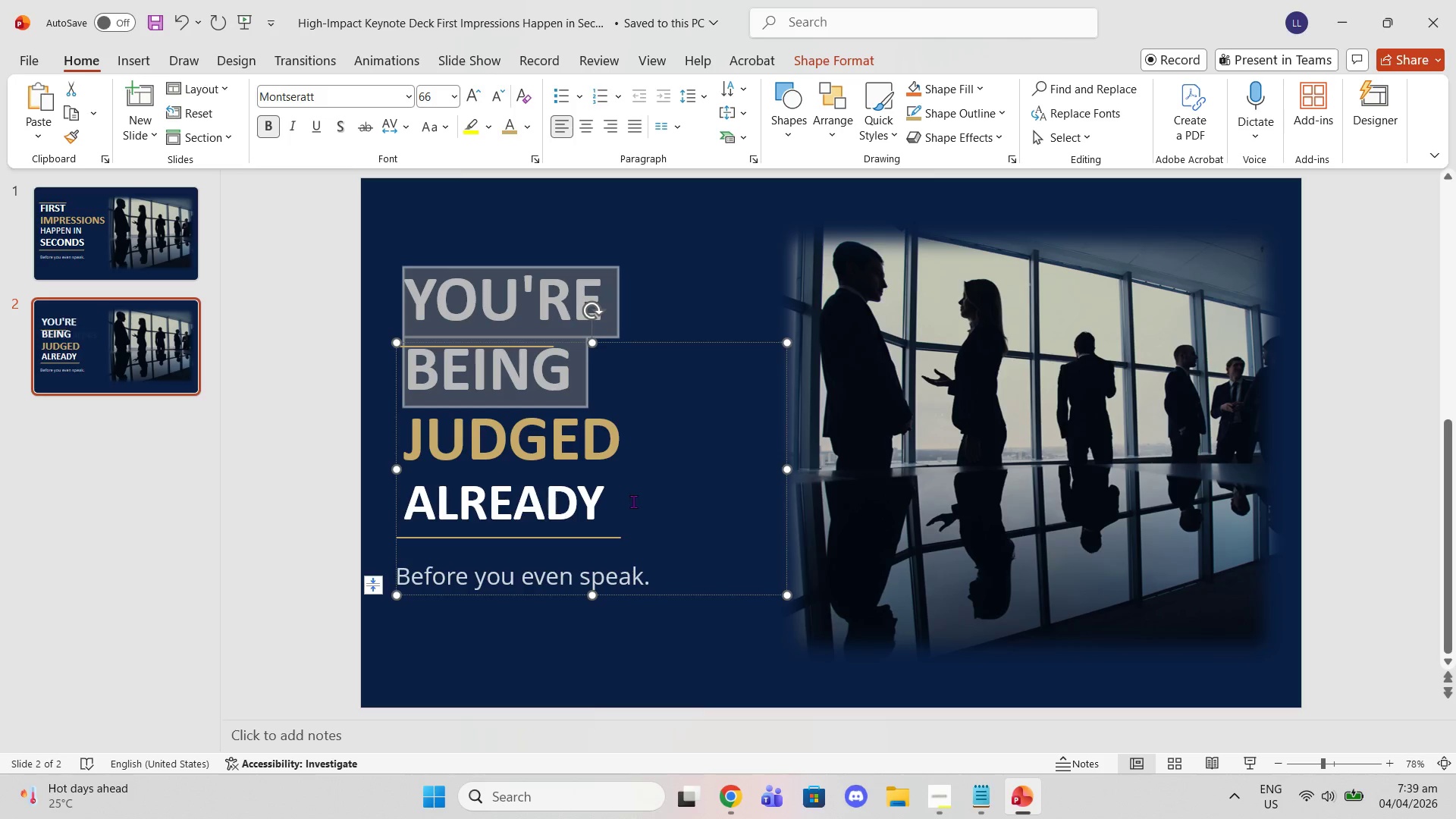 
left_click_drag(start_coordinate=[636, 504], to_coordinate=[460, 506])
 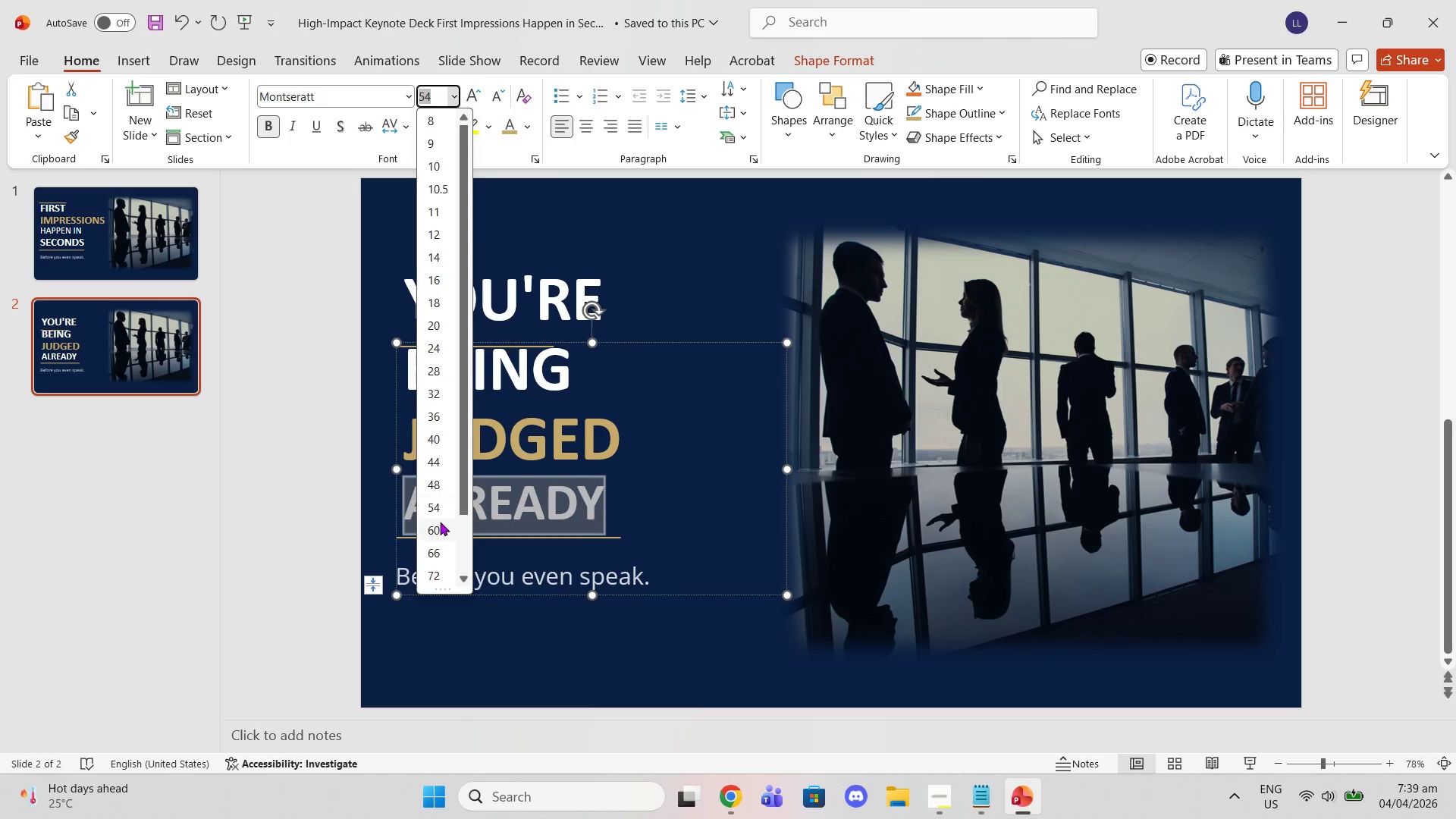 
left_click([433, 557])
 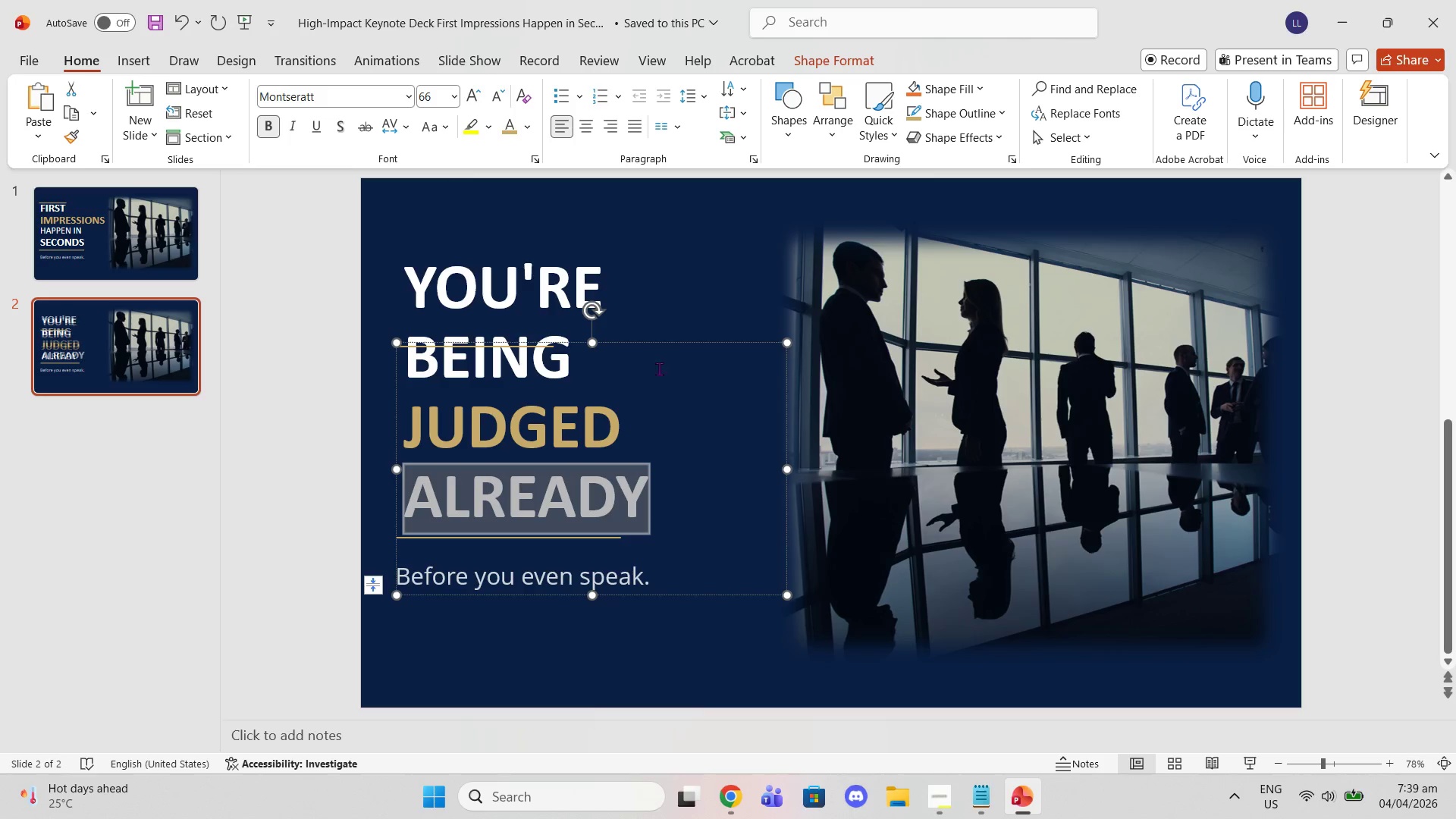 
left_click([676, 343])
 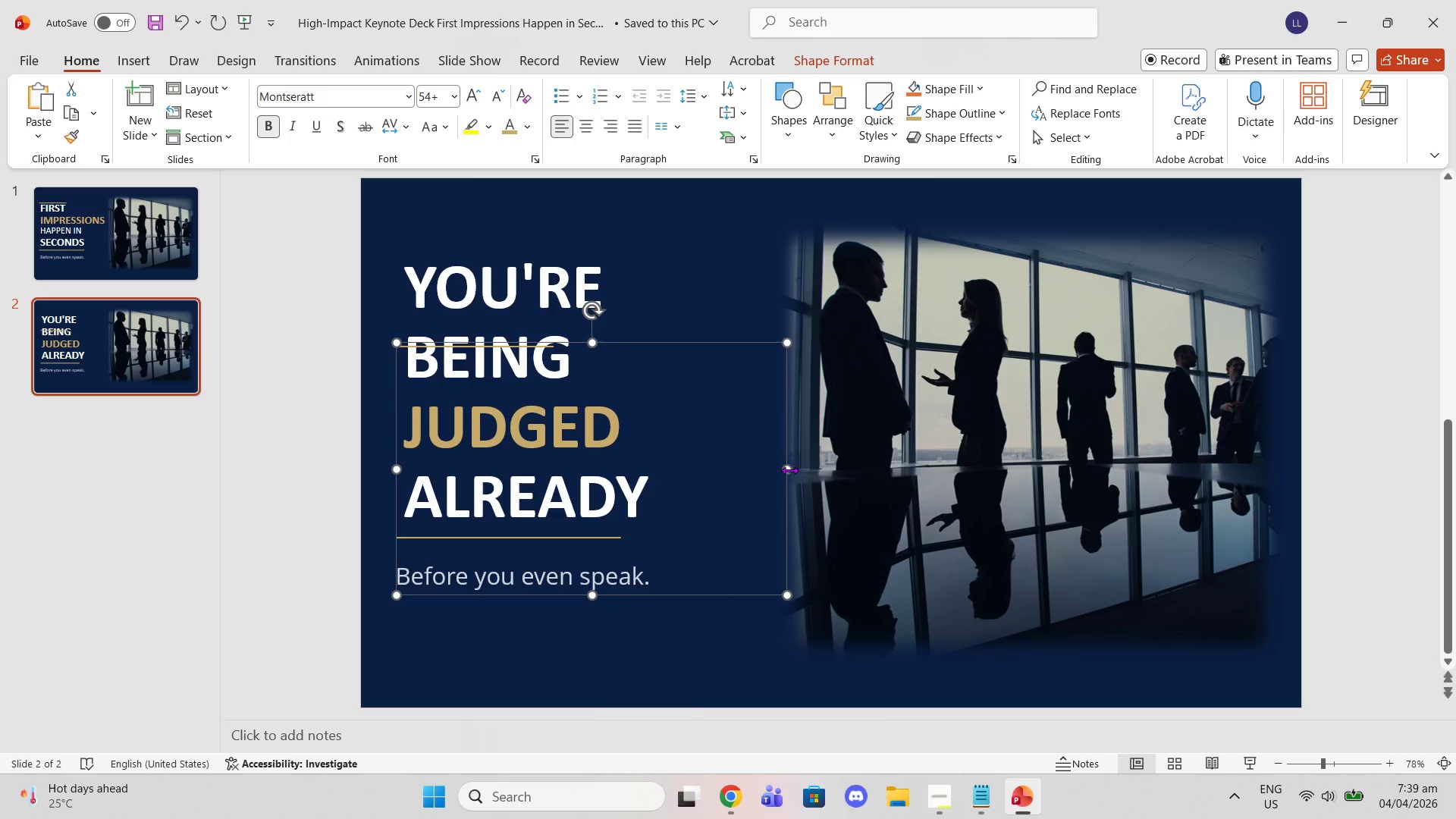 
left_click_drag(start_coordinate=[789, 470], to_coordinate=[799, 468])
 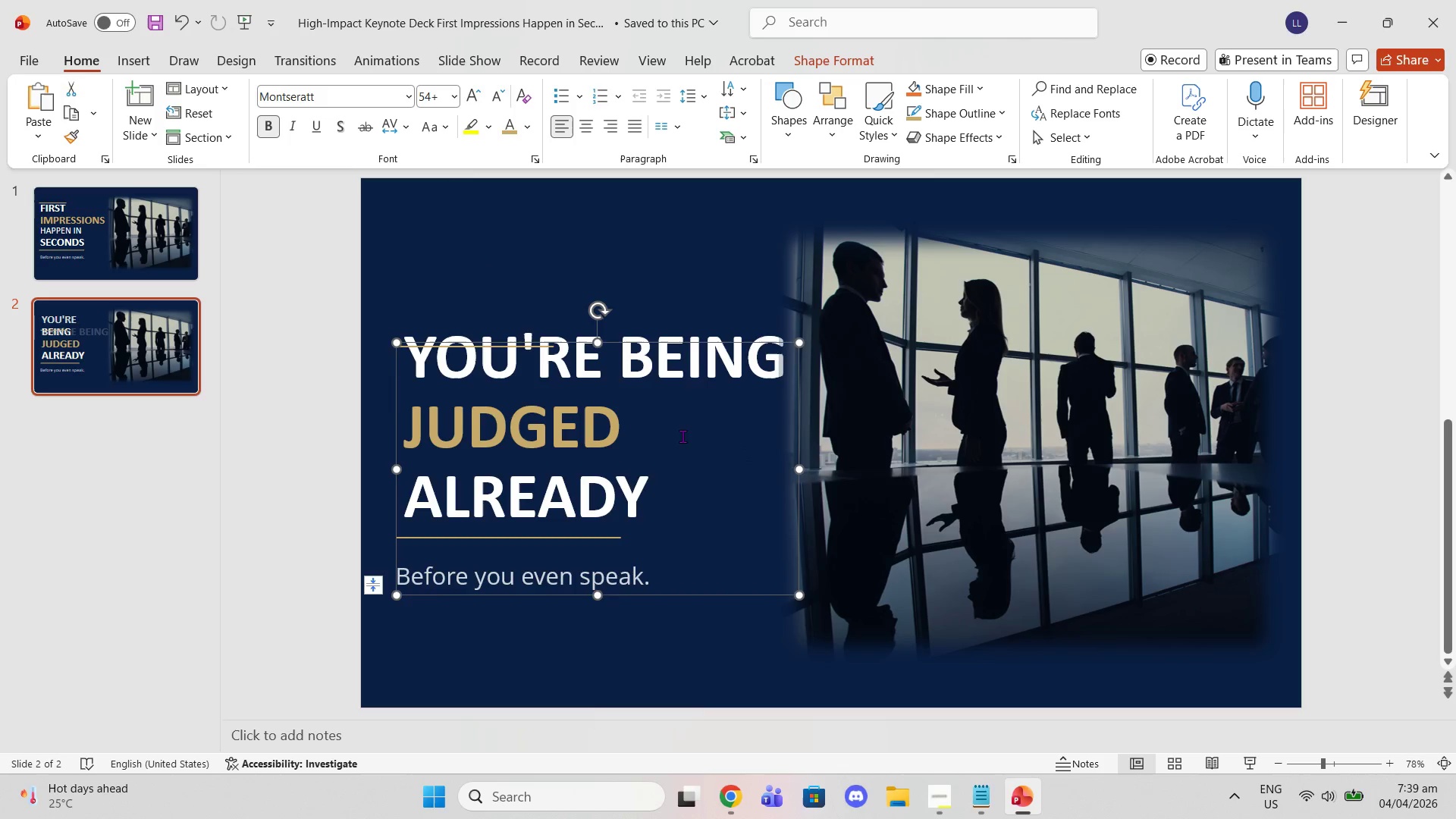 
left_click([682, 436])
 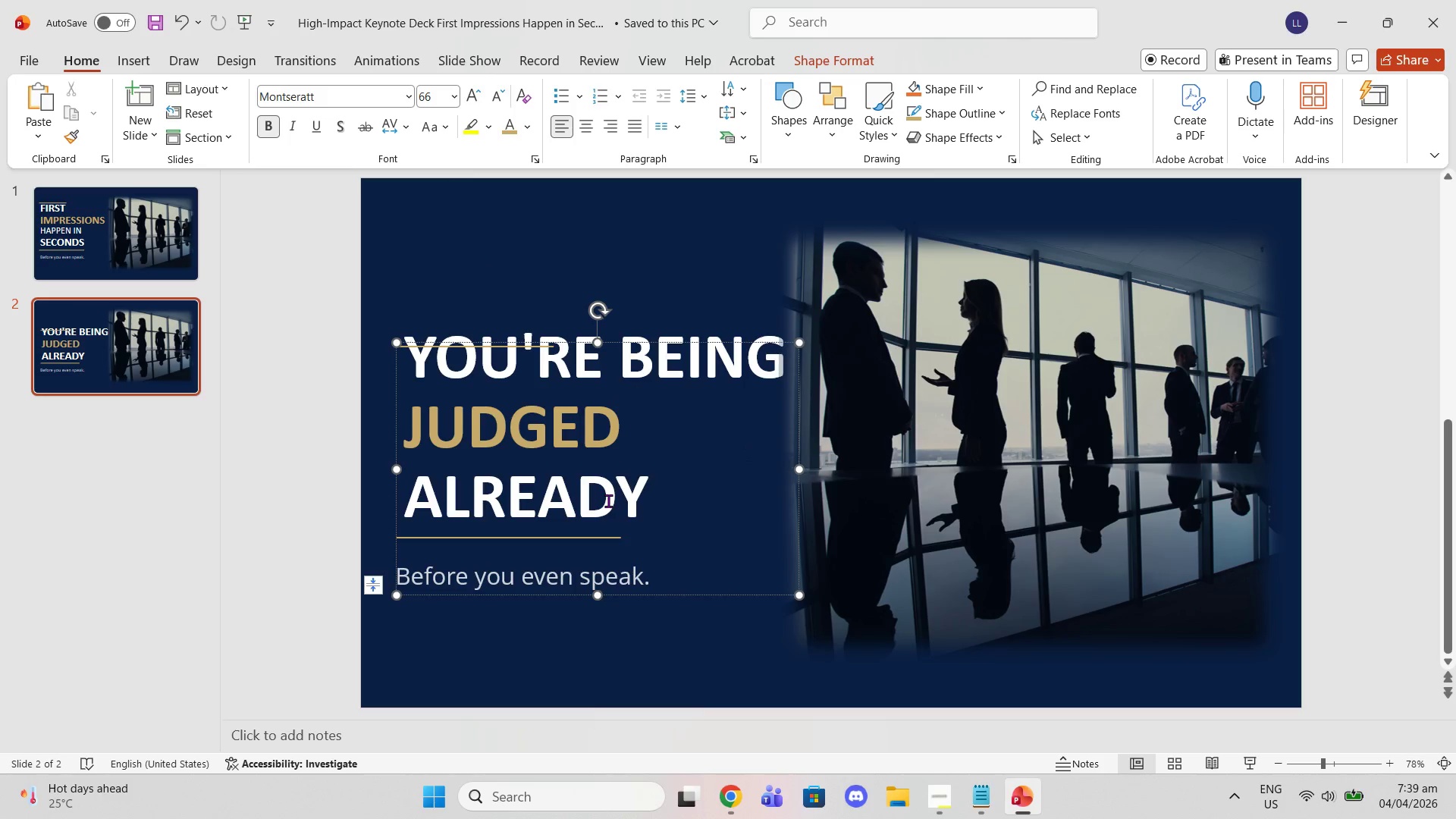 
left_click([604, 537])
 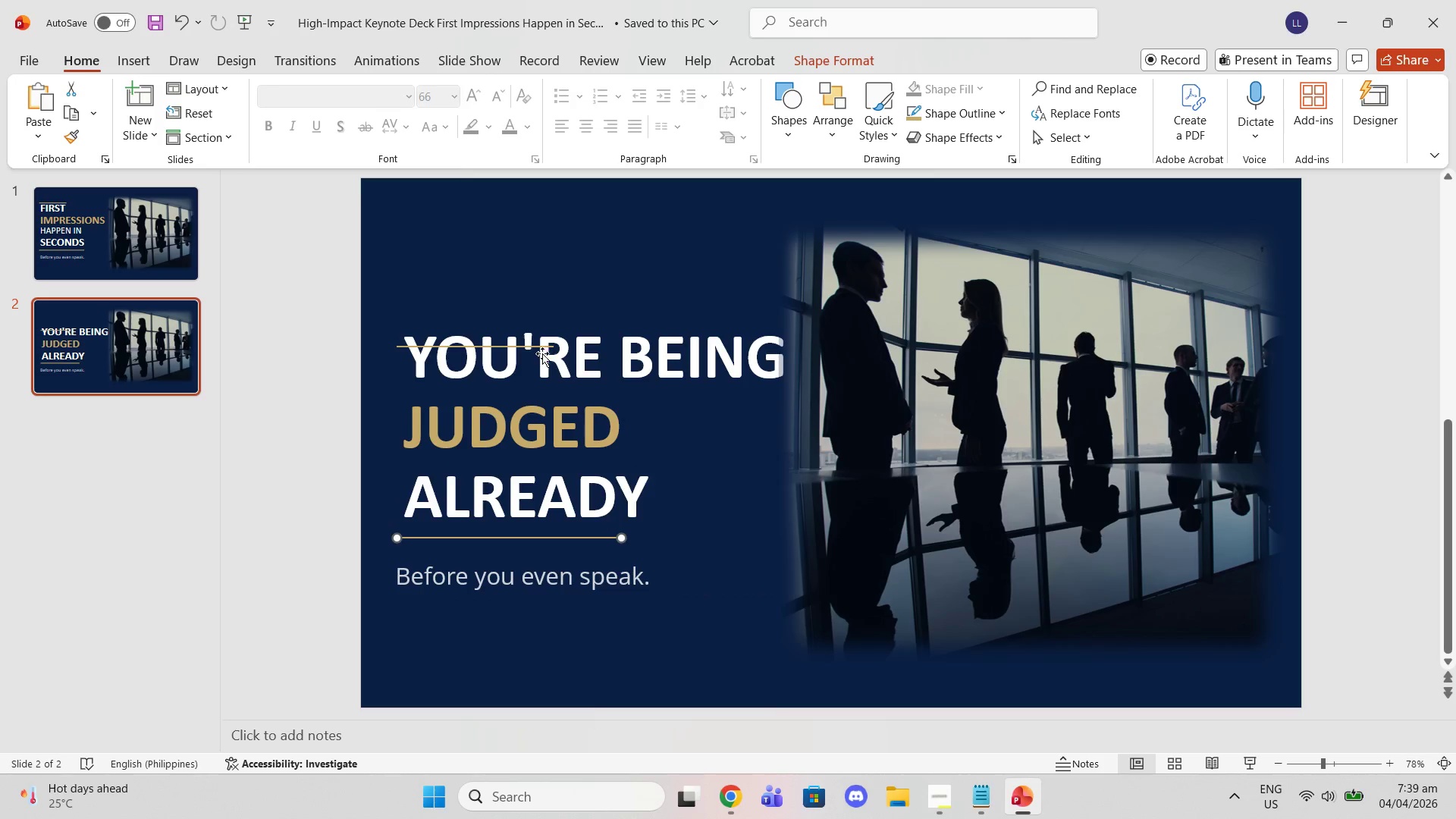 
left_click([534, 348])
 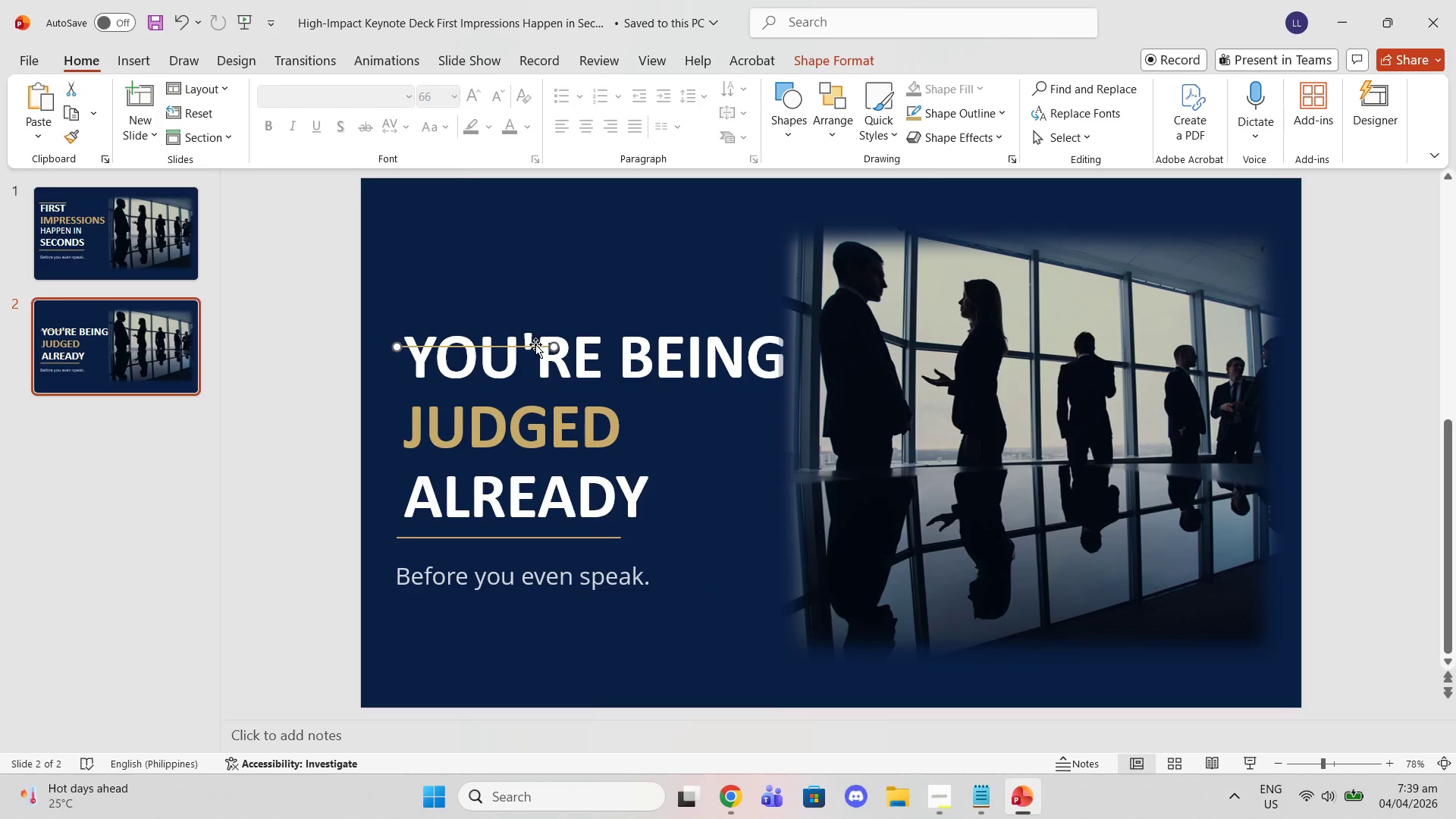 
left_click_drag(start_coordinate=[535, 344], to_coordinate=[537, 323])
 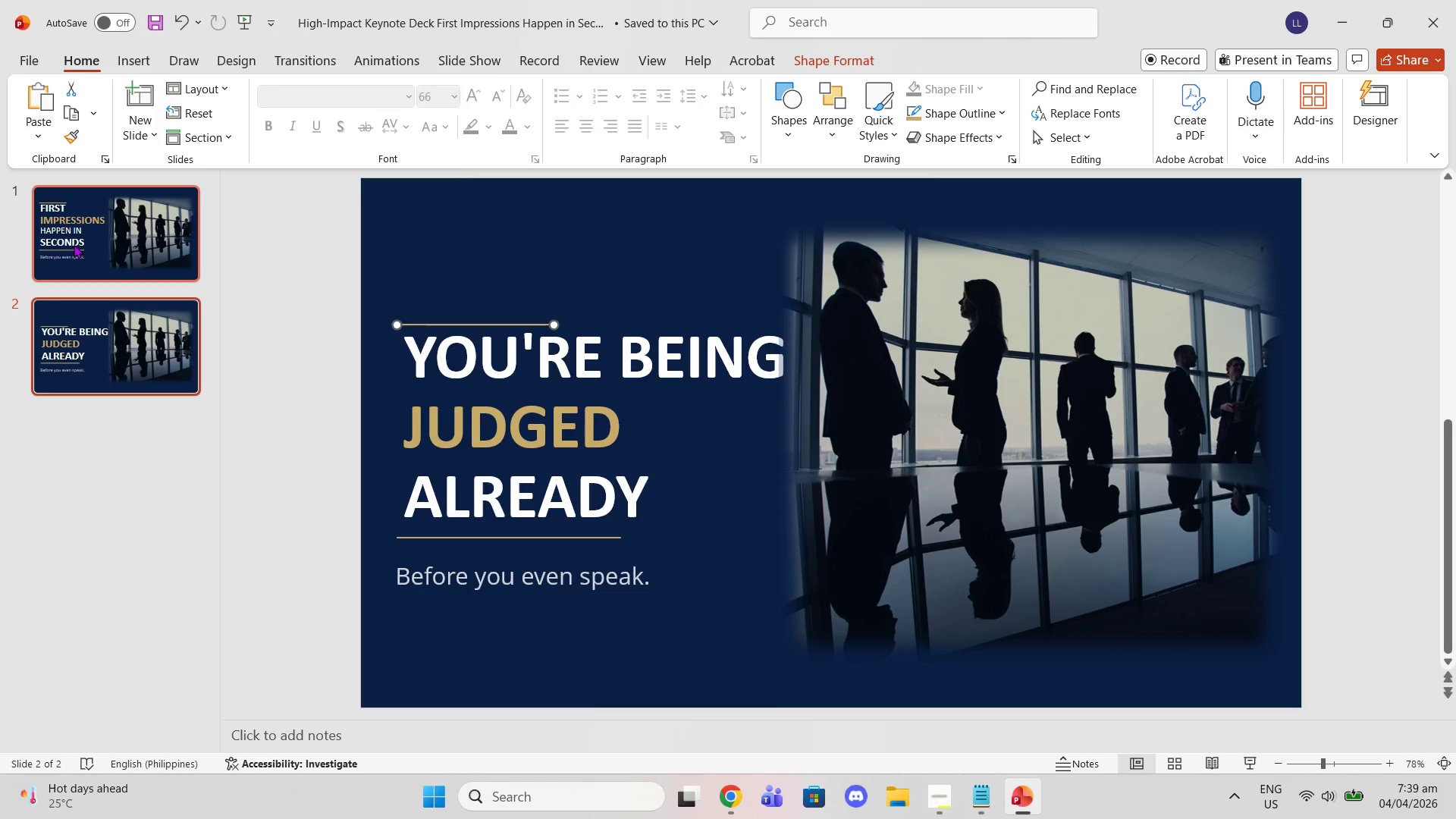 
left_click([74, 244])
 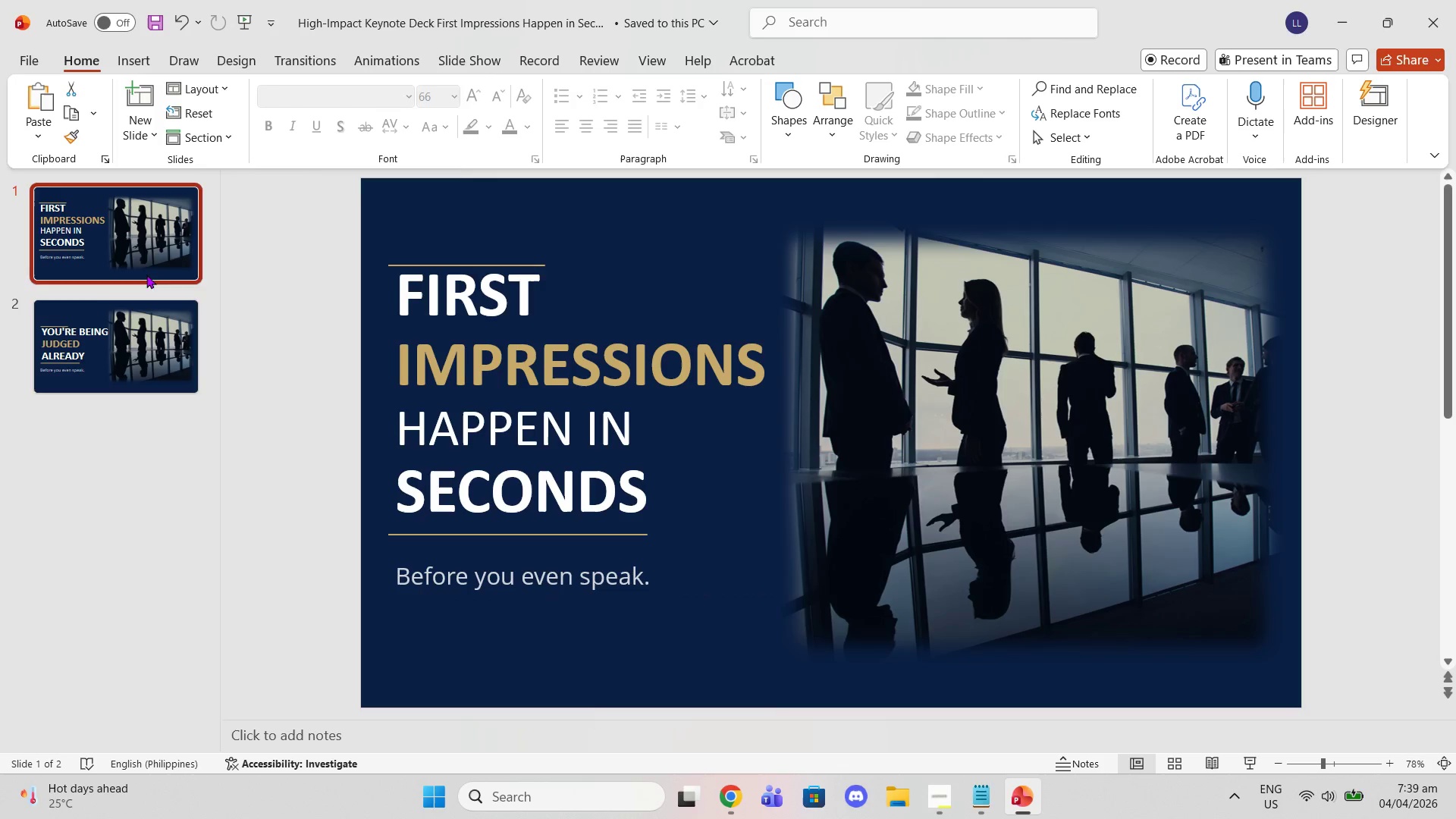 
left_click([135, 397])
 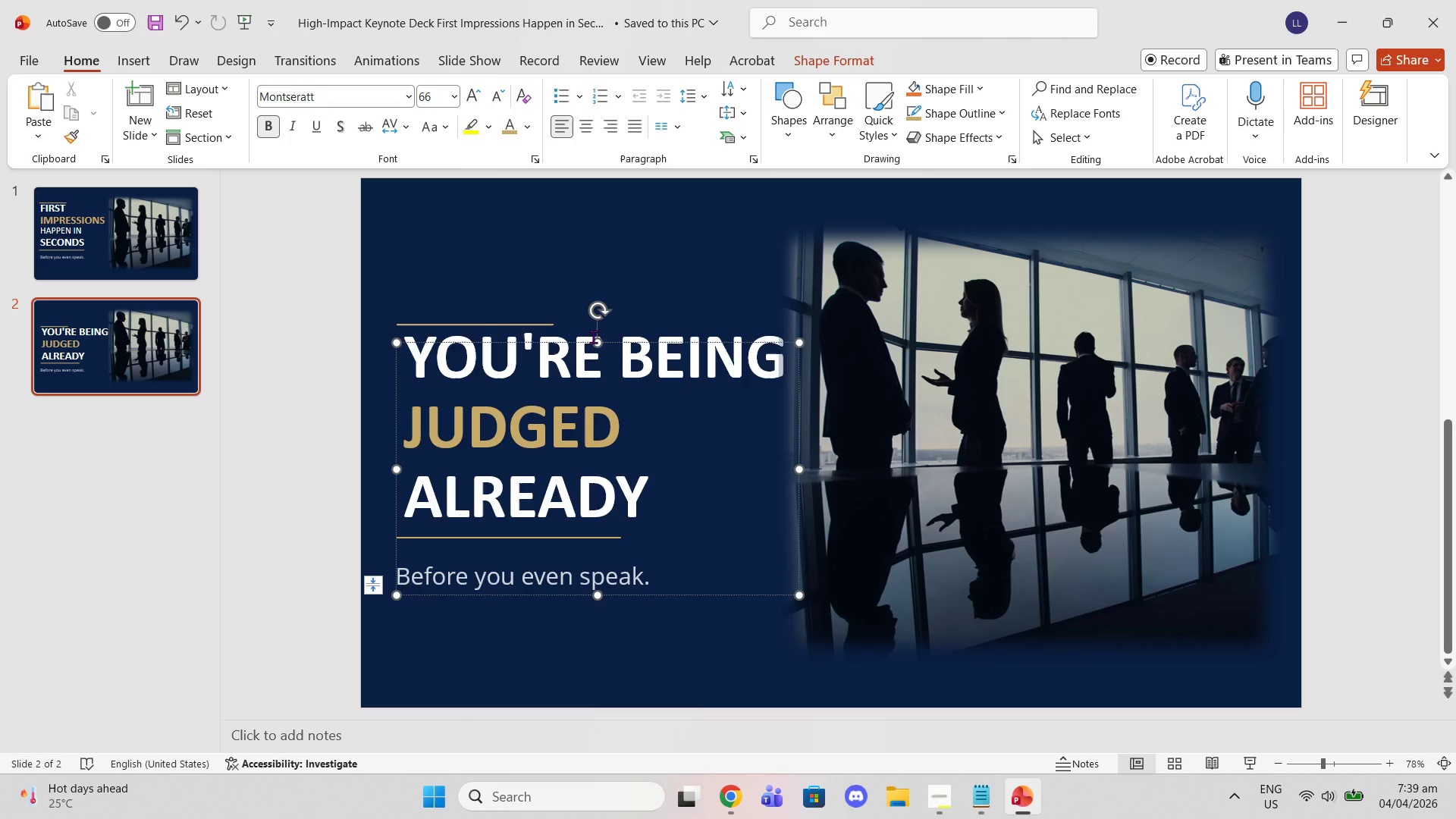 
left_click_drag(start_coordinate=[597, 337], to_coordinate=[597, 323])
 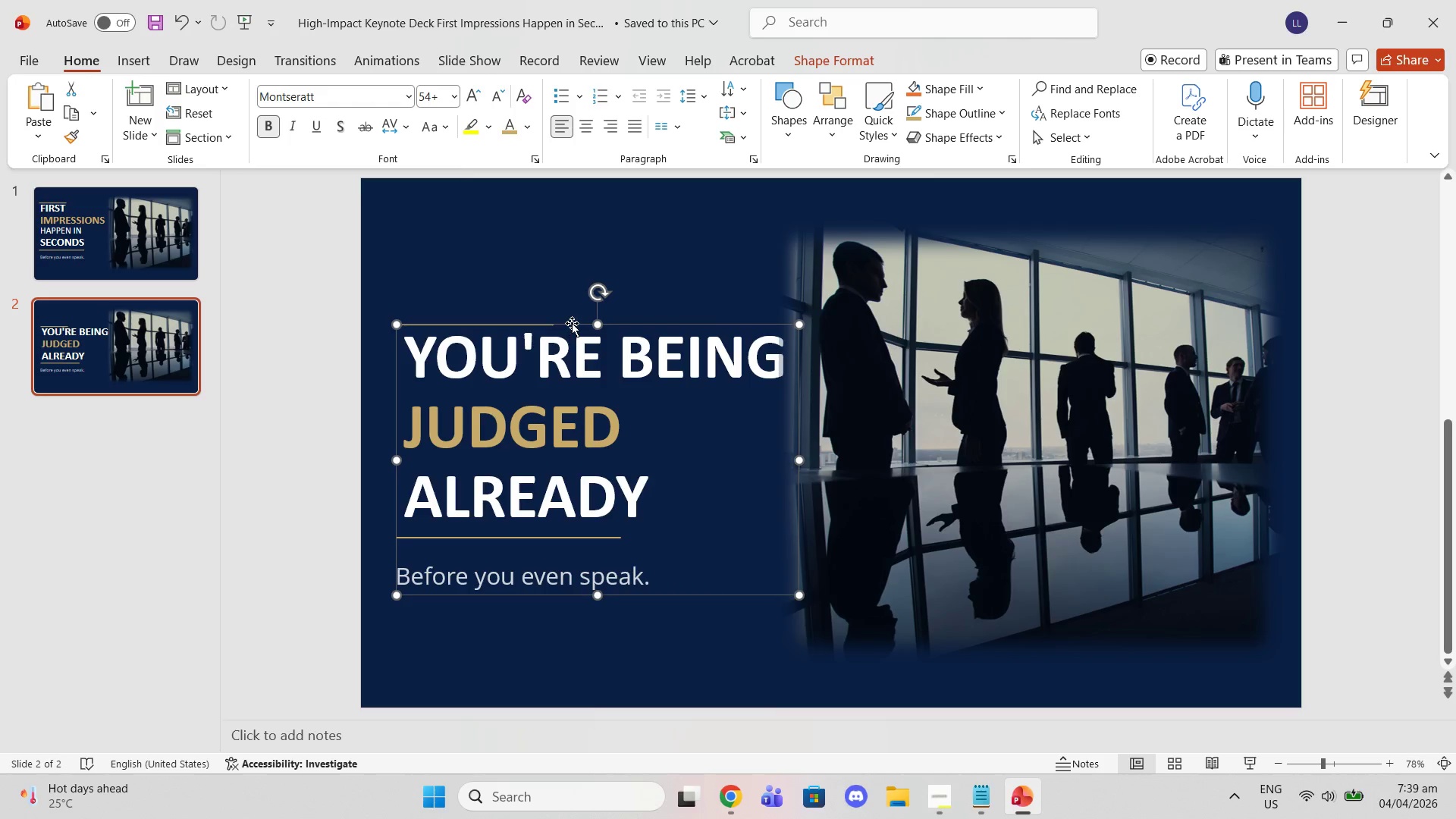 
left_click_drag(start_coordinate=[572, 323], to_coordinate=[570, 331])
 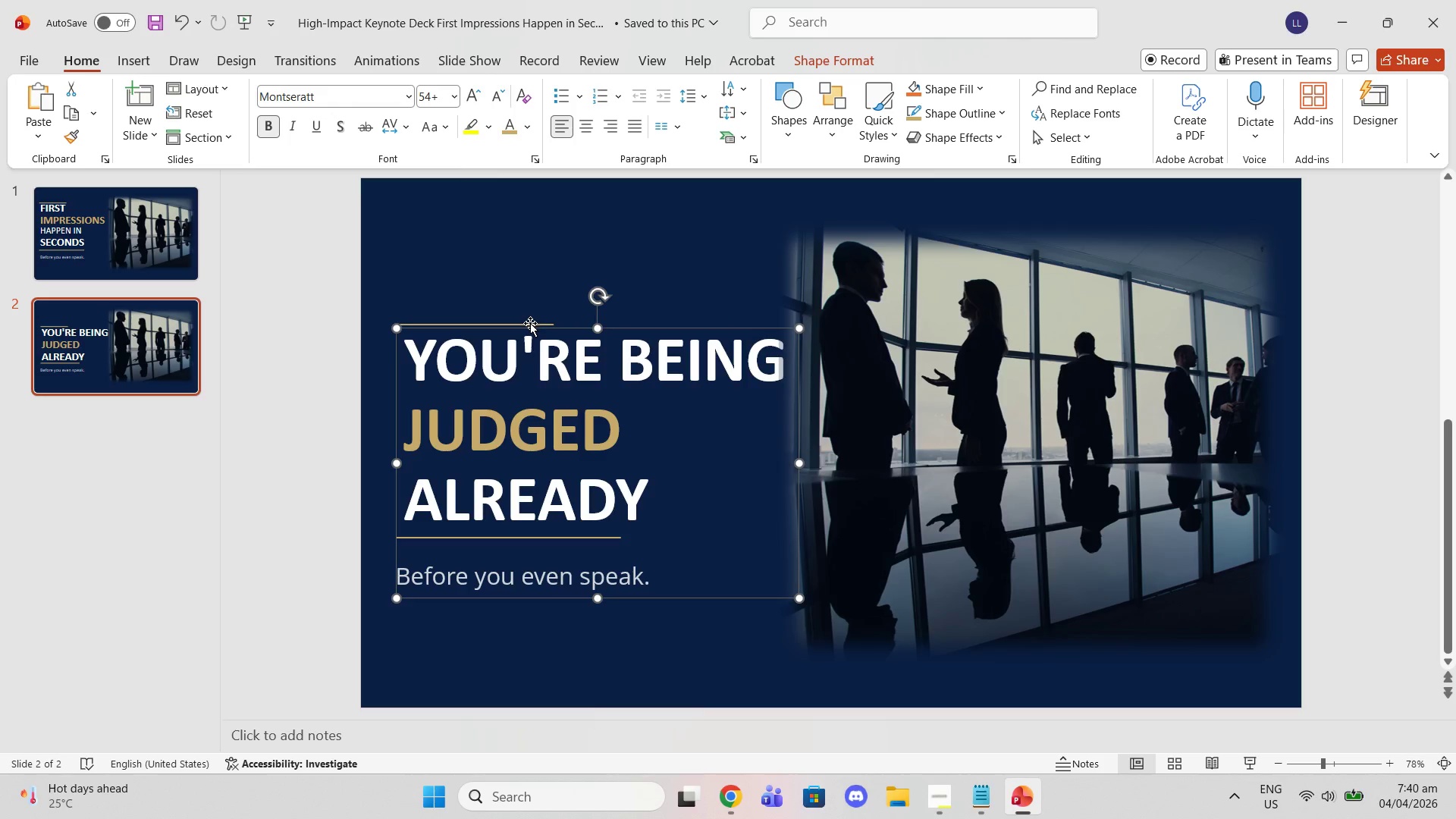 
left_click([527, 325])
 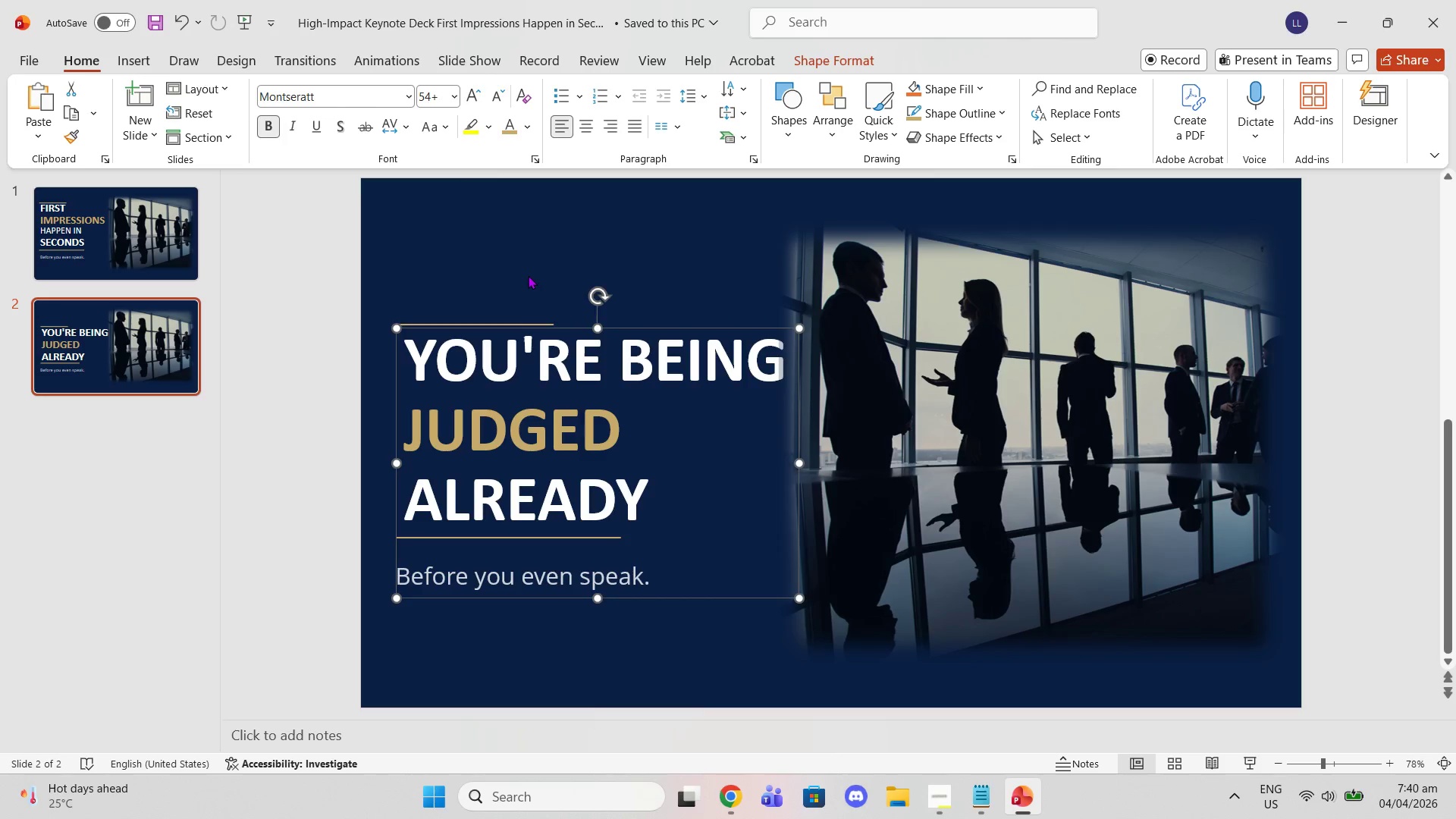 
double_click([528, 275])
 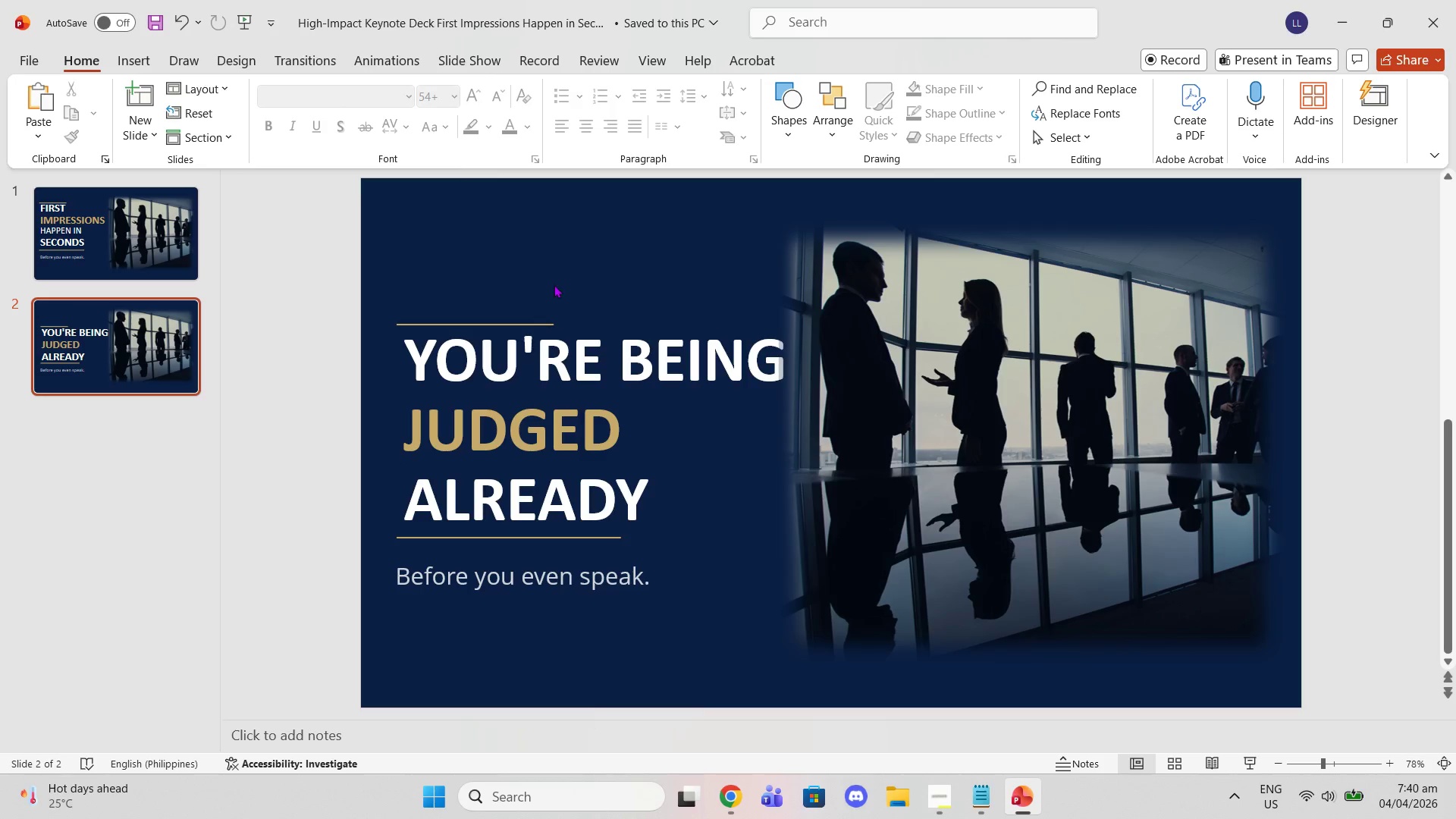 
left_click([960, 426])
 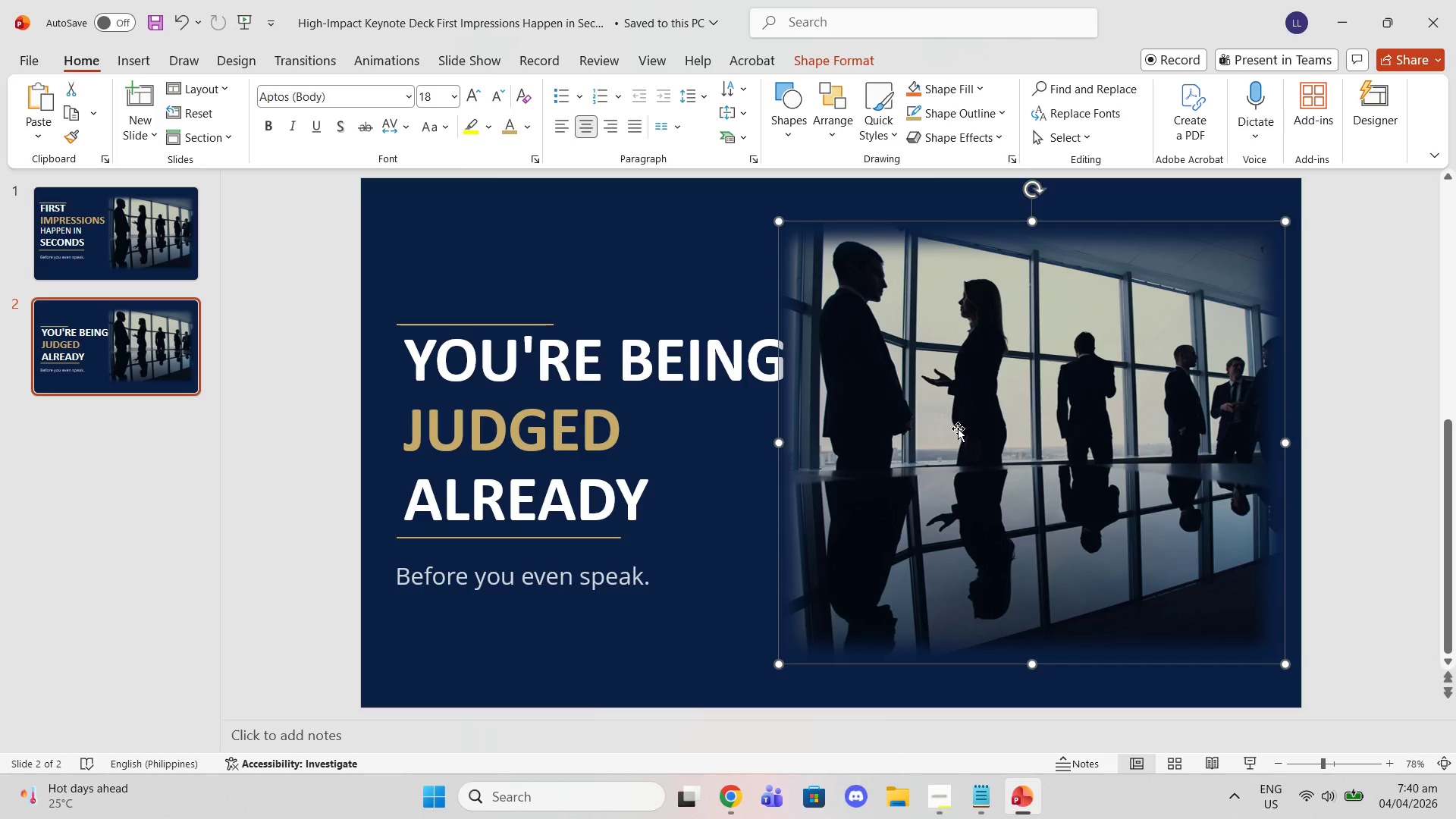 
key(Delete)
 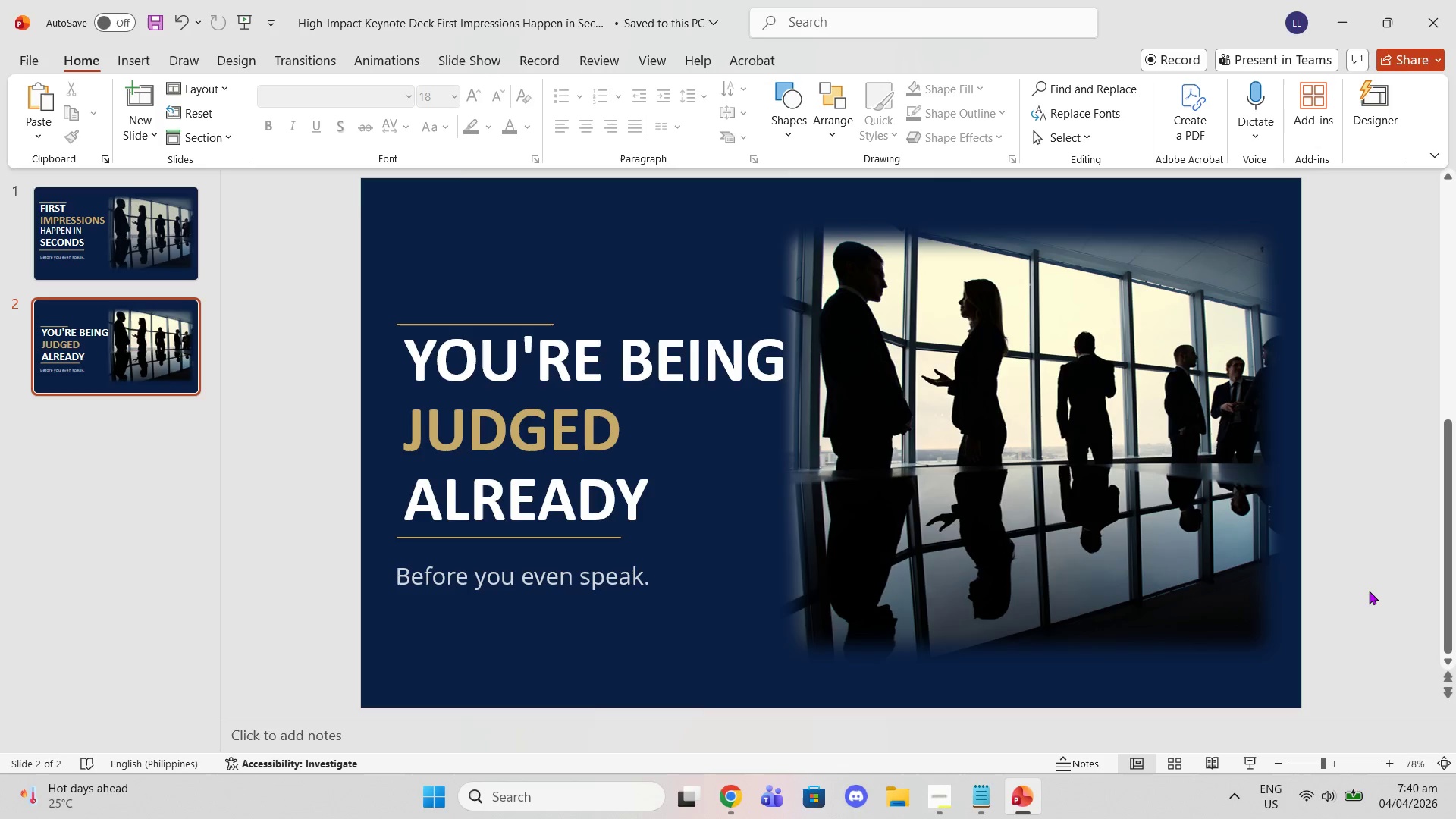 
double_click([1074, 453])
 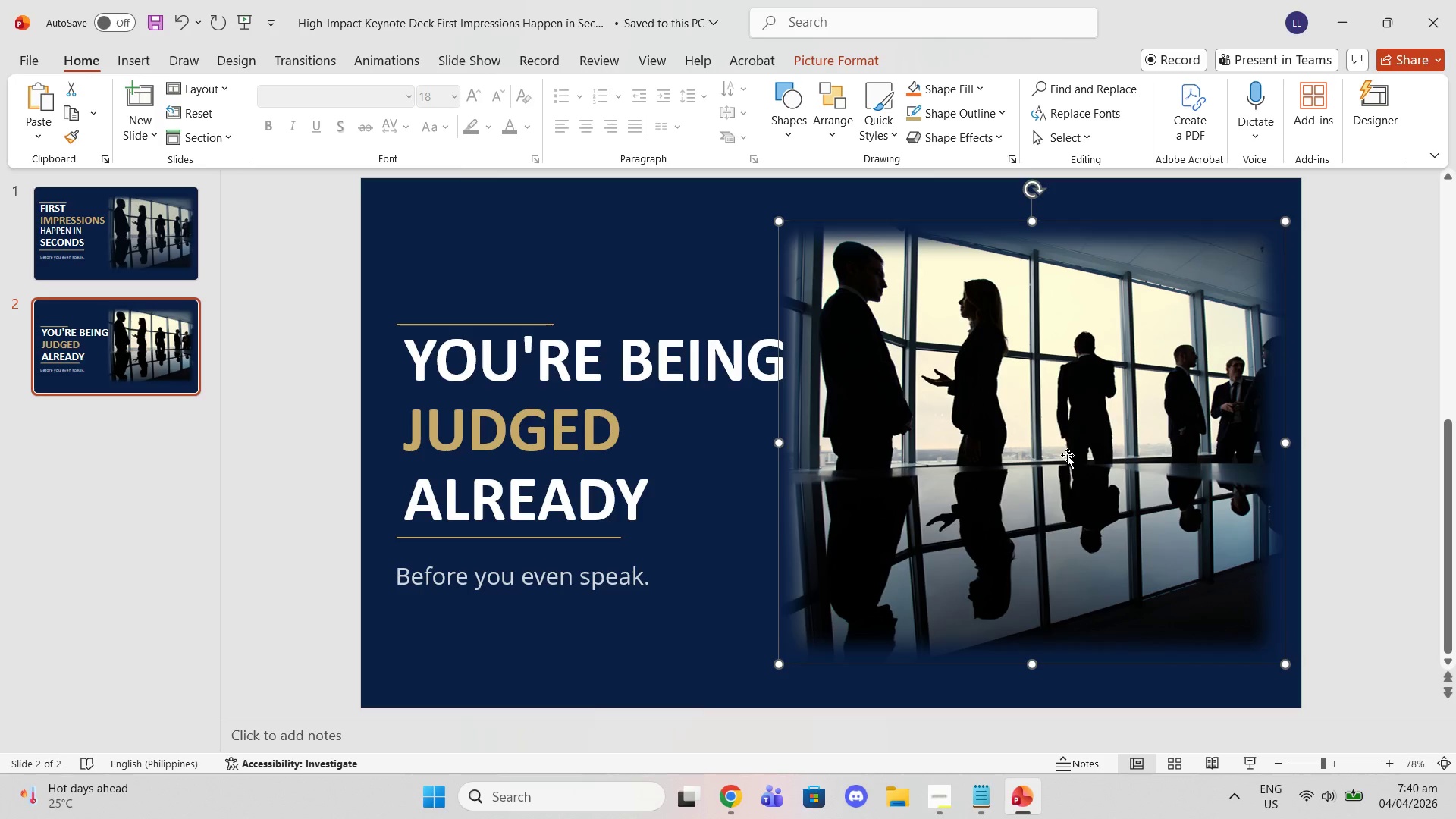 
key(Delete)
 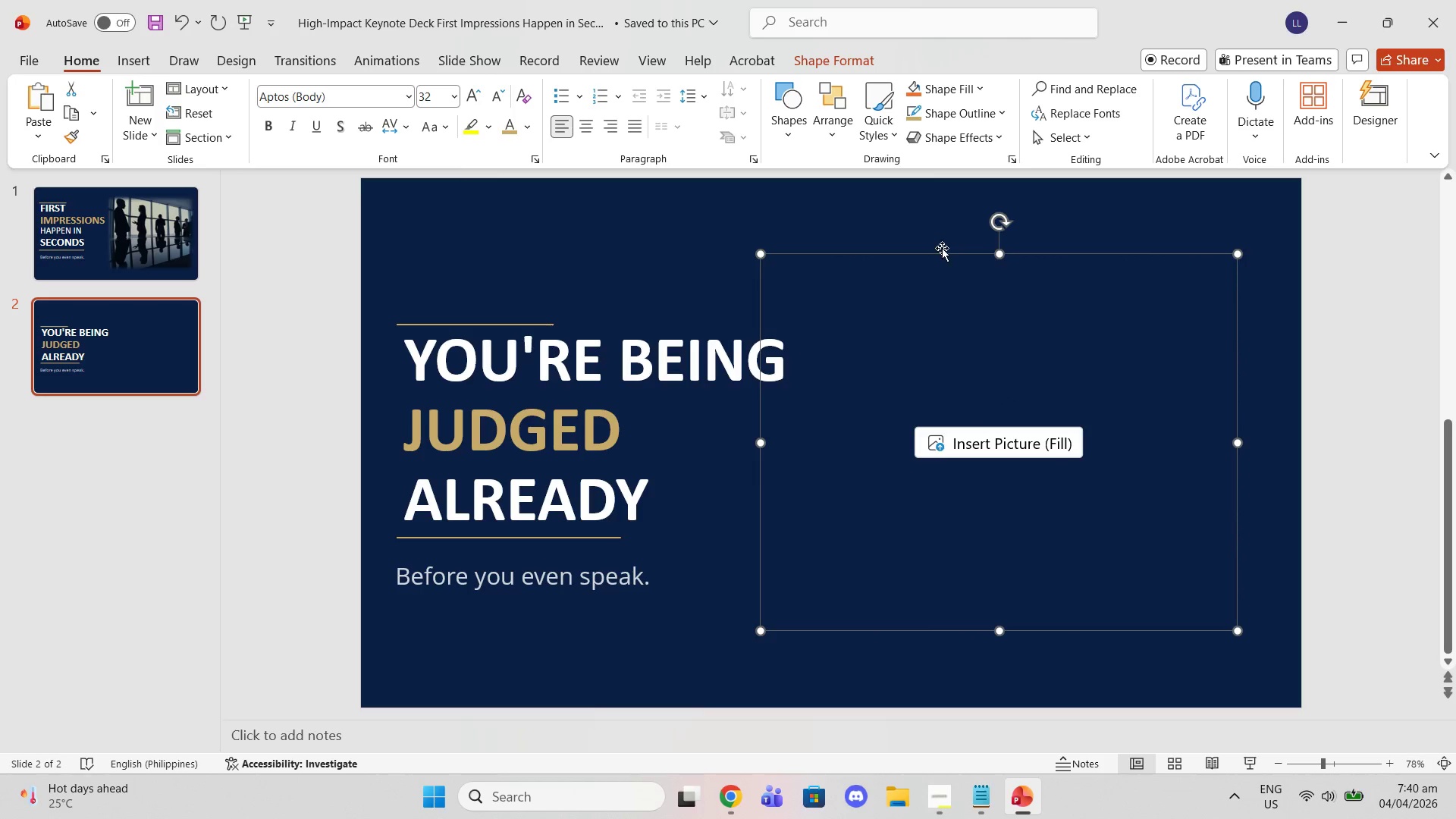 
left_click_drag(start_coordinate=[942, 253], to_coordinate=[981, 253])
 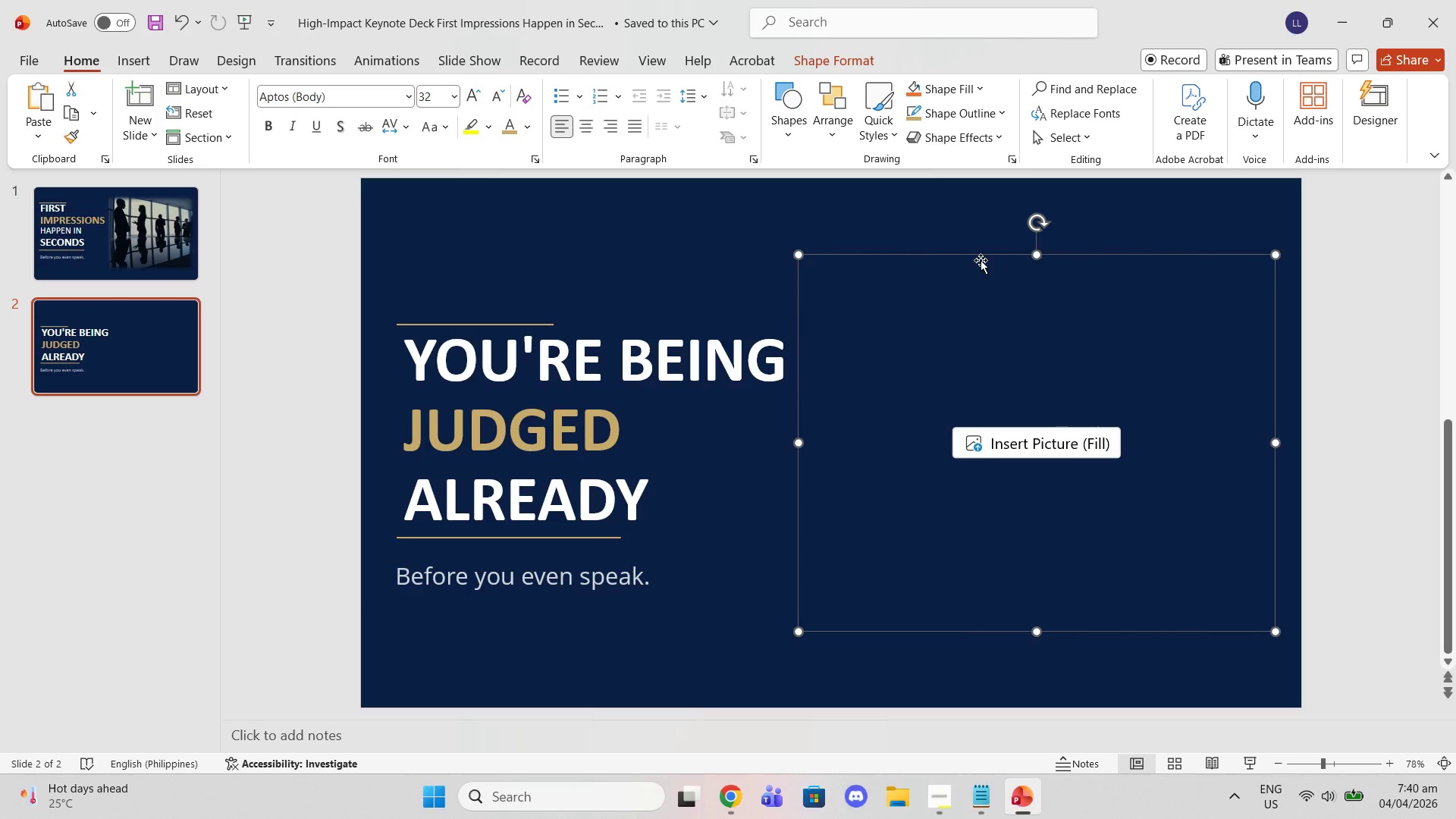 
key(Delete)
 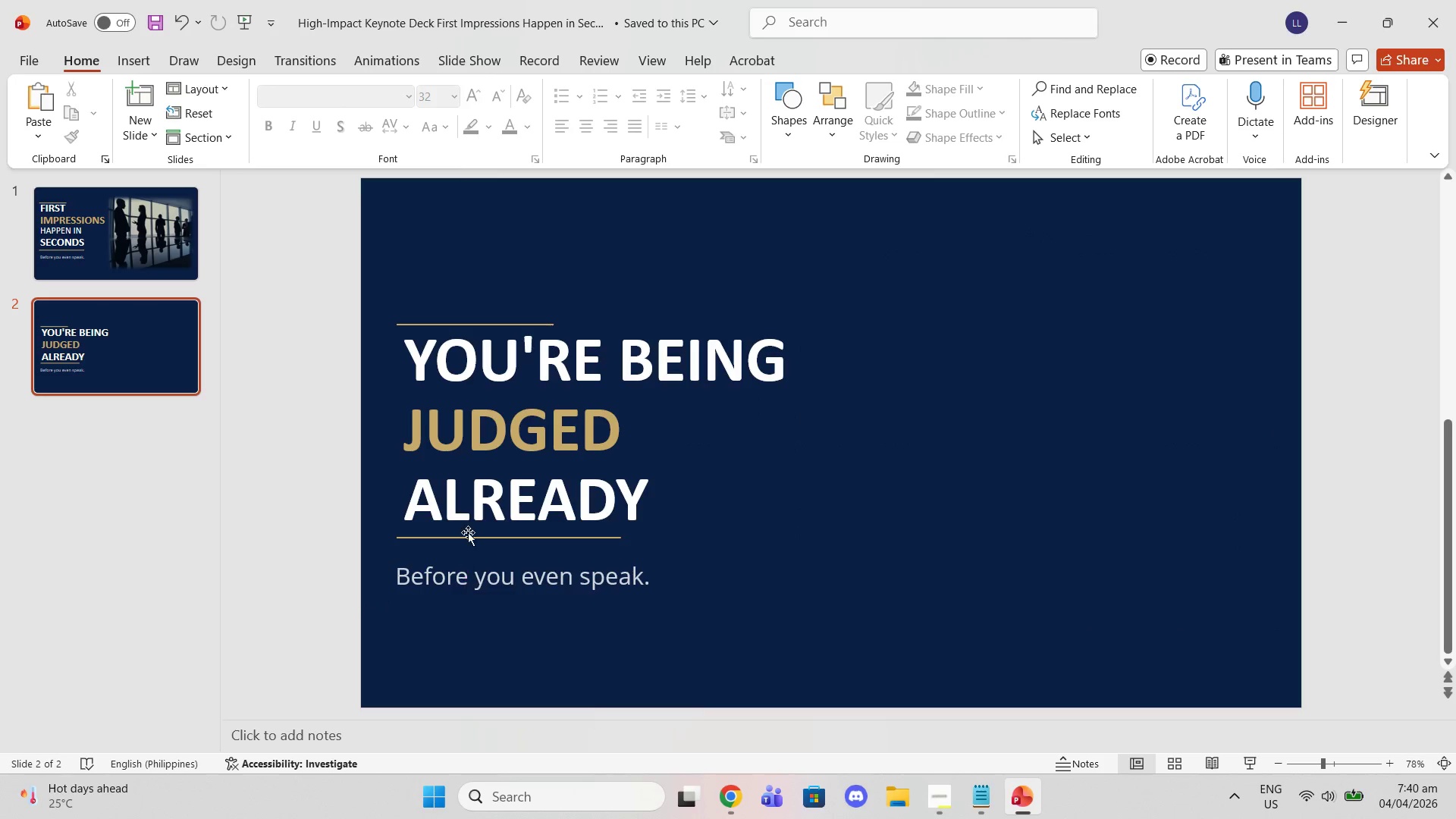 
left_click([164, 239])
 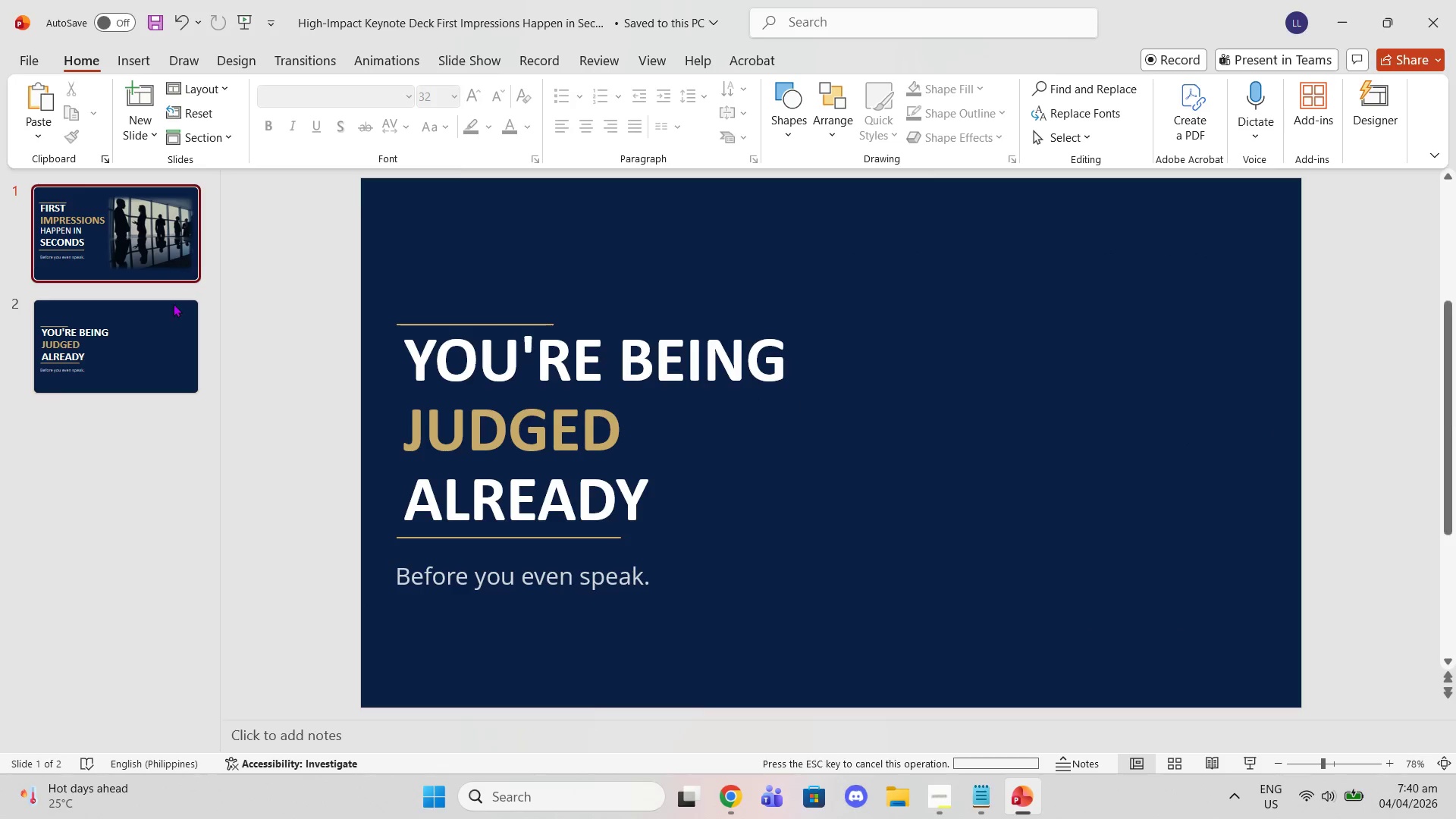 
left_click([169, 322])
 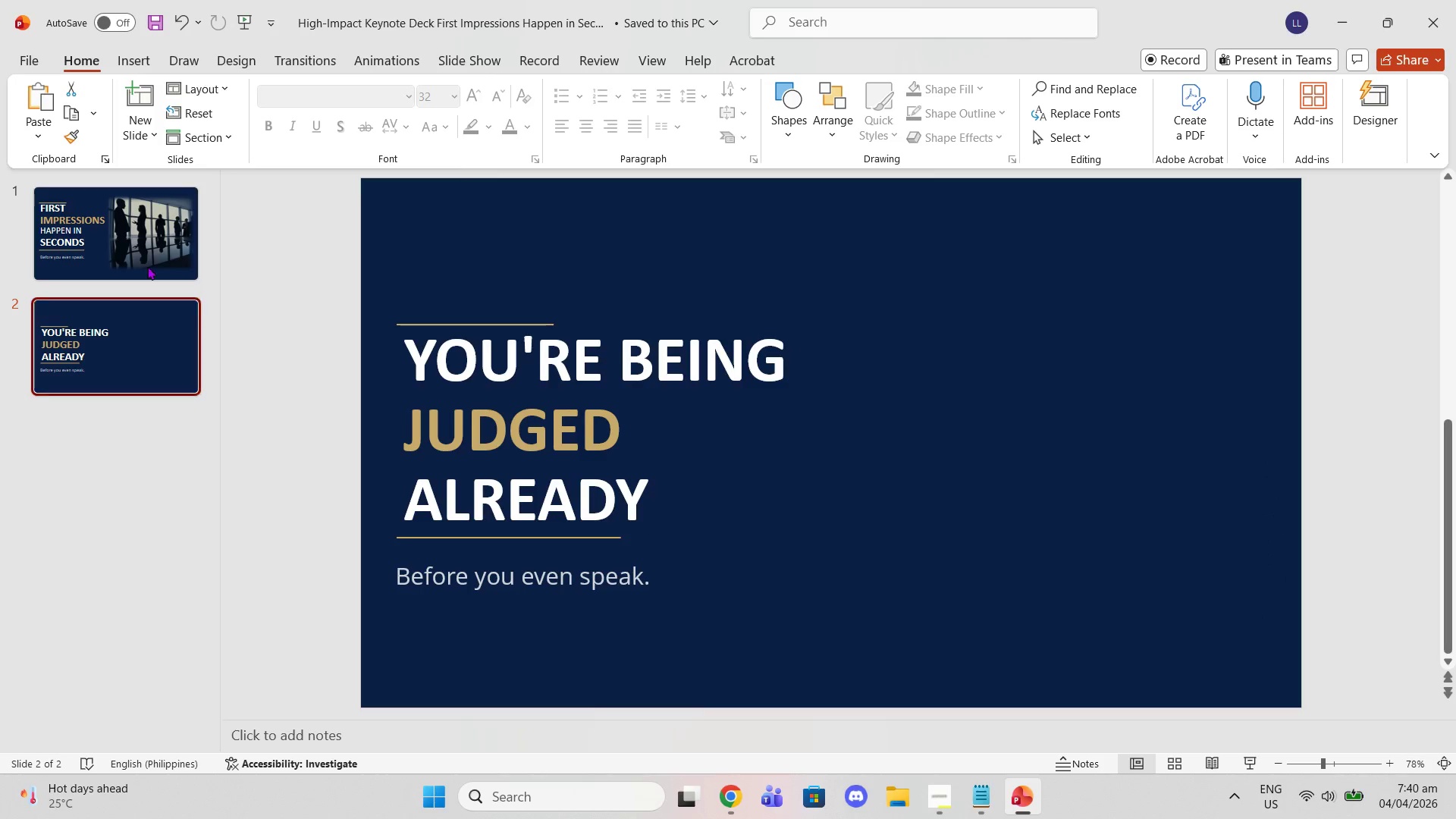 
left_click([140, 250])
 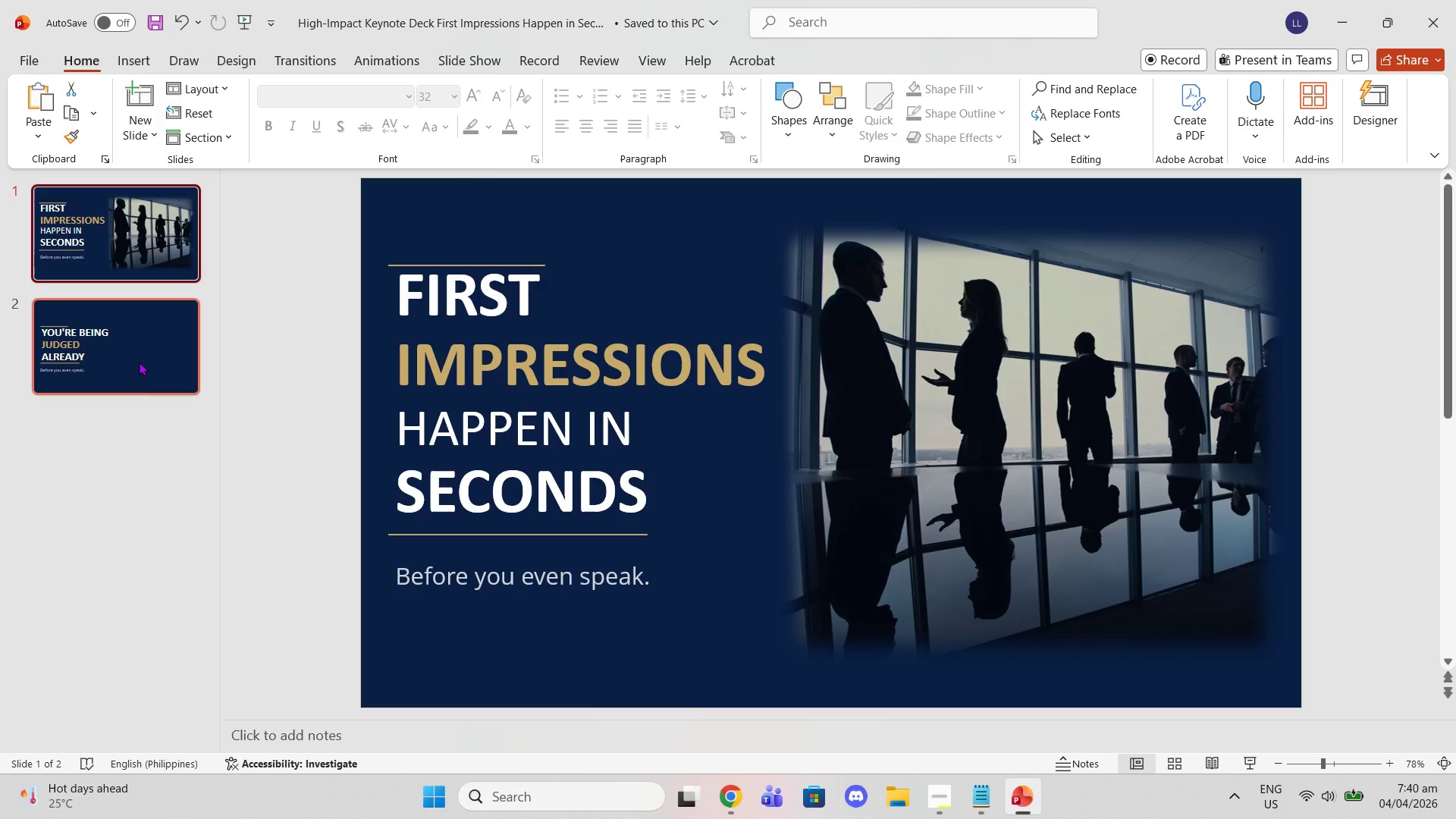 
left_click([139, 362])
 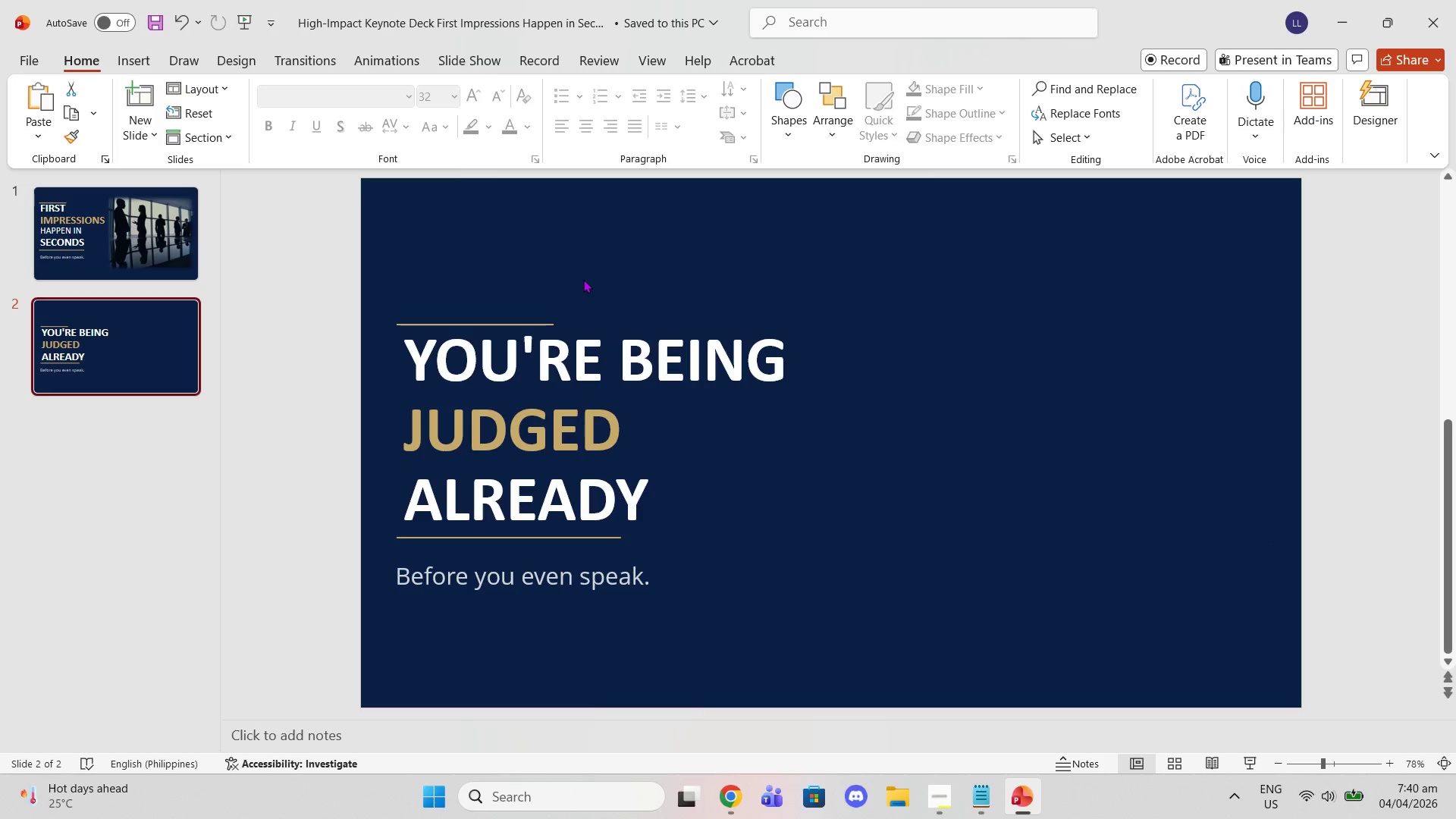 
left_click([551, 324])
 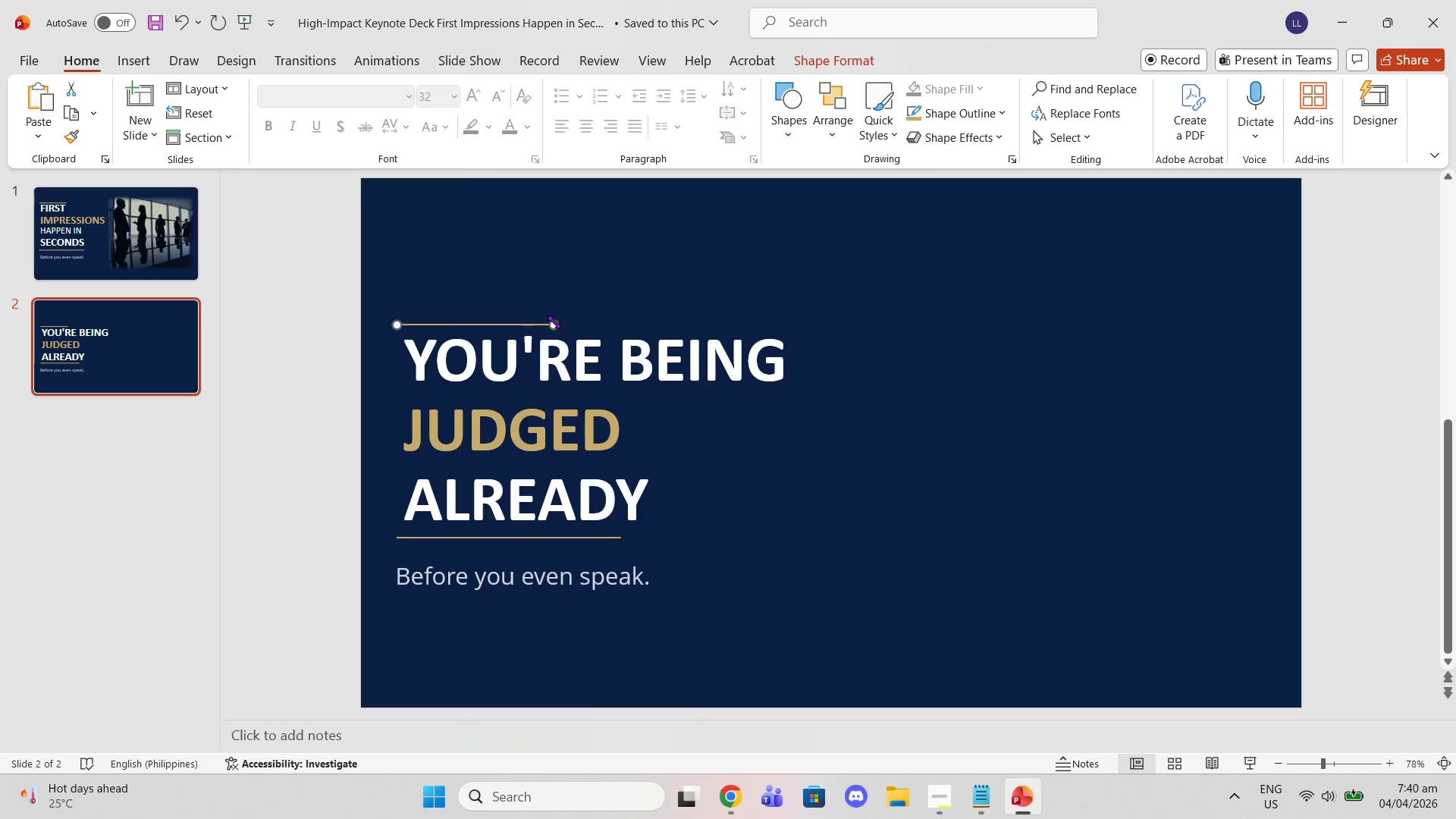 
left_click_drag(start_coordinate=[553, 322], to_coordinate=[603, 325])
 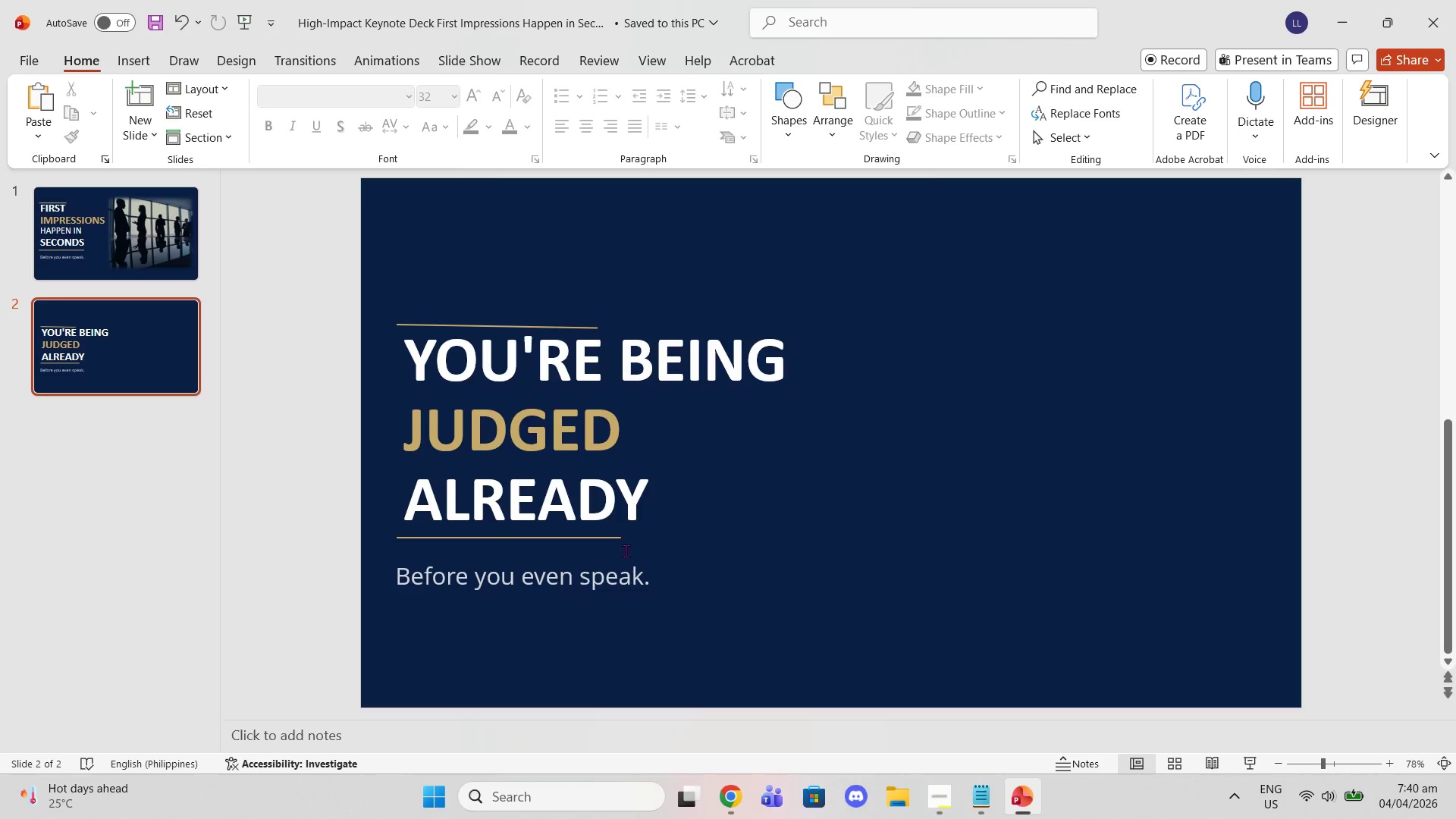 
left_click([619, 535])
 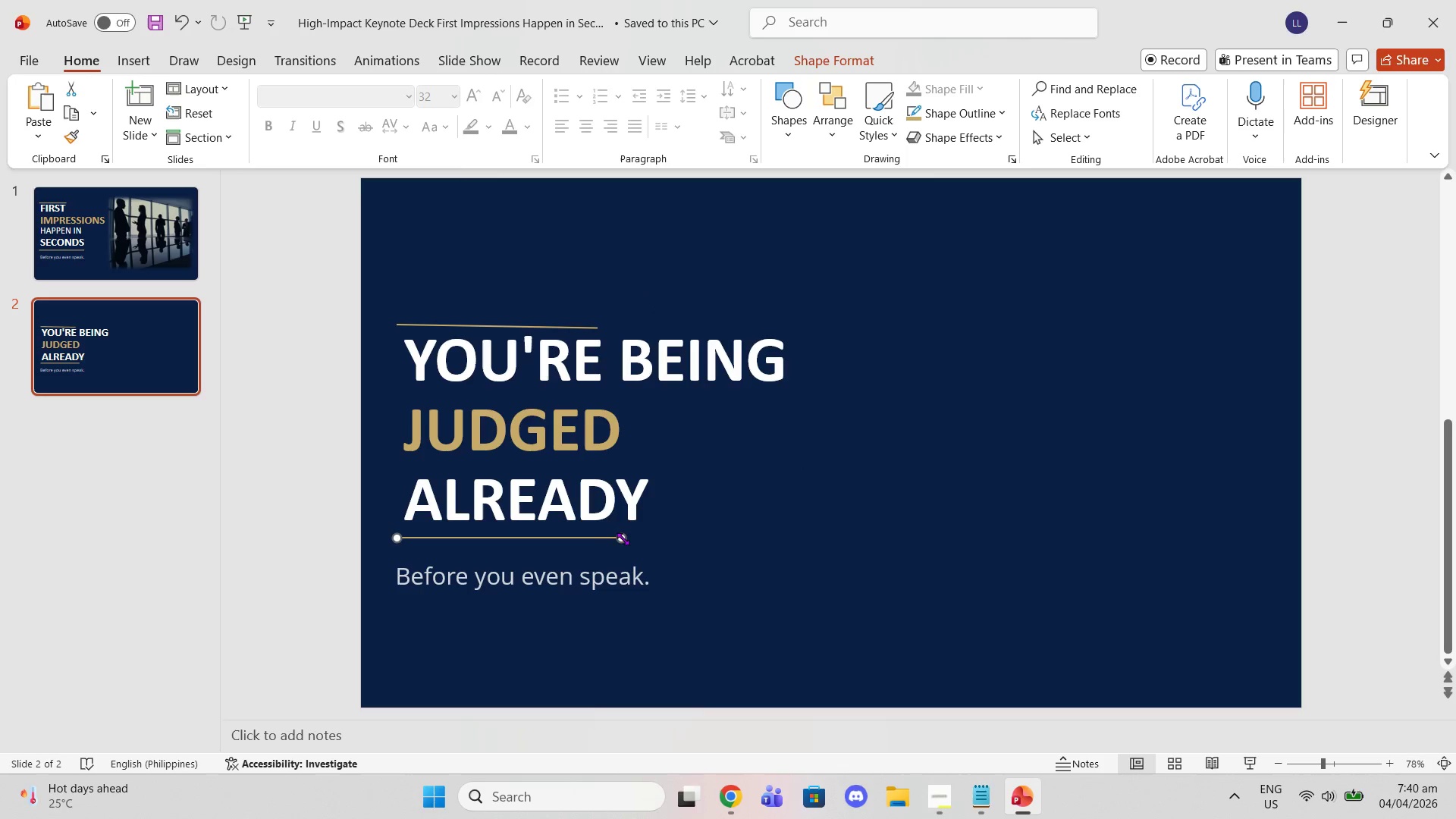 
left_click_drag(start_coordinate=[623, 538], to_coordinate=[651, 538])
 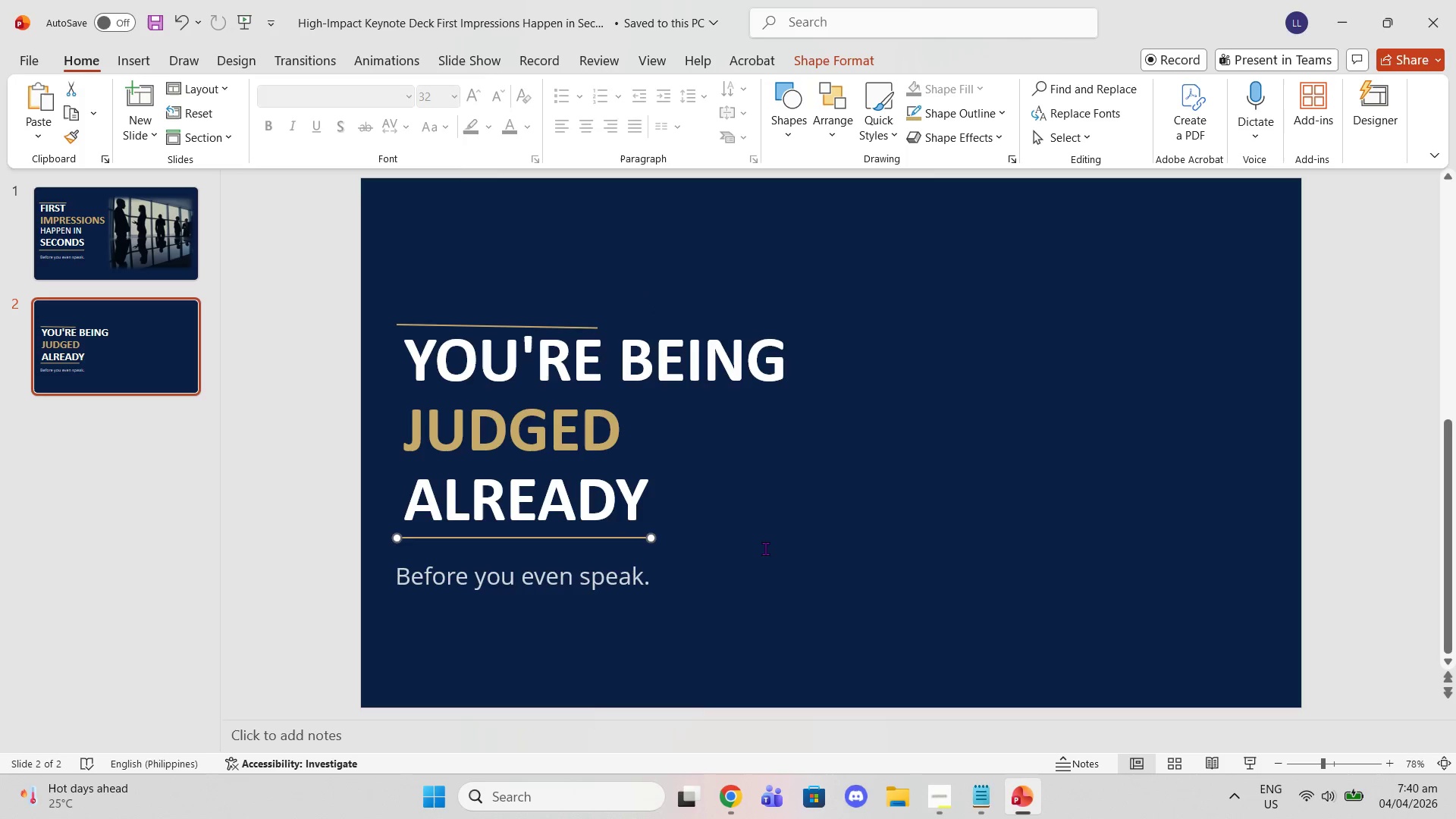 
left_click([765, 548])
 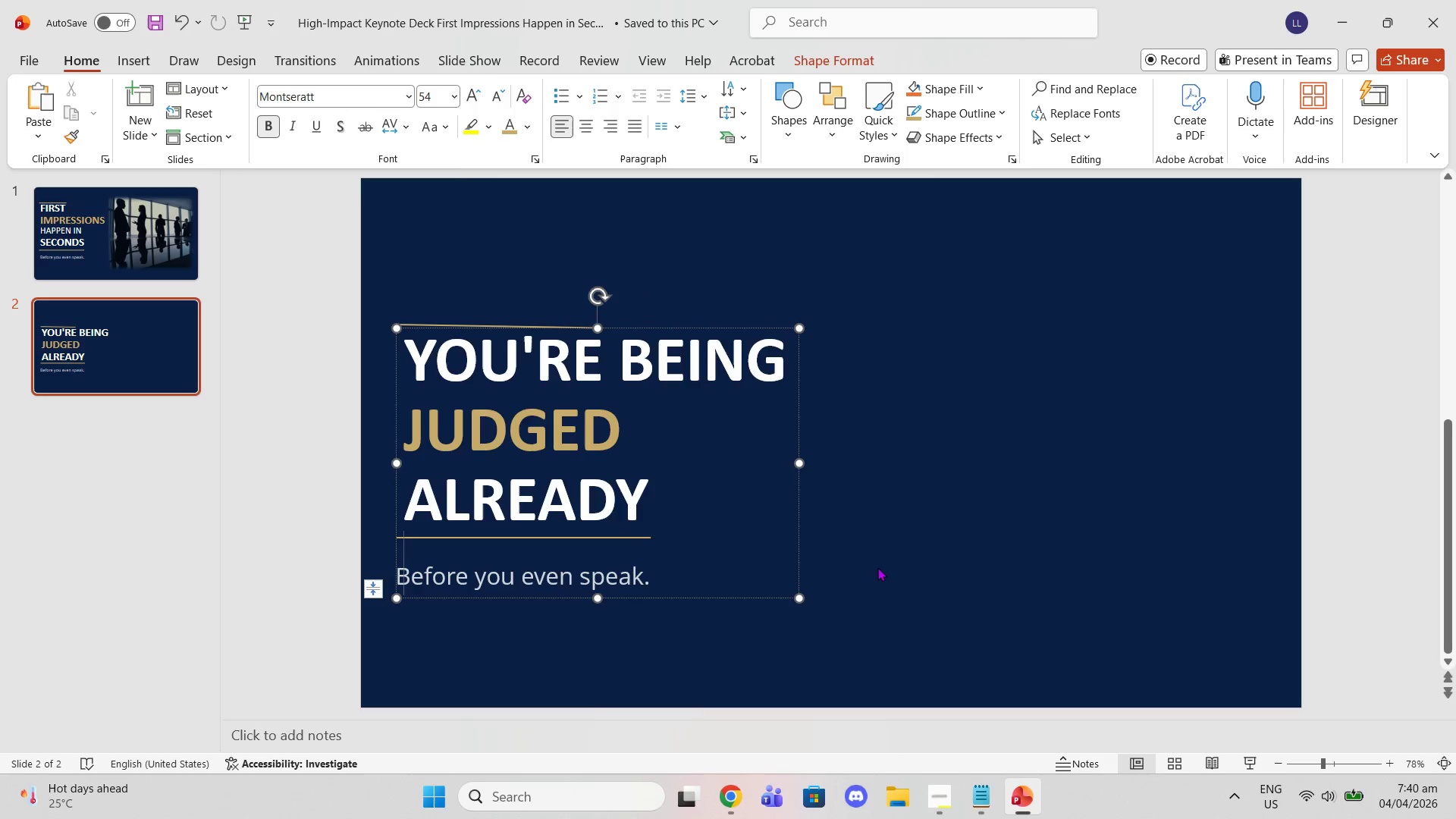 
left_click([949, 531])
 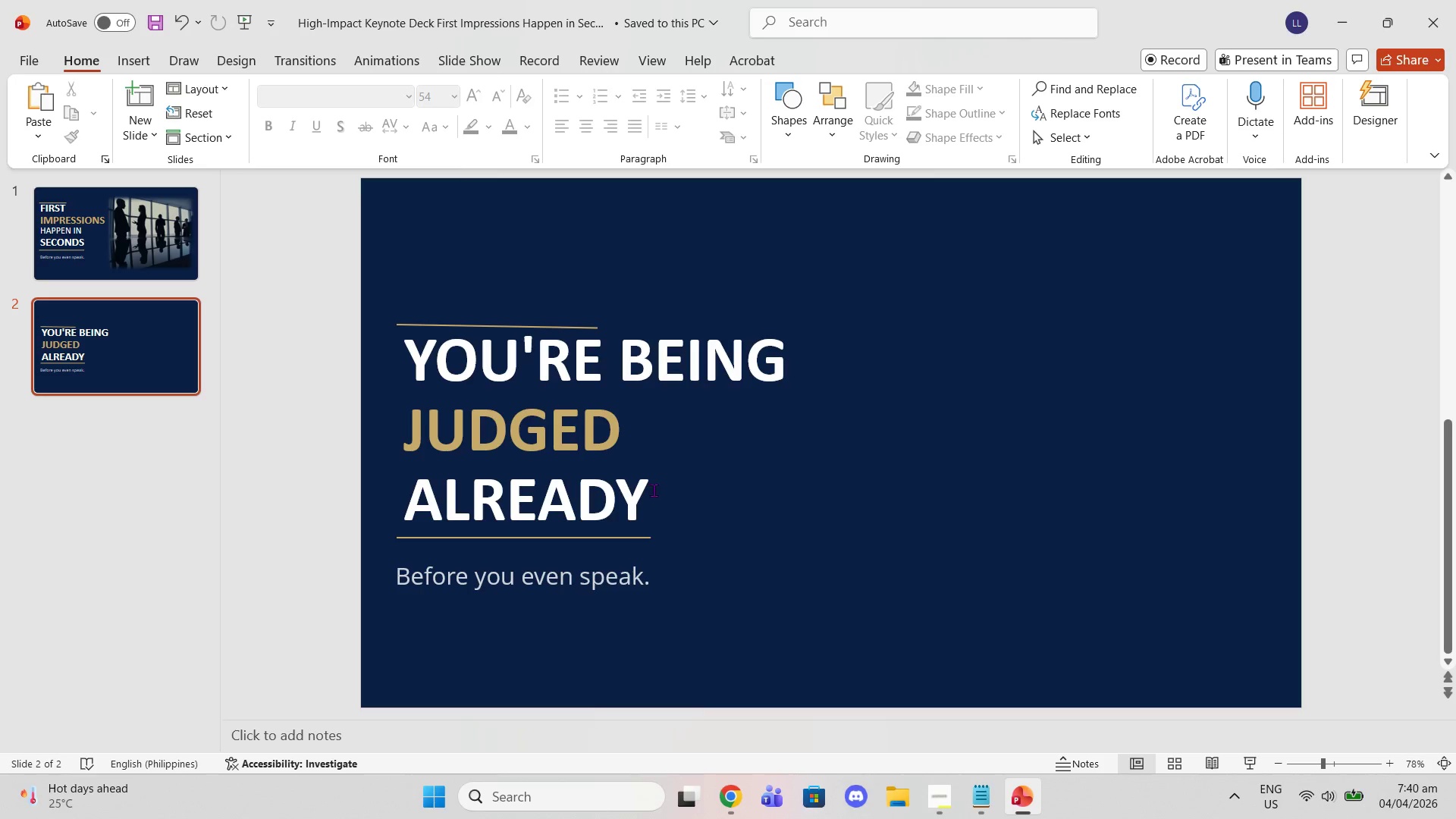 
wait(6.88)
 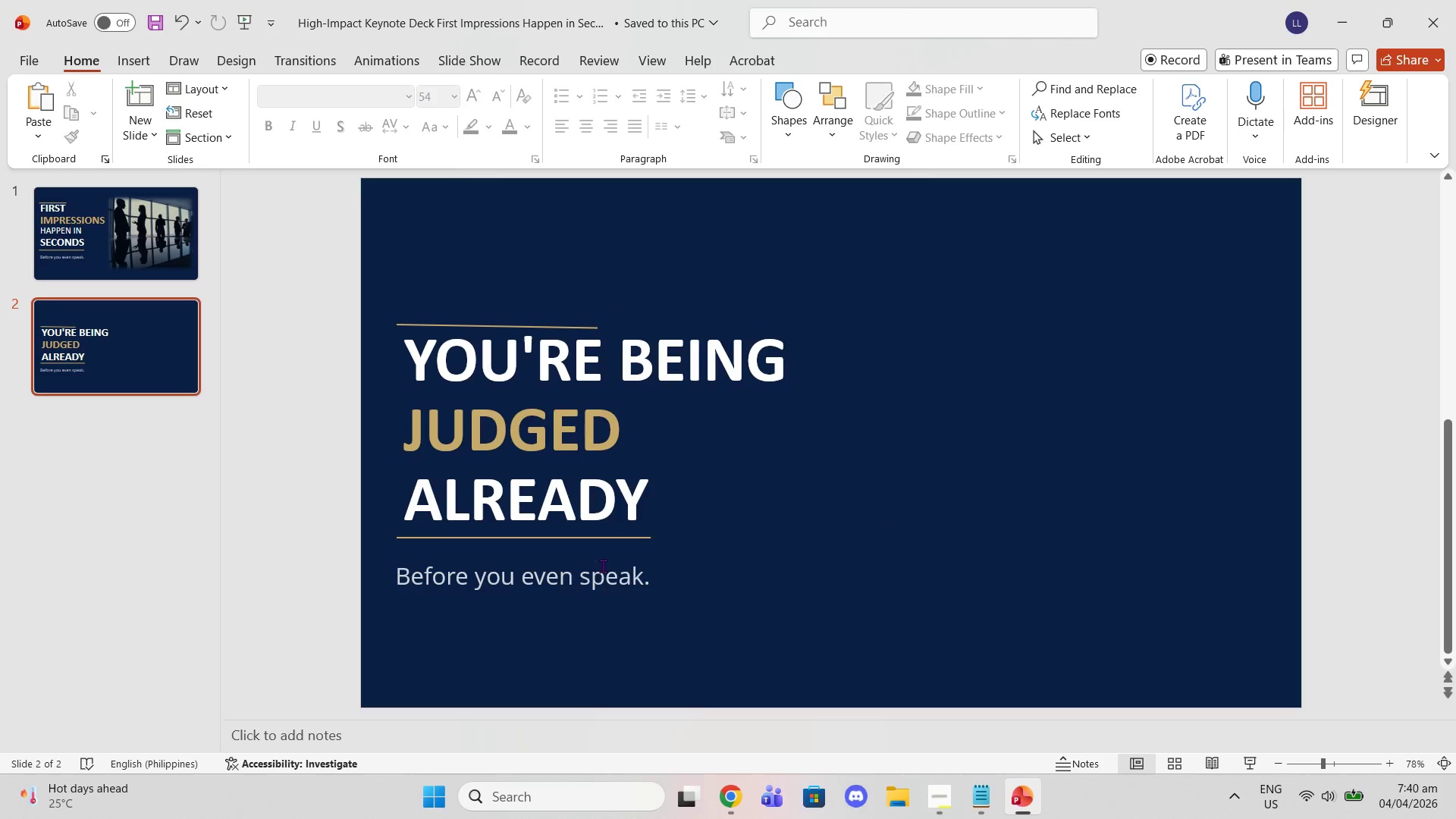 
left_click([723, 784])
 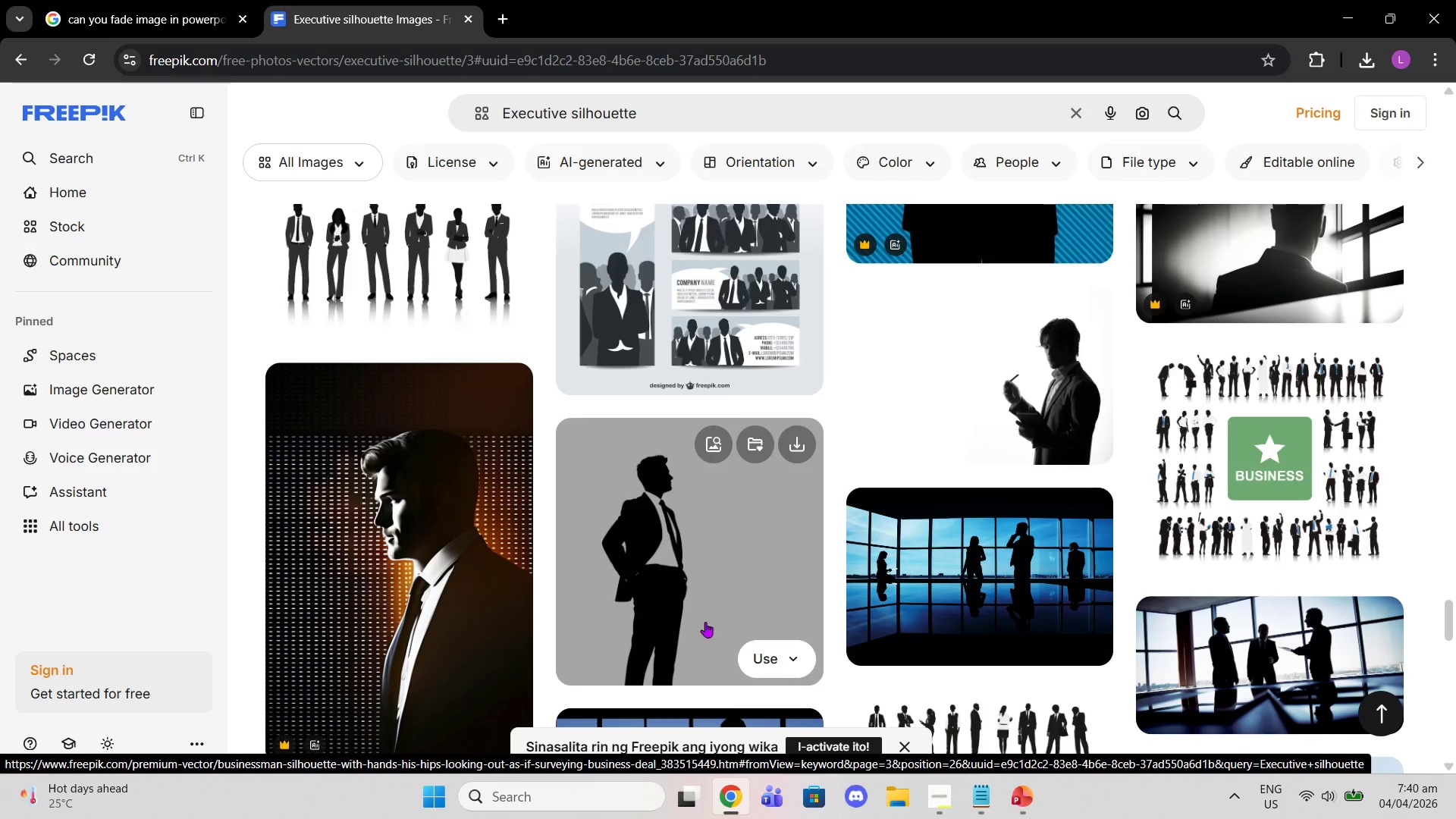 
wait(10.08)
 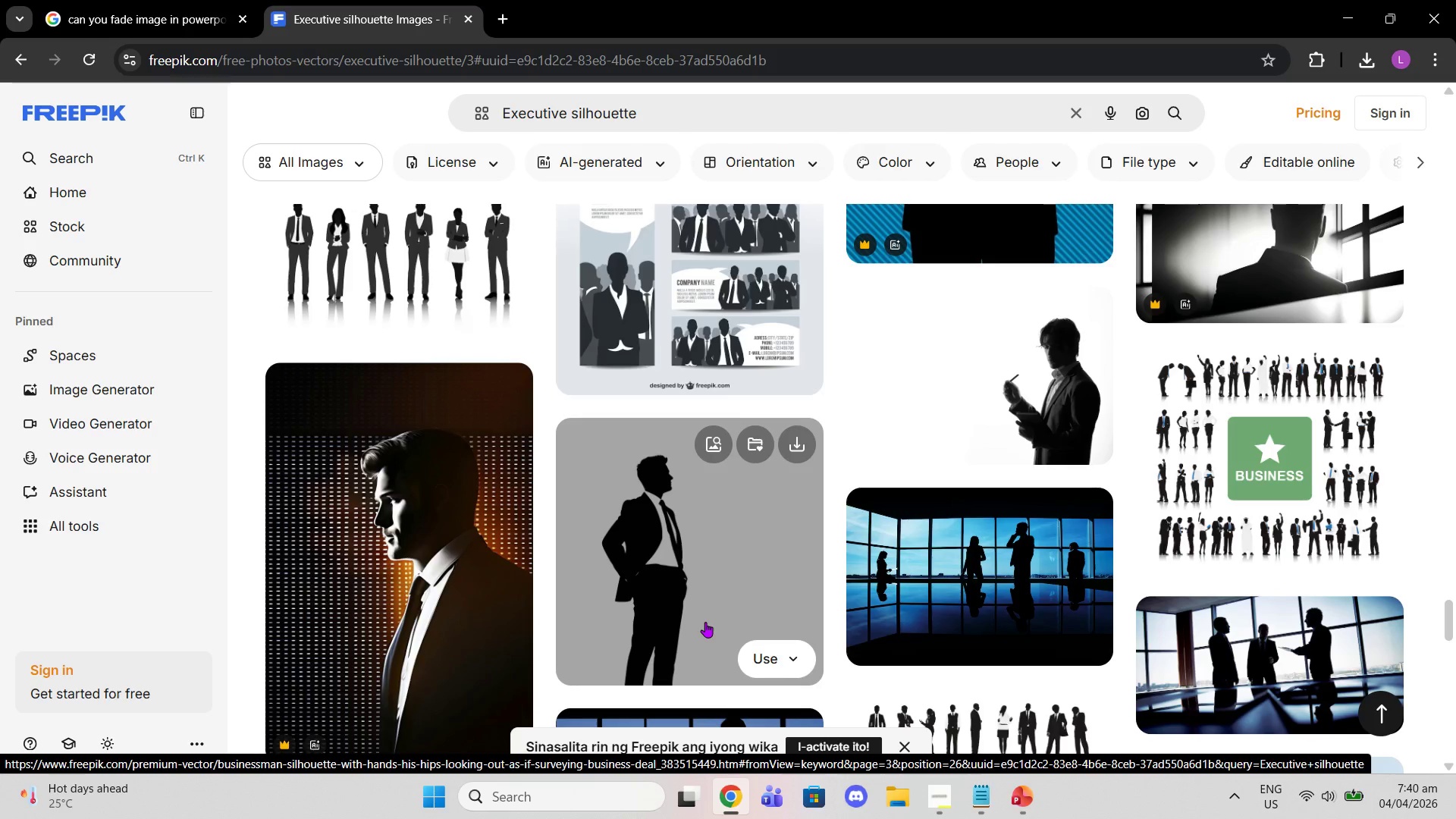 
left_click_drag(start_coordinate=[638, 118], to_coordinate=[411, 119])
 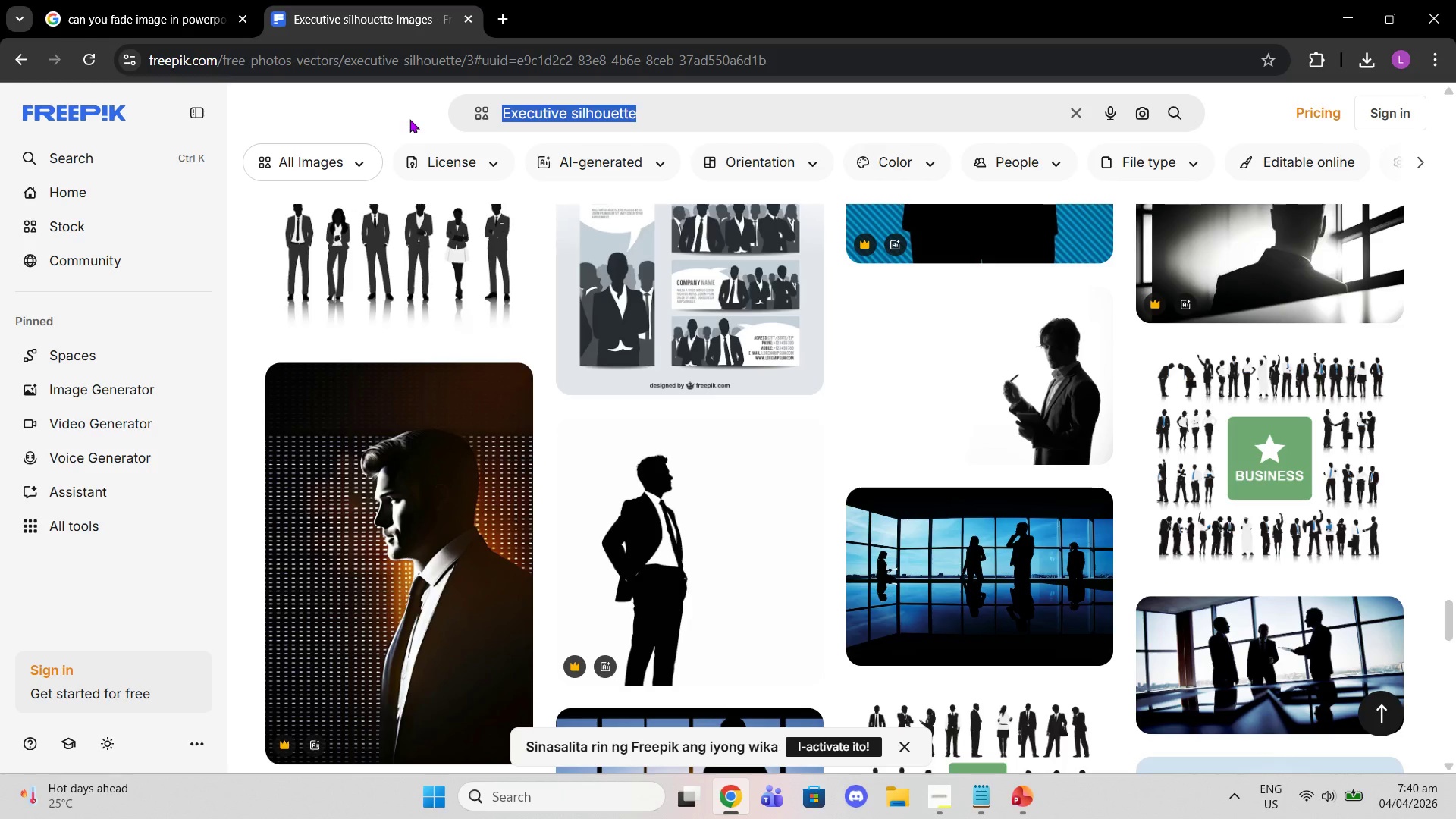 
type(hr manager listening to job applicant)
 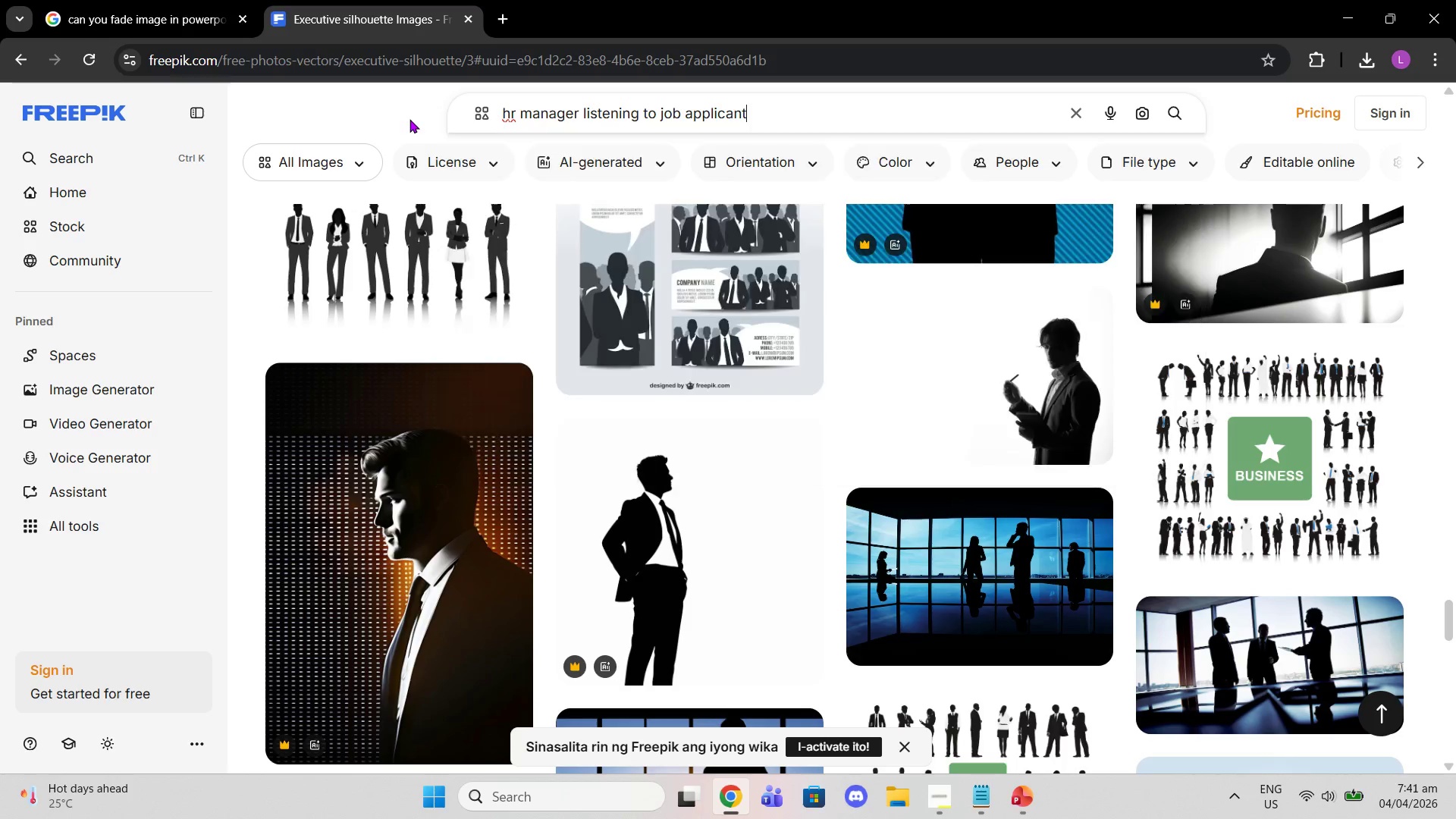 
key(Enter)
 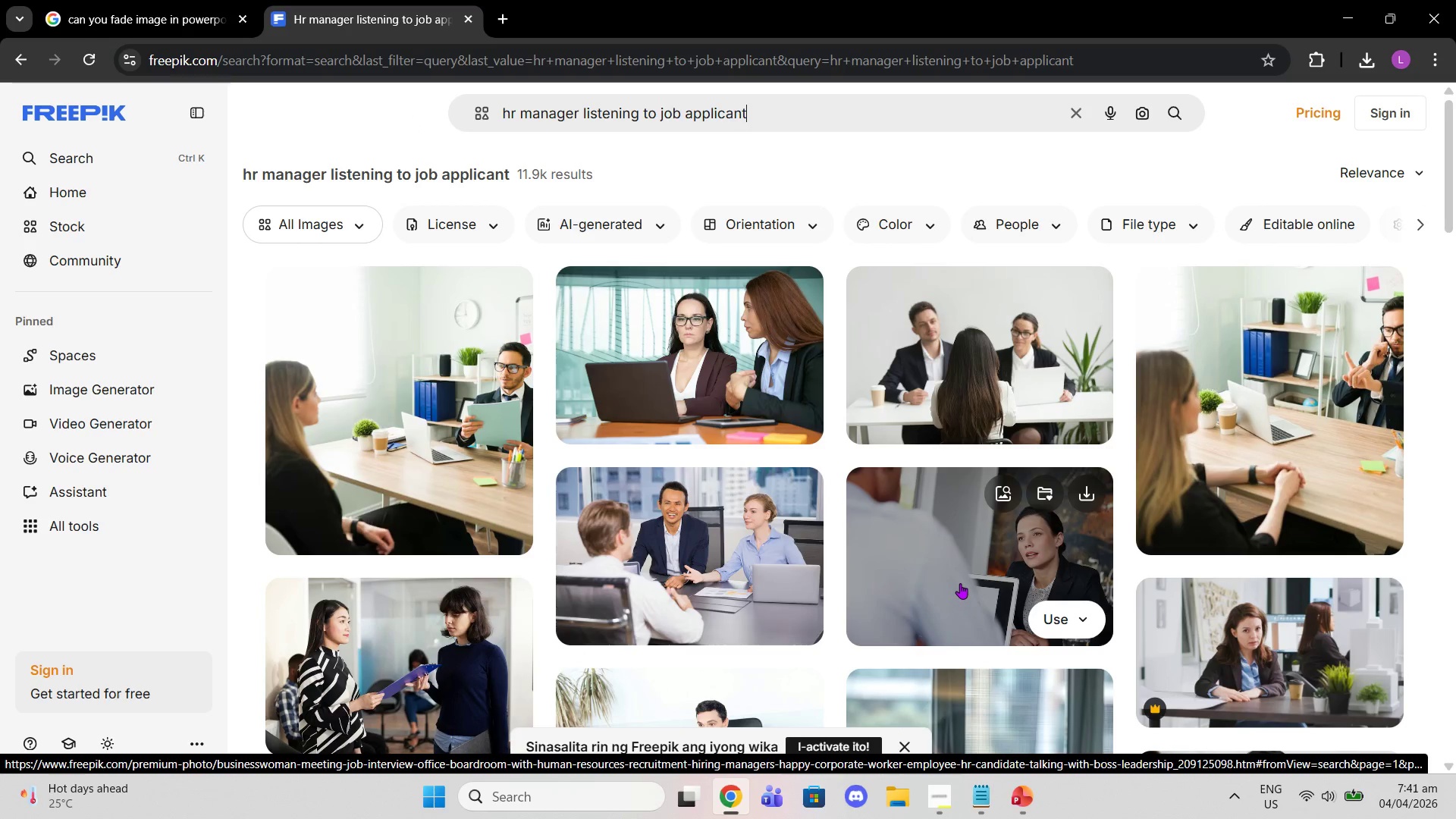 
scroll: coordinate [1037, 569], scroll_direction: down, amount: 7.0
 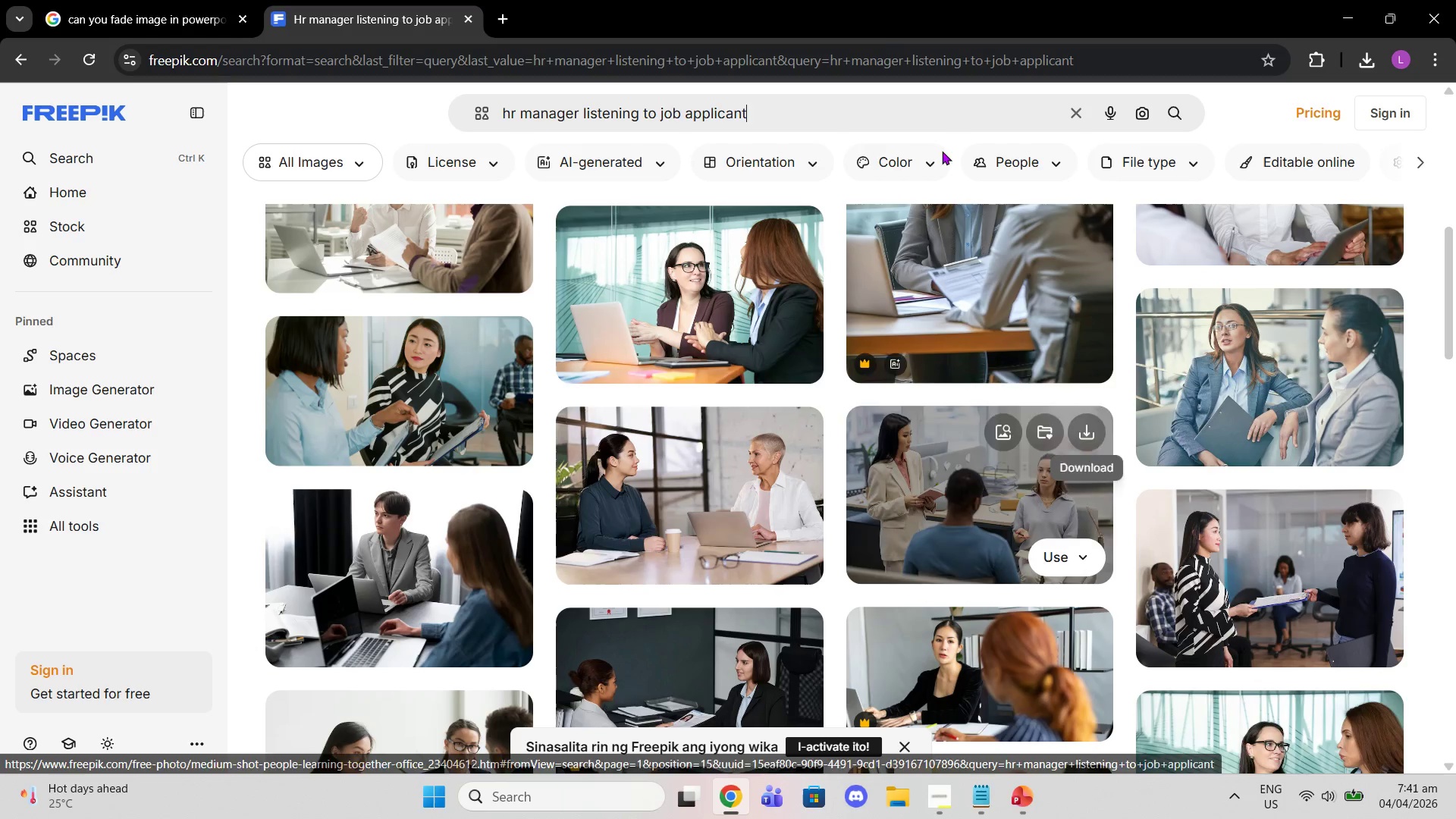 
wait(16.74)
 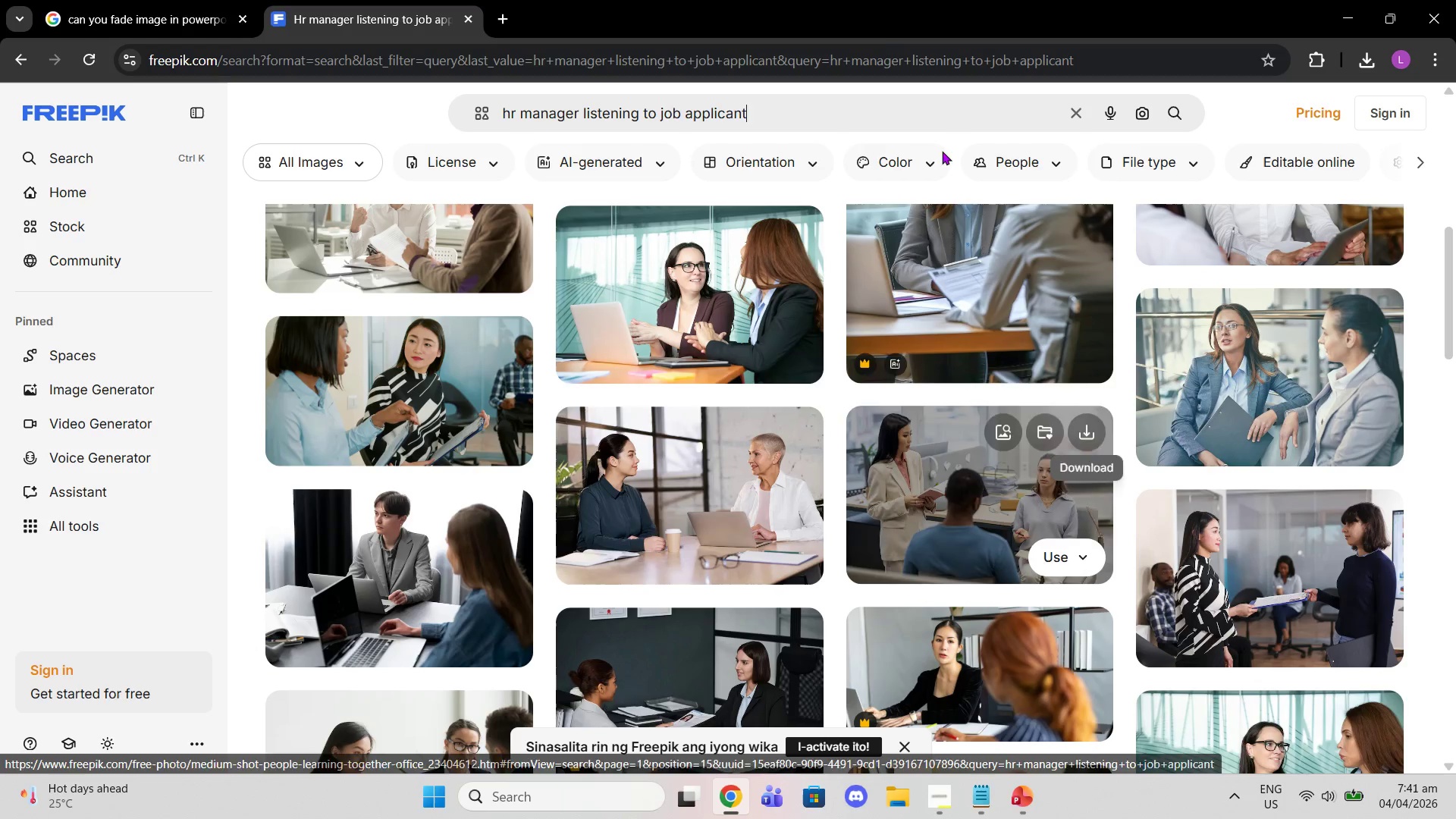 
scroll: coordinate [786, 401], scroll_direction: down, amount: 3.0
 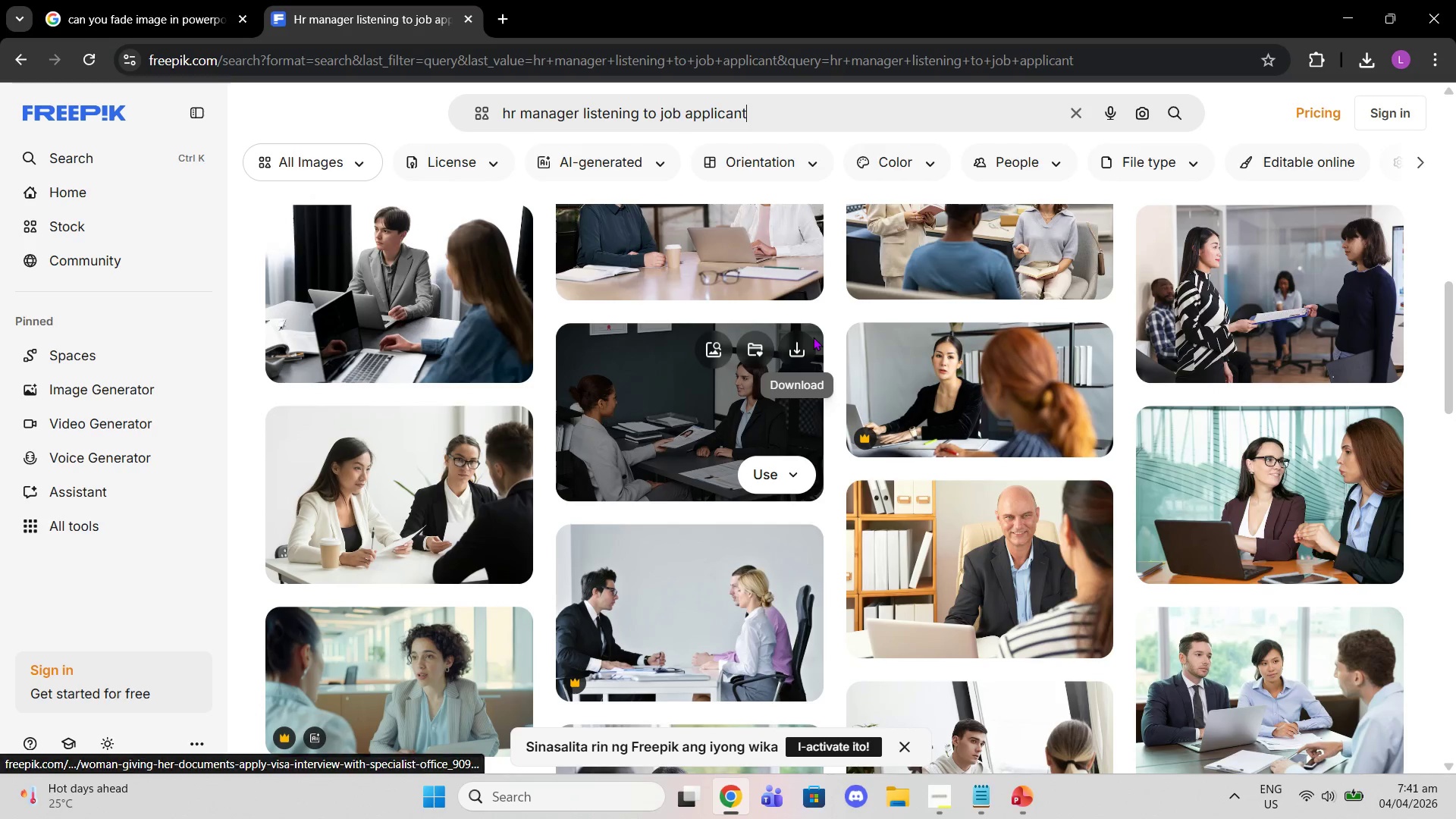 
scroll: coordinate [795, 319], scroll_direction: up, amount: 12.0
 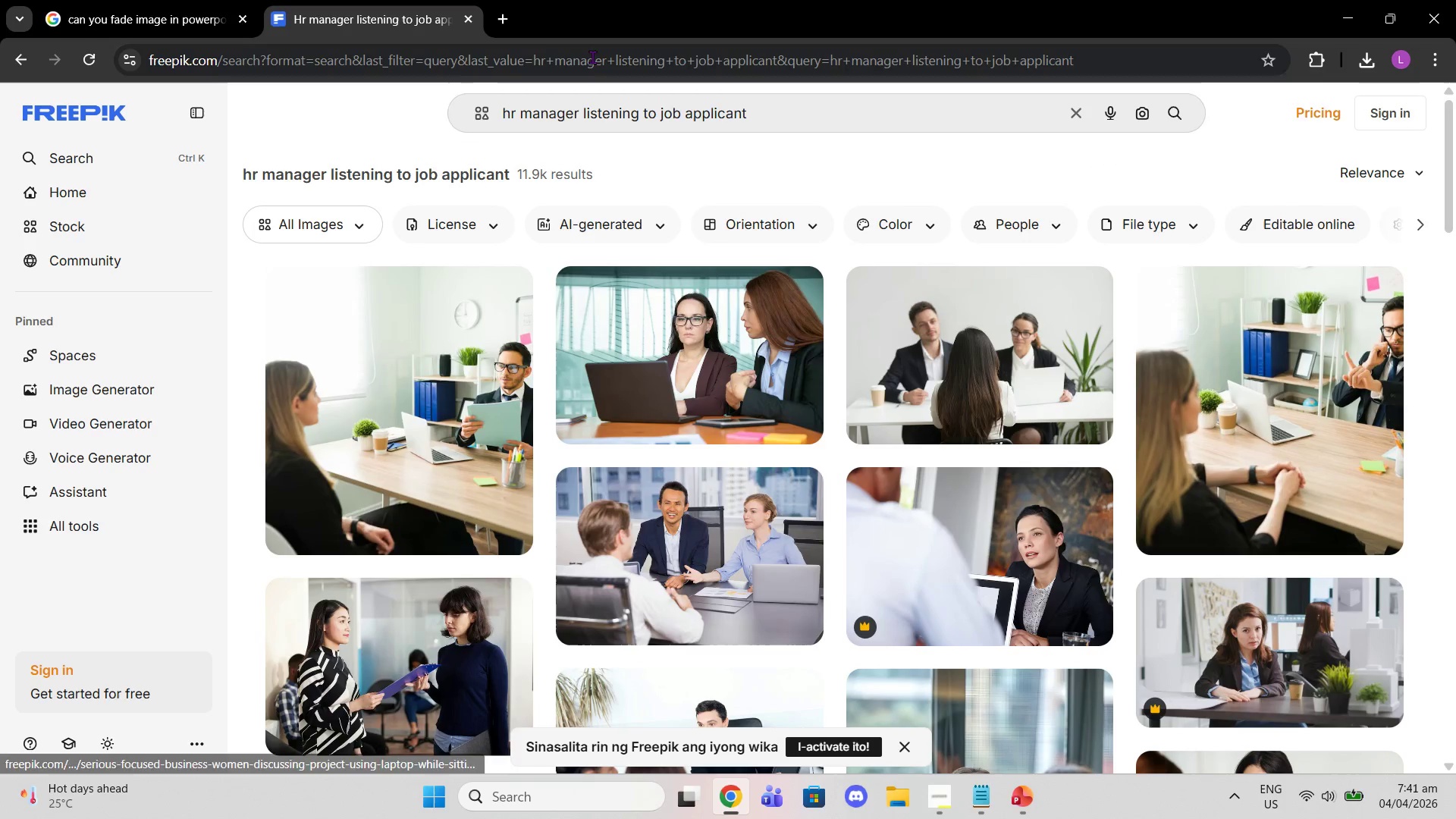 
left_click([592, 57])
 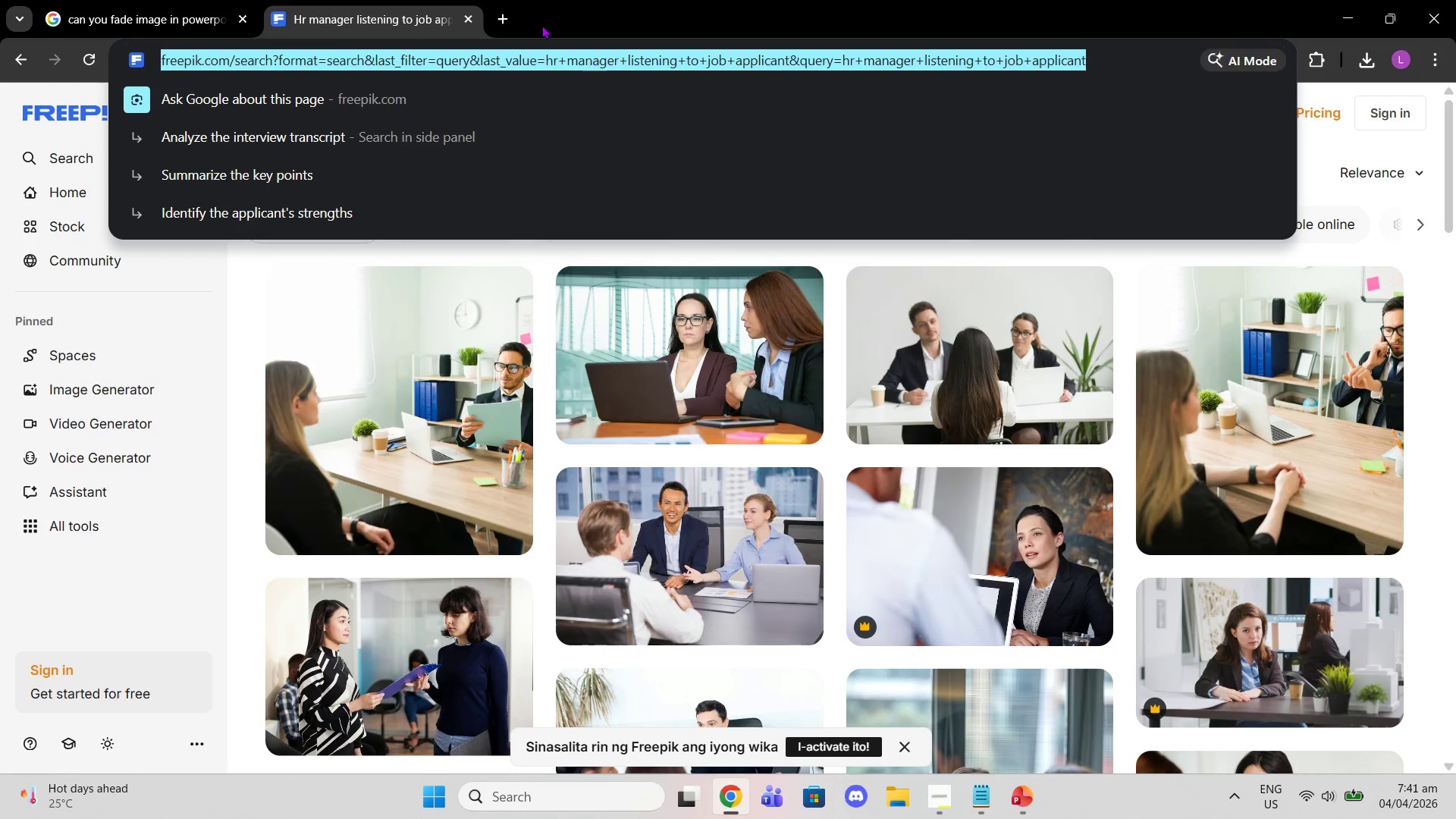 
left_click([178, 0])
 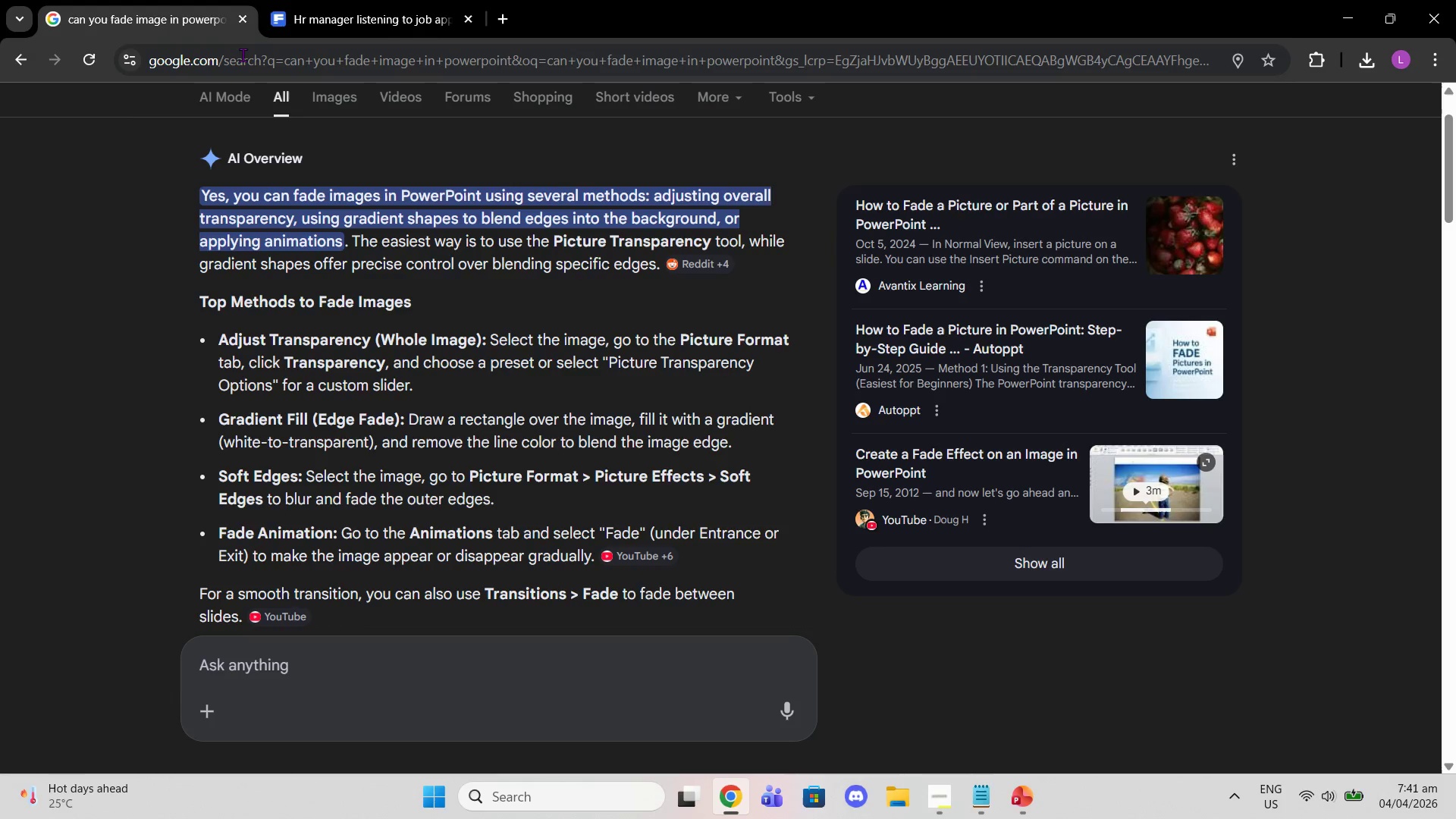 
double_click([240, 53])
 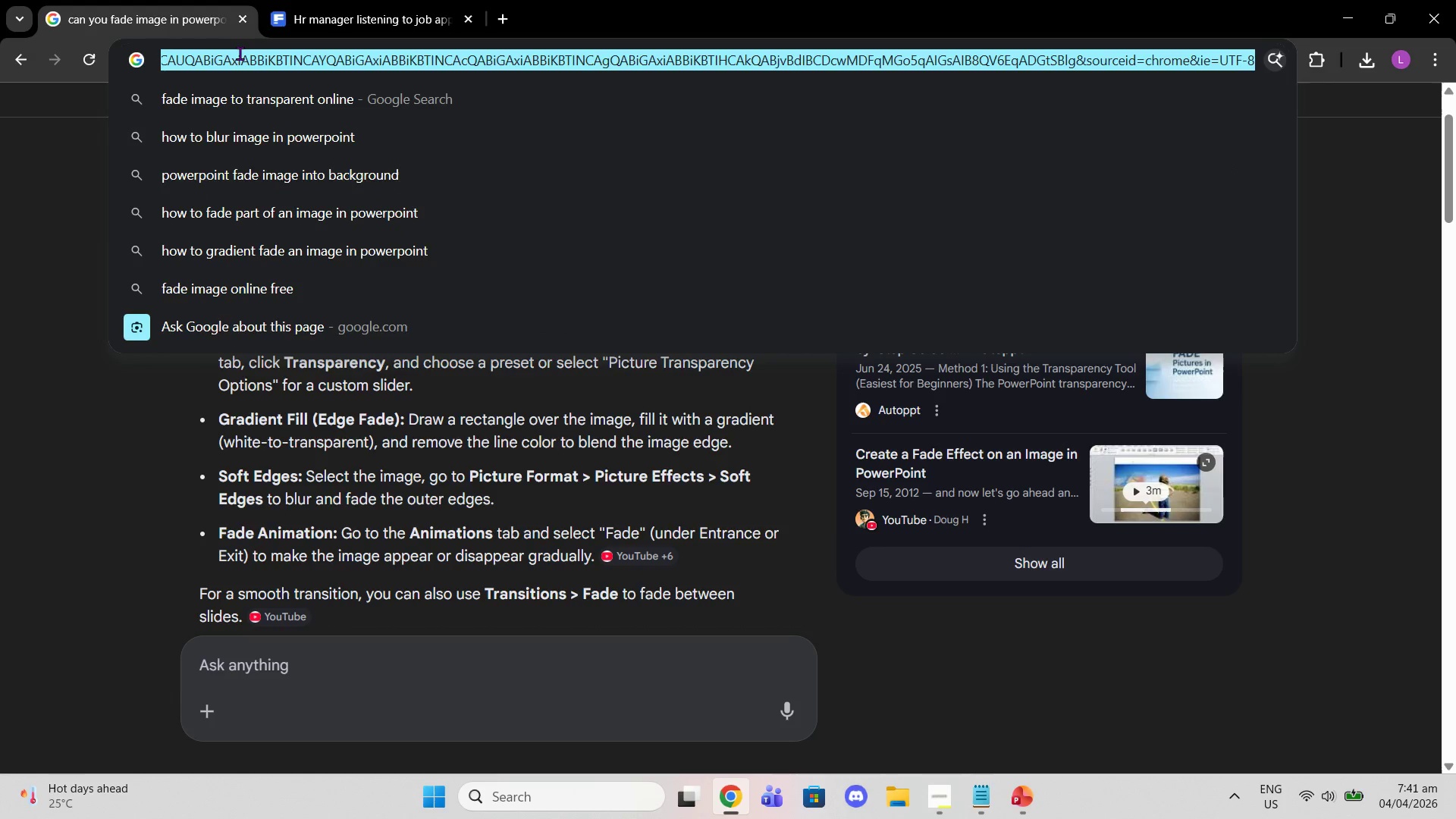 
triple_click([240, 53])
 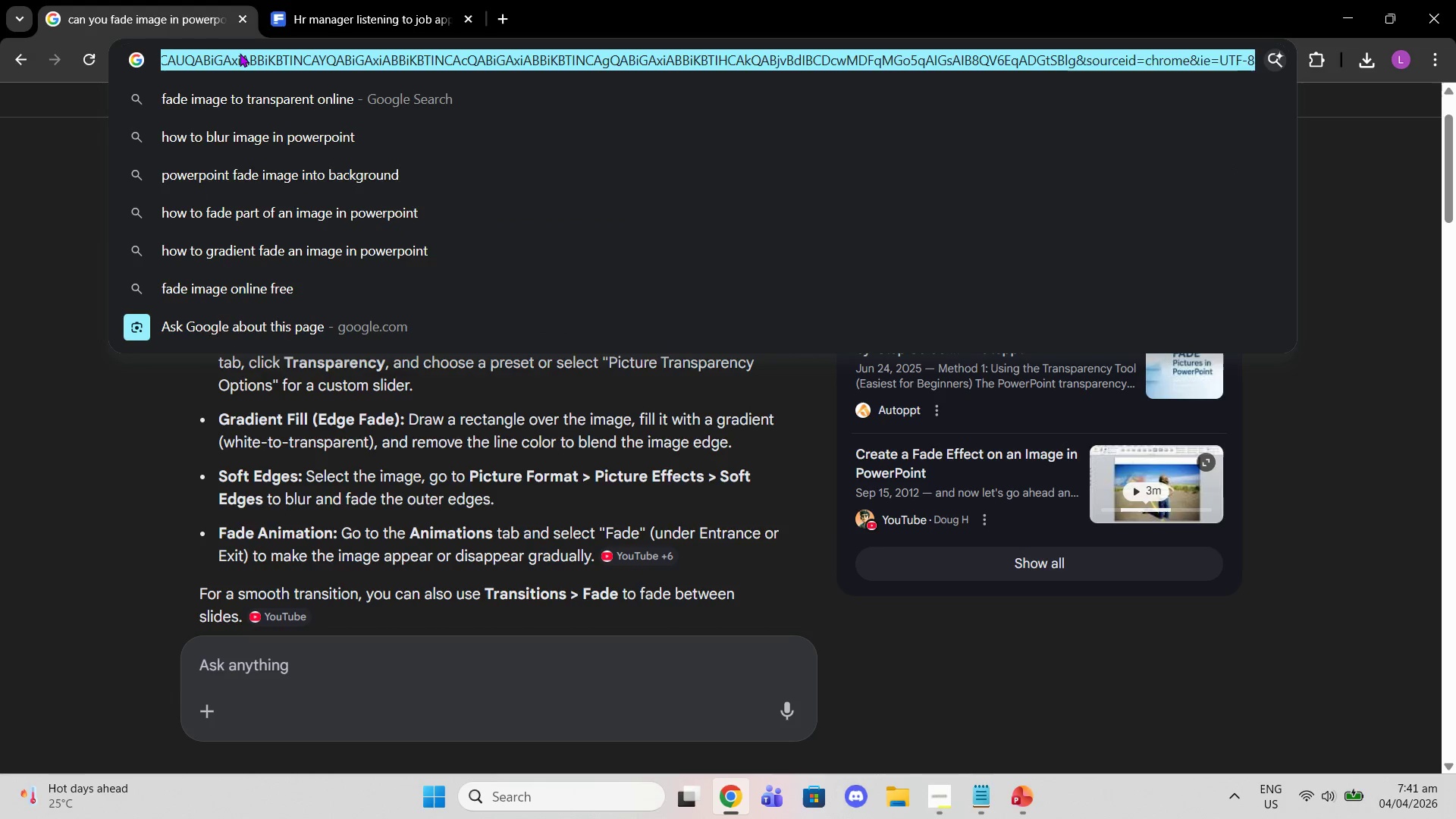 
triple_click([240, 53])
 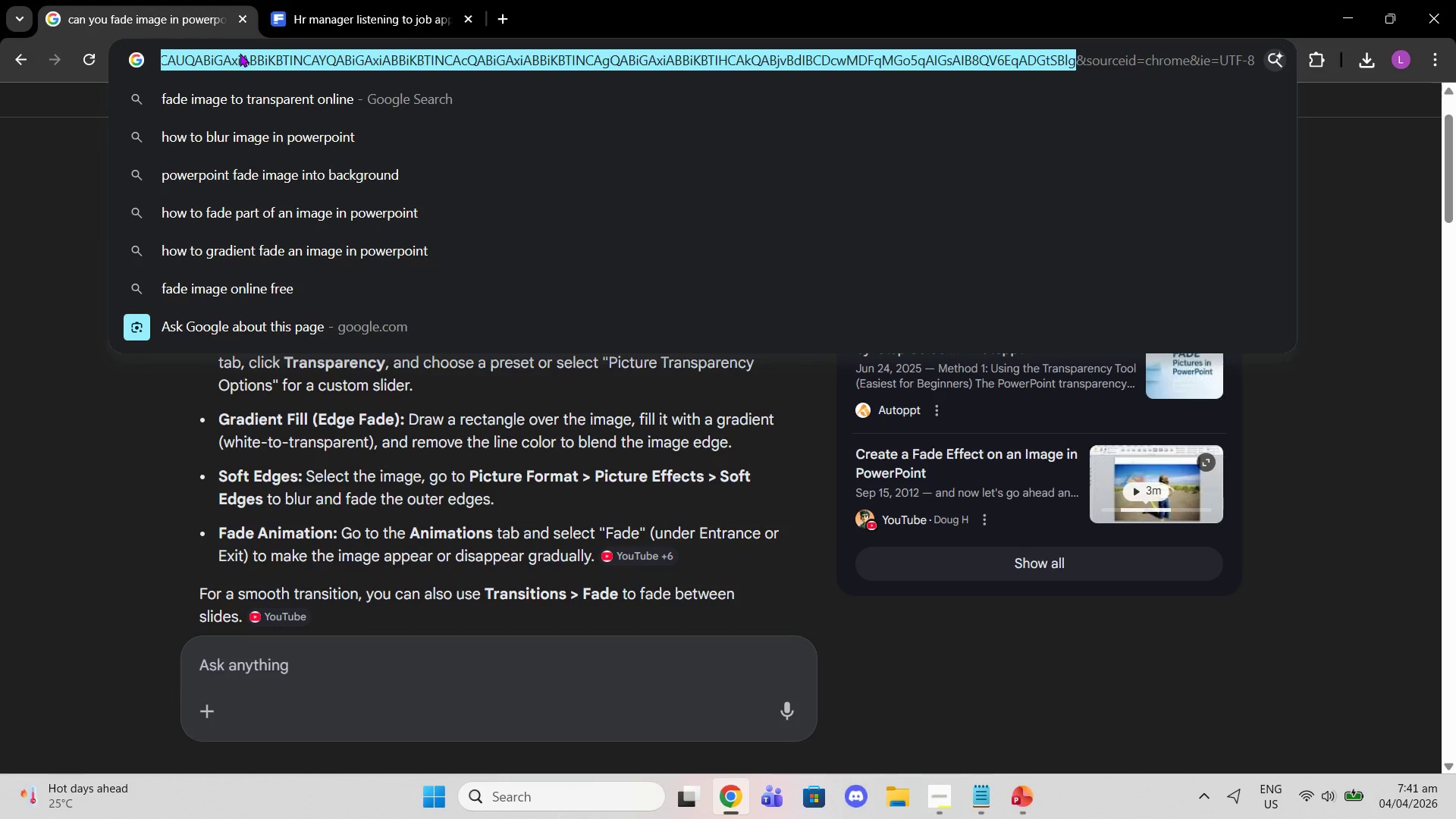 
type(pe)
key(Backspace)
 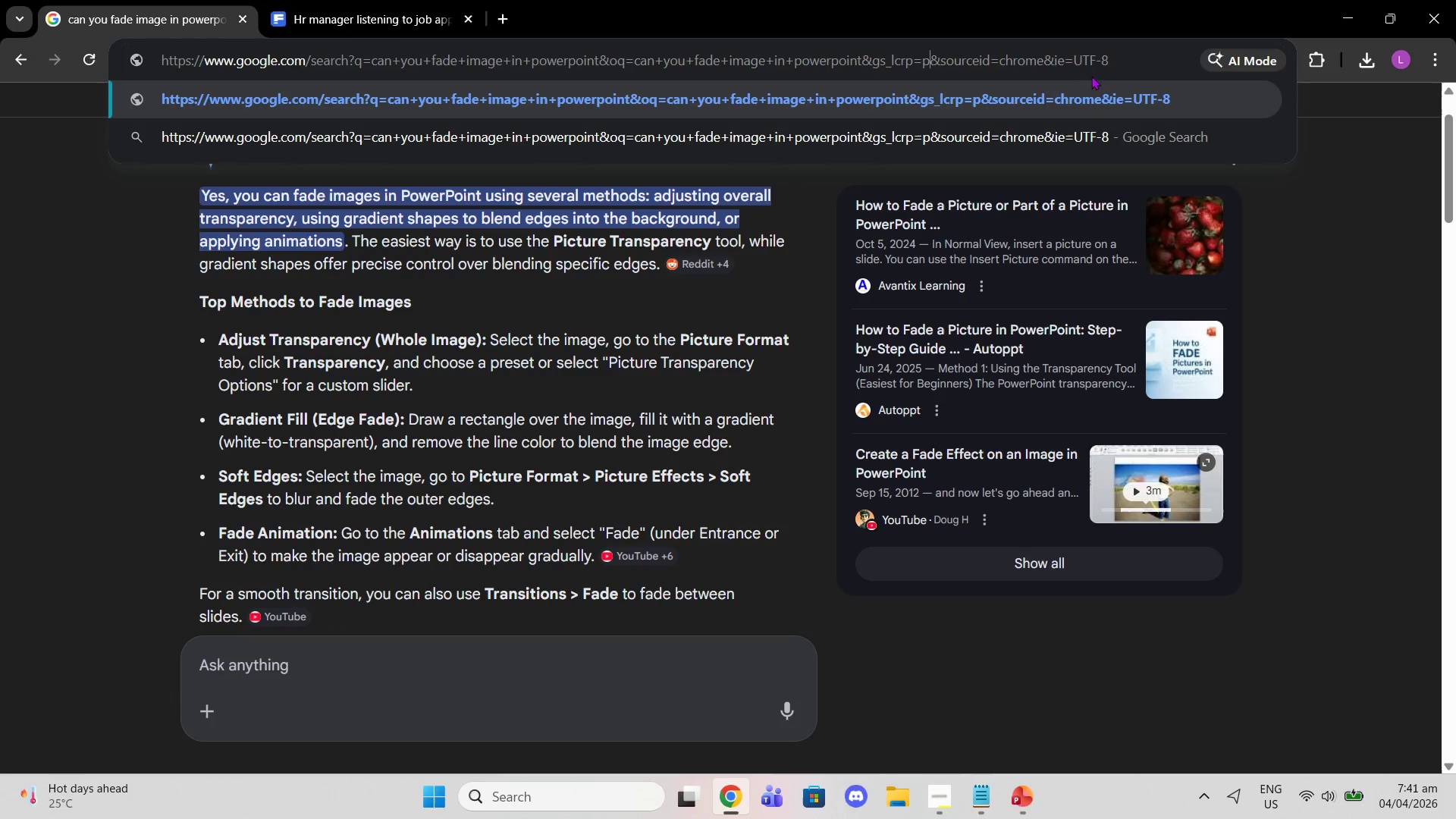 
left_click_drag(start_coordinate=[1148, 62], to_coordinate=[0, 178])
 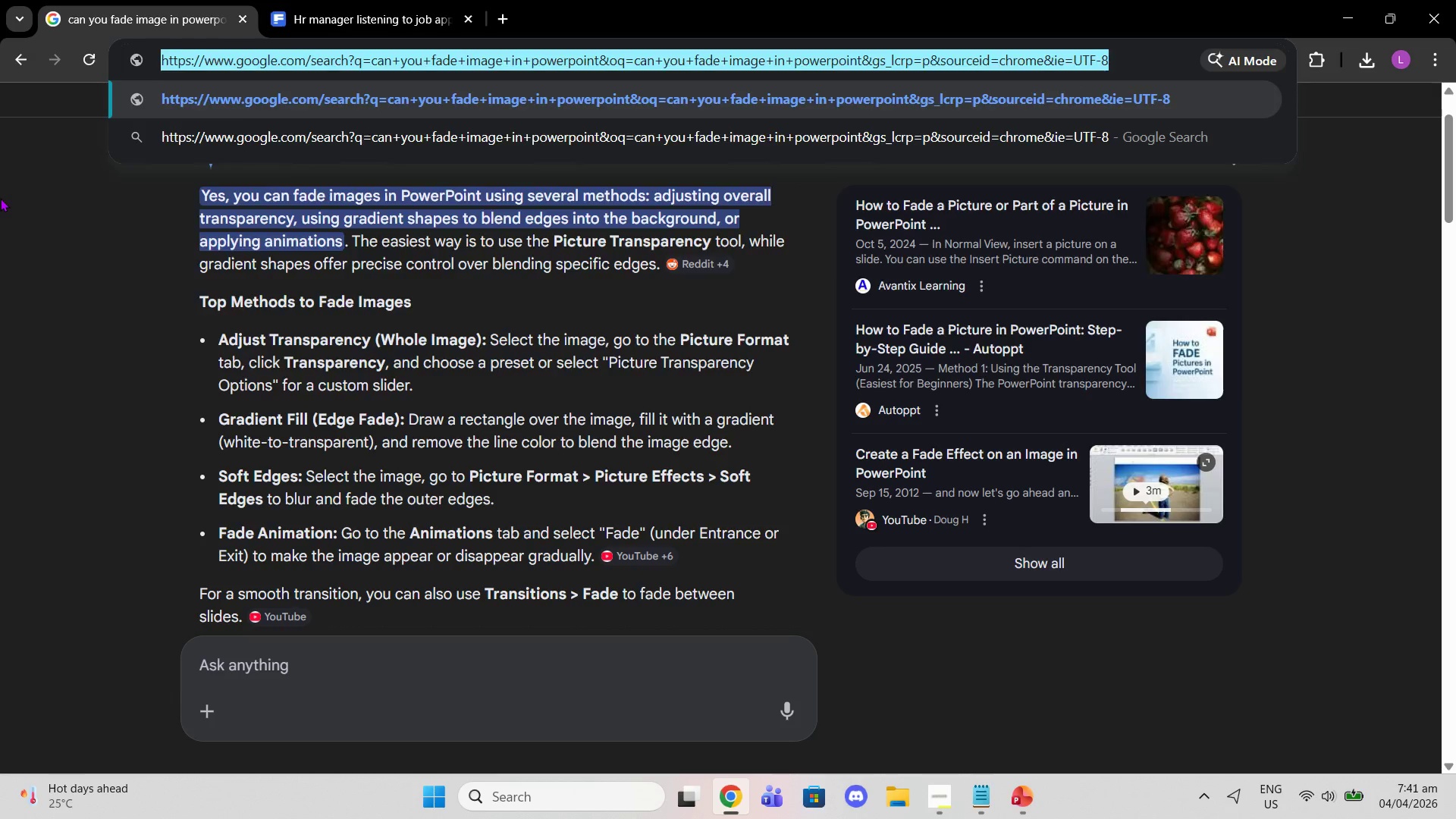 
type(people looking ar)
key(Backspace)
type(t someone meeting business)
 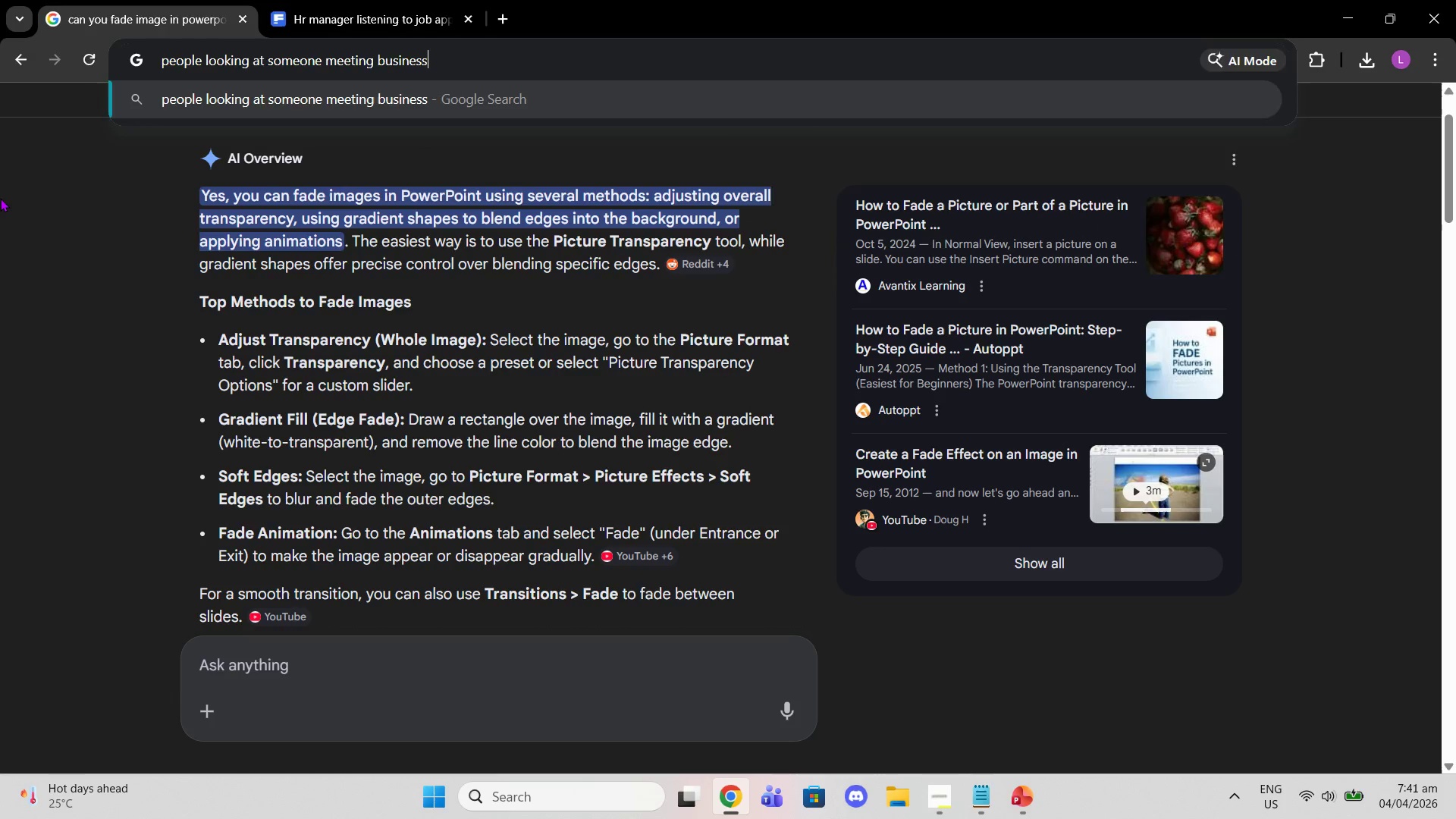 
key(Enter)
 